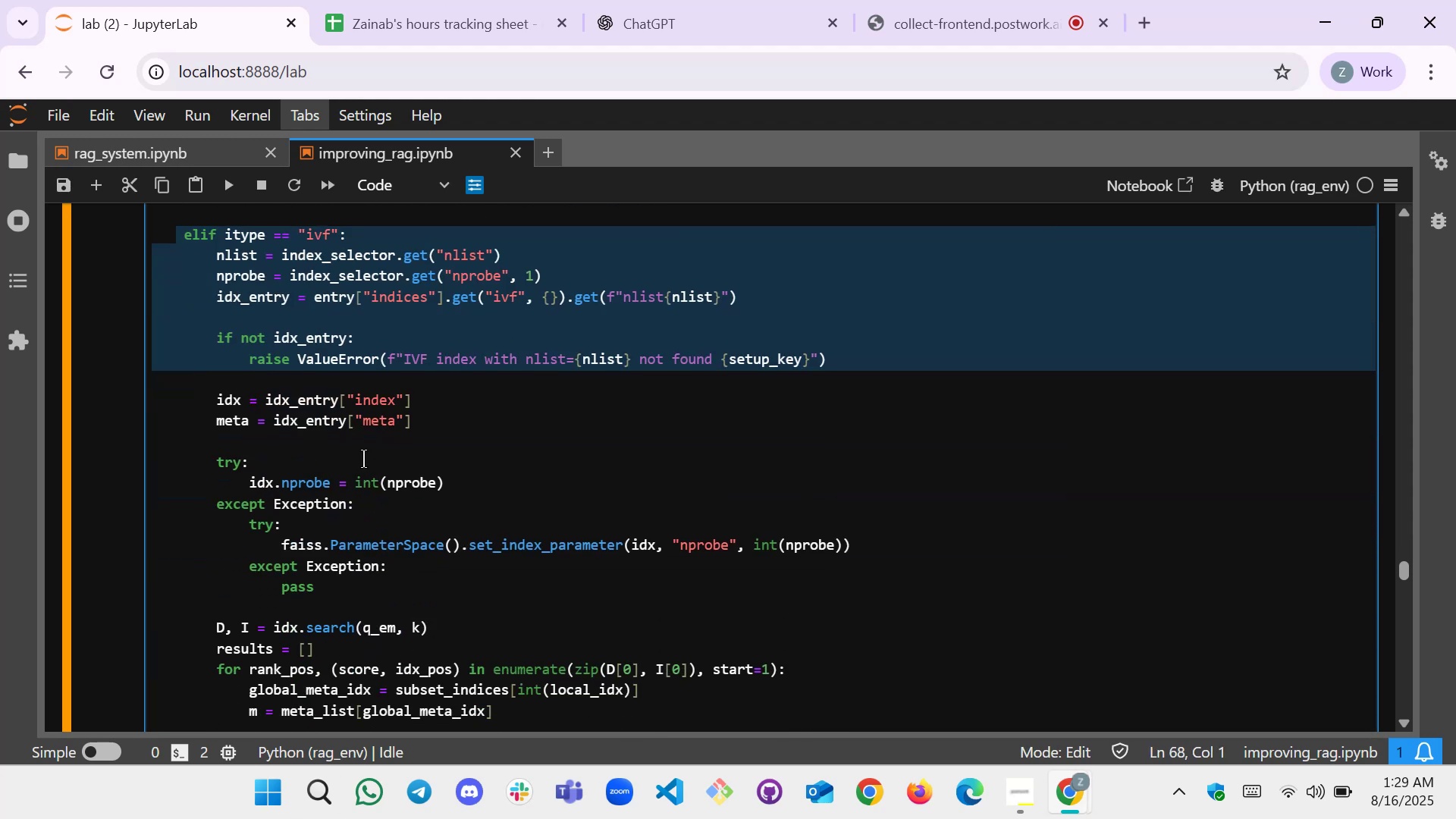 
key(Delete)
 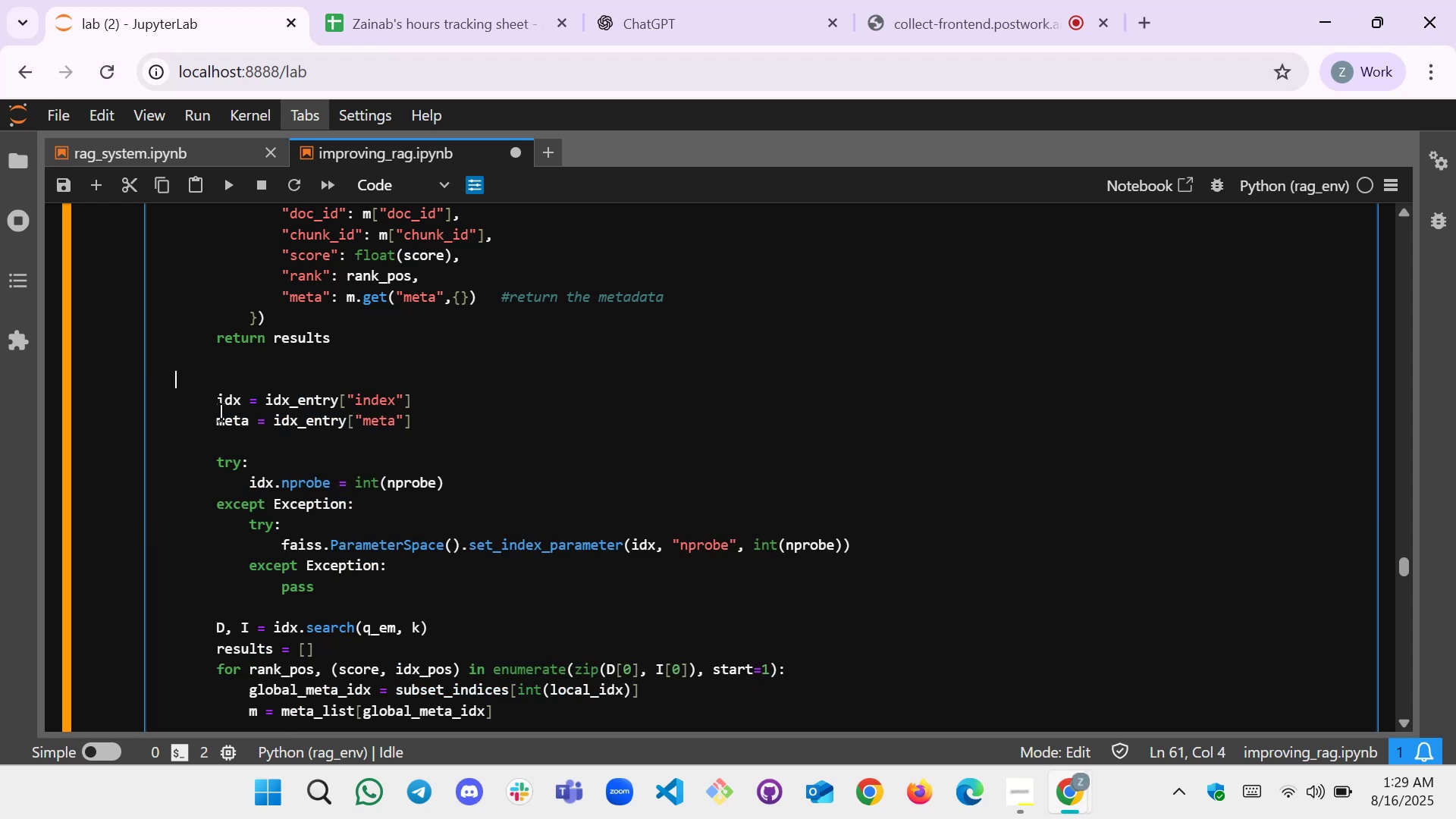 
left_click_drag(start_coordinate=[208, 404], to_coordinate=[403, 651])
 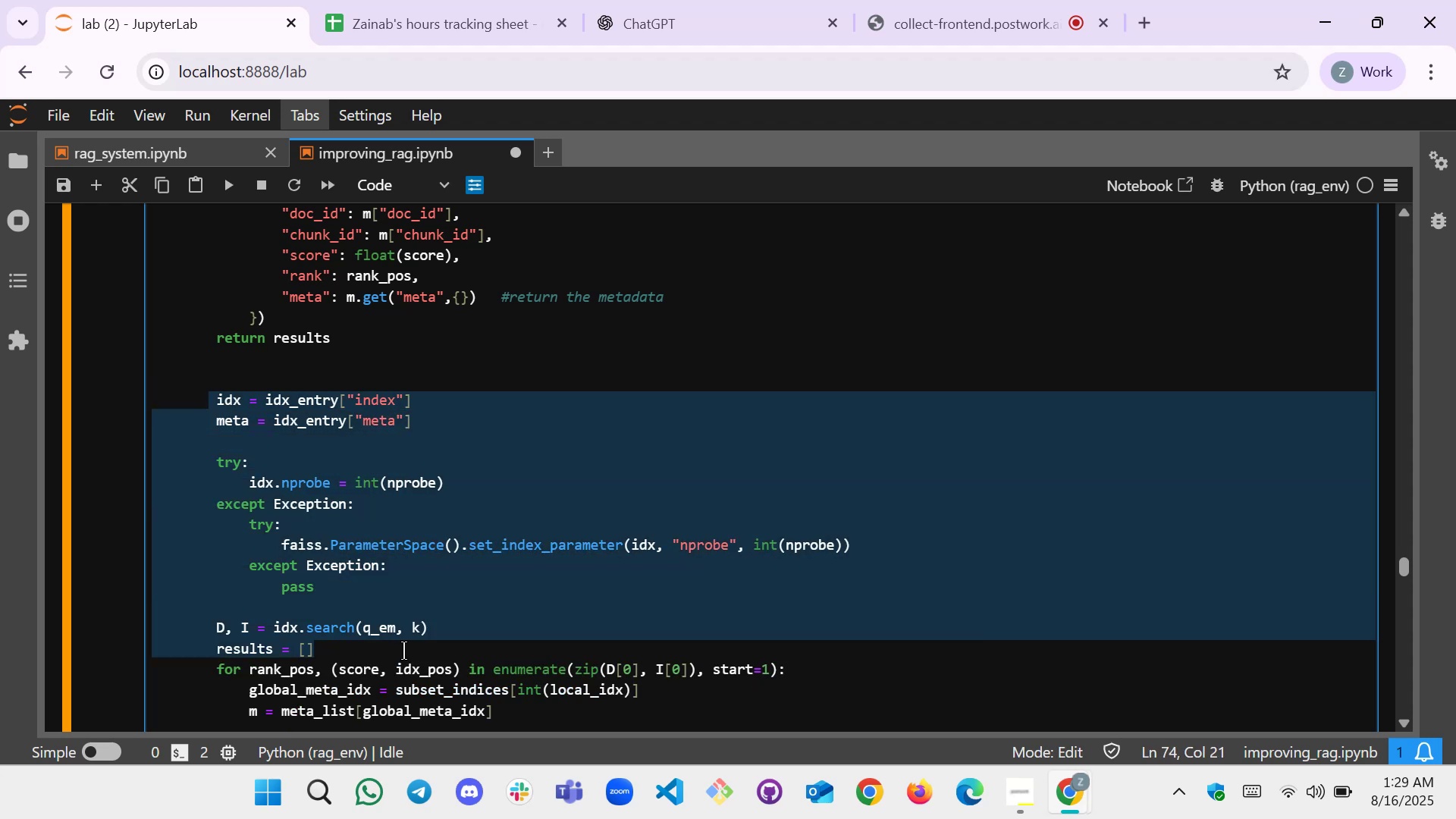 
key(Delete)
 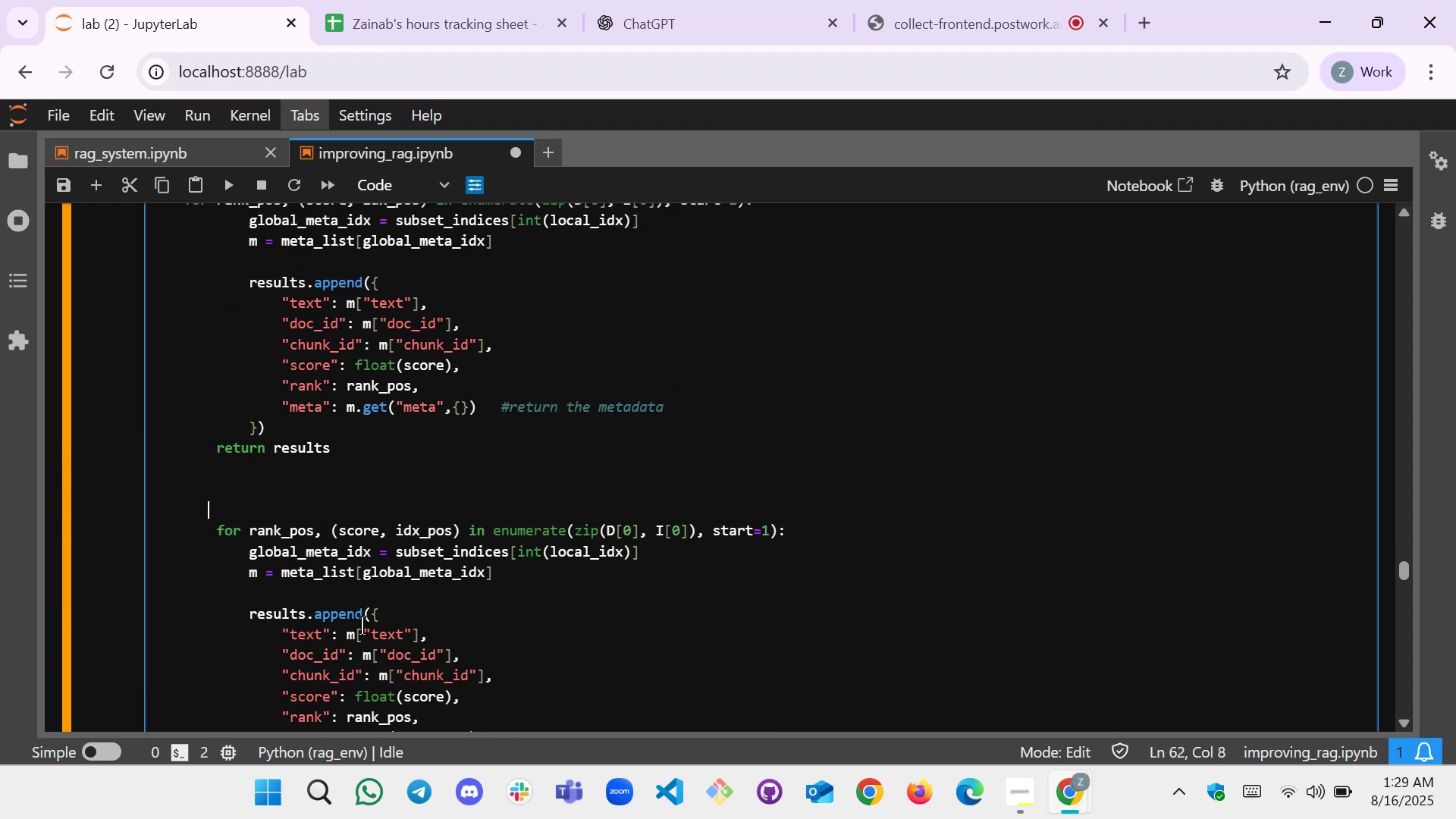 
left_click_drag(start_coordinate=[213, 524], to_coordinate=[331, 784])
 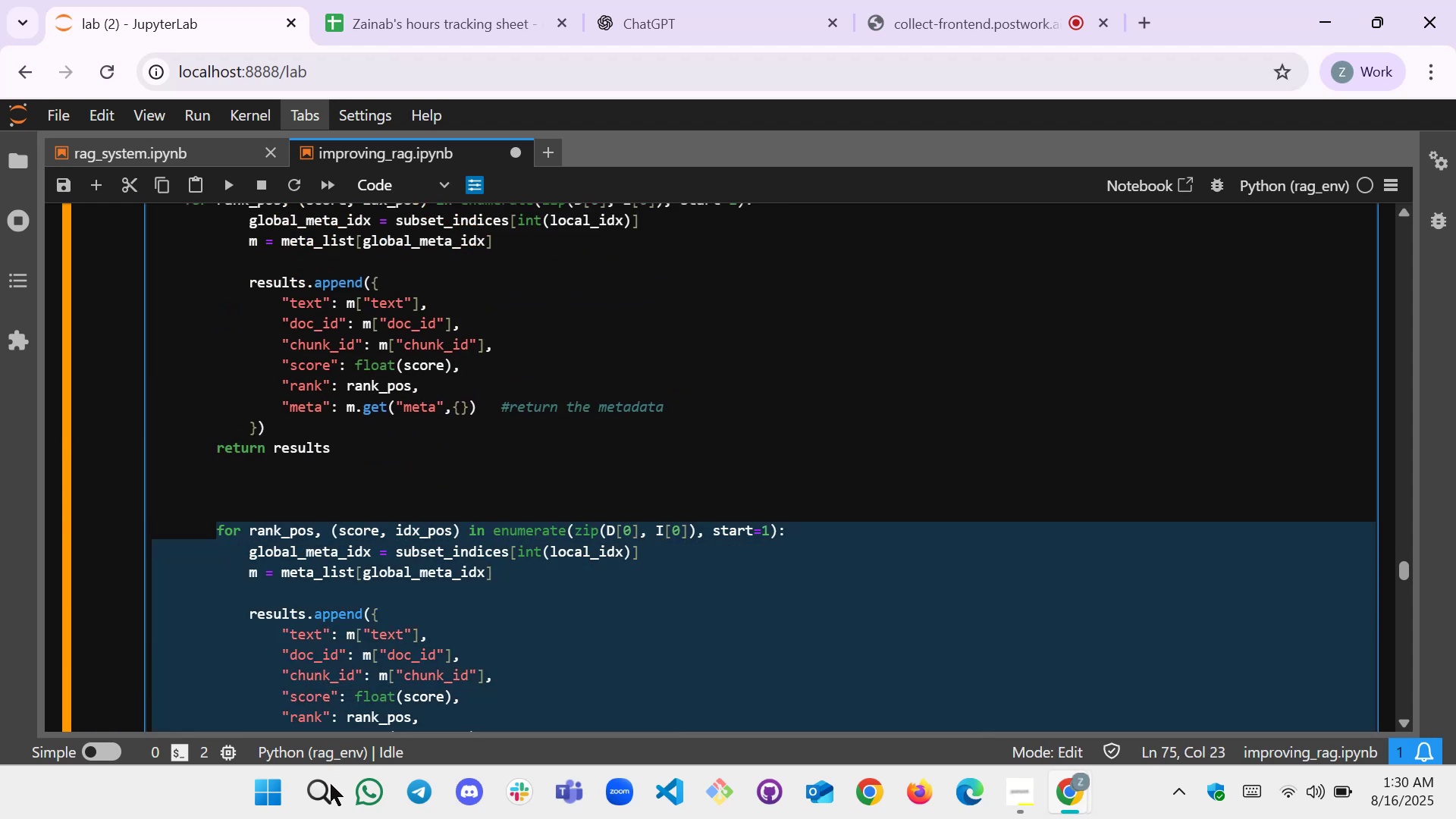 
key(Delete)
 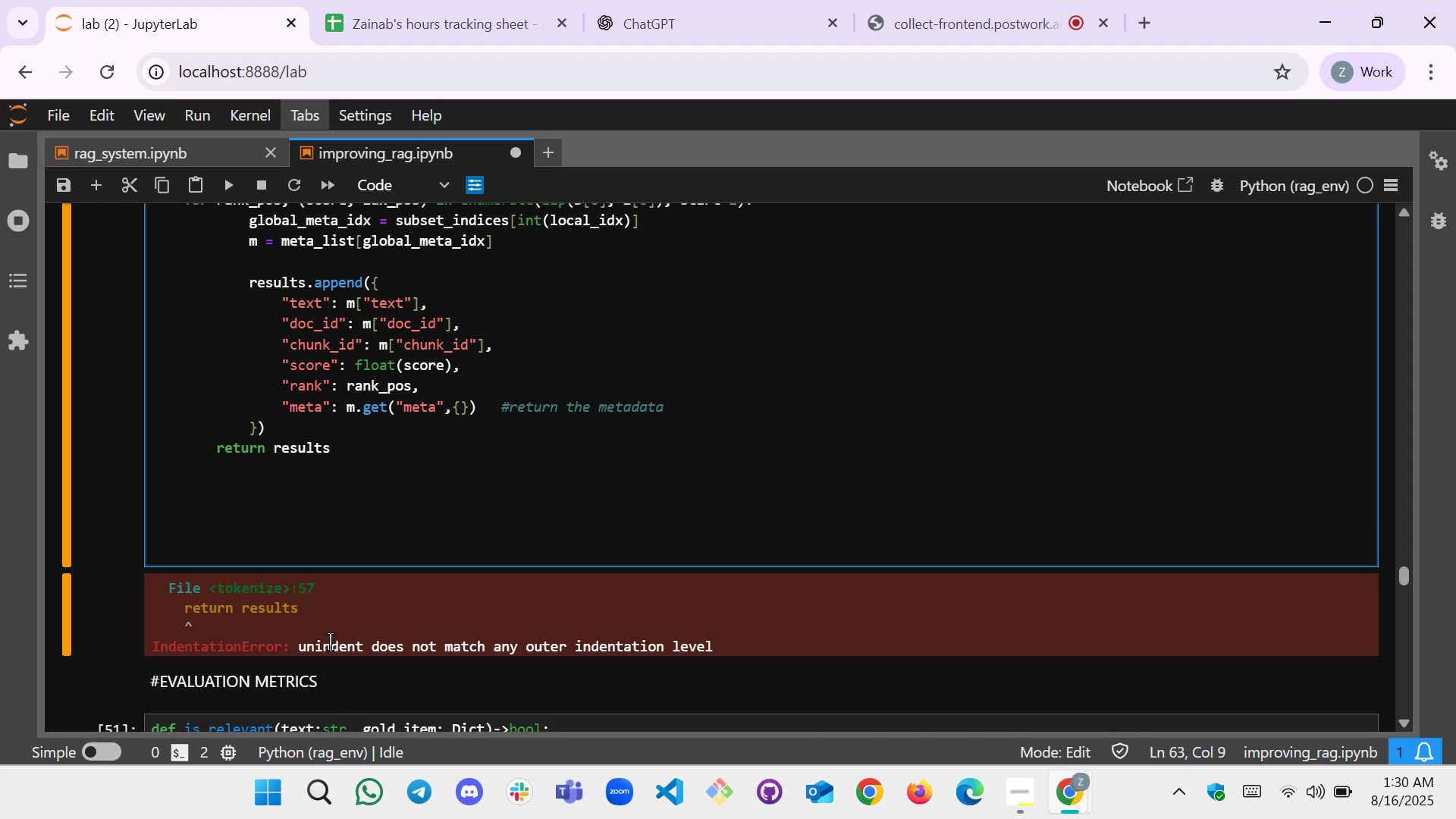 
key(Backspace)
 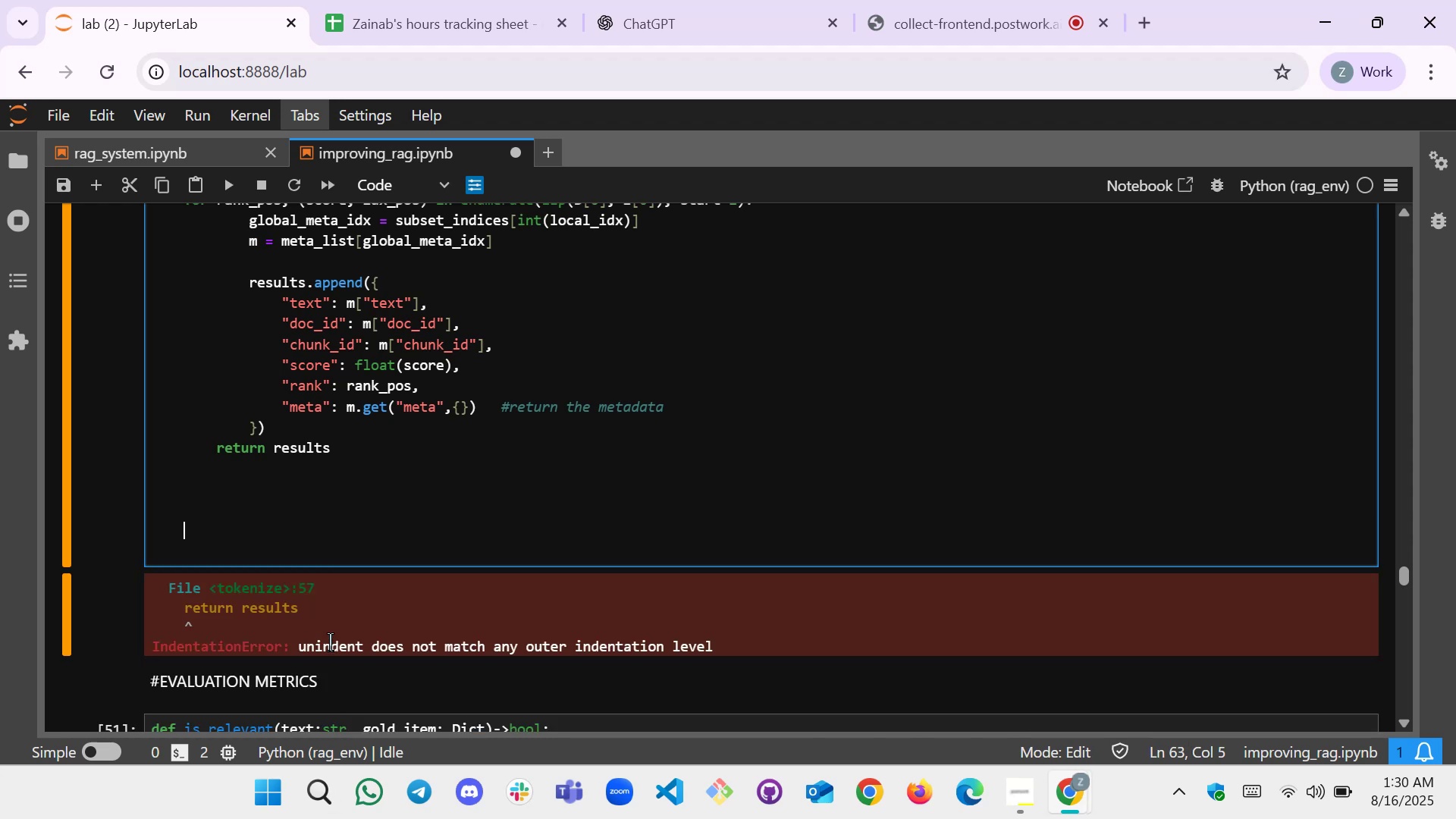 
key(Backspace)
 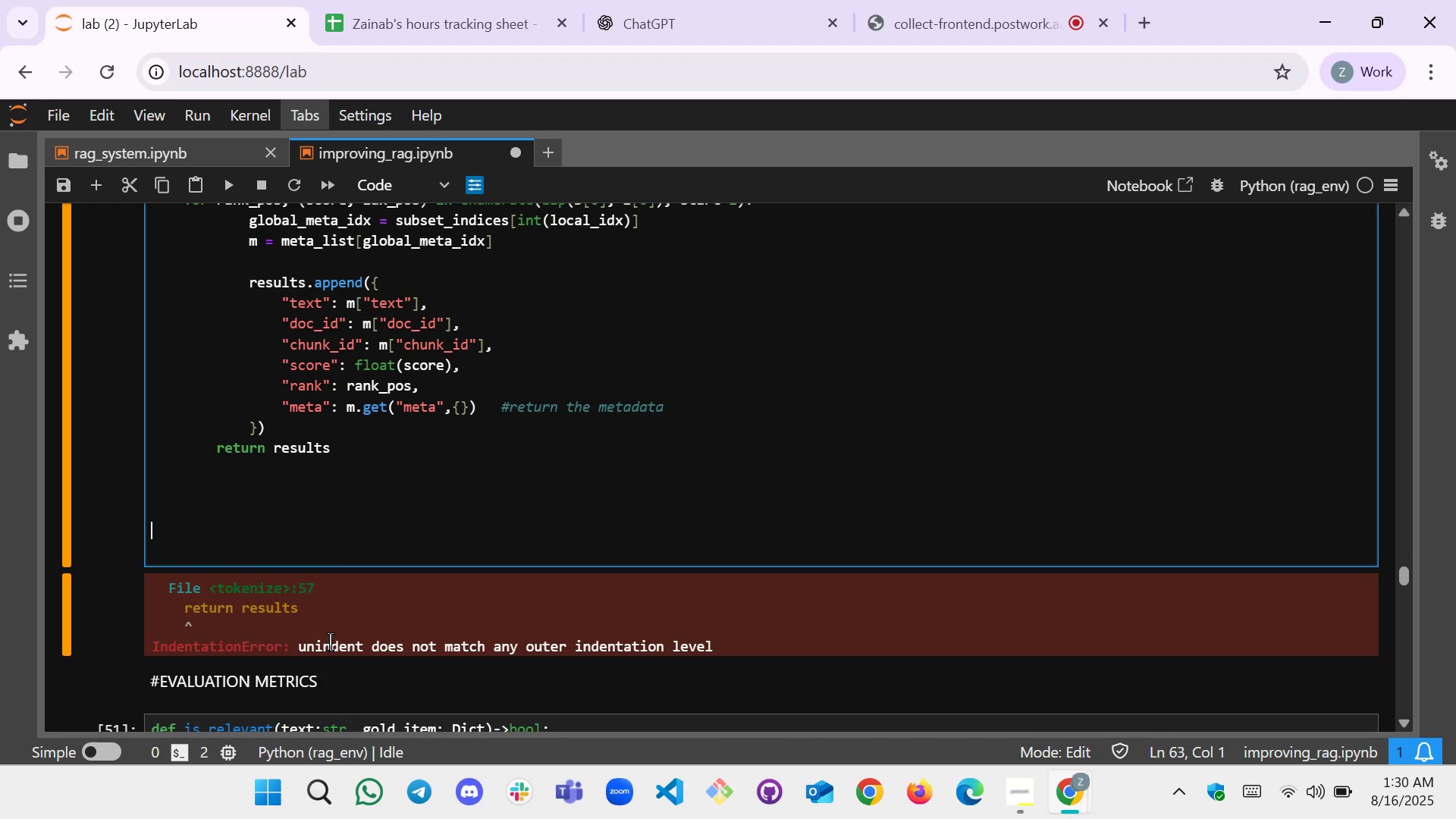 
key(Backspace)
 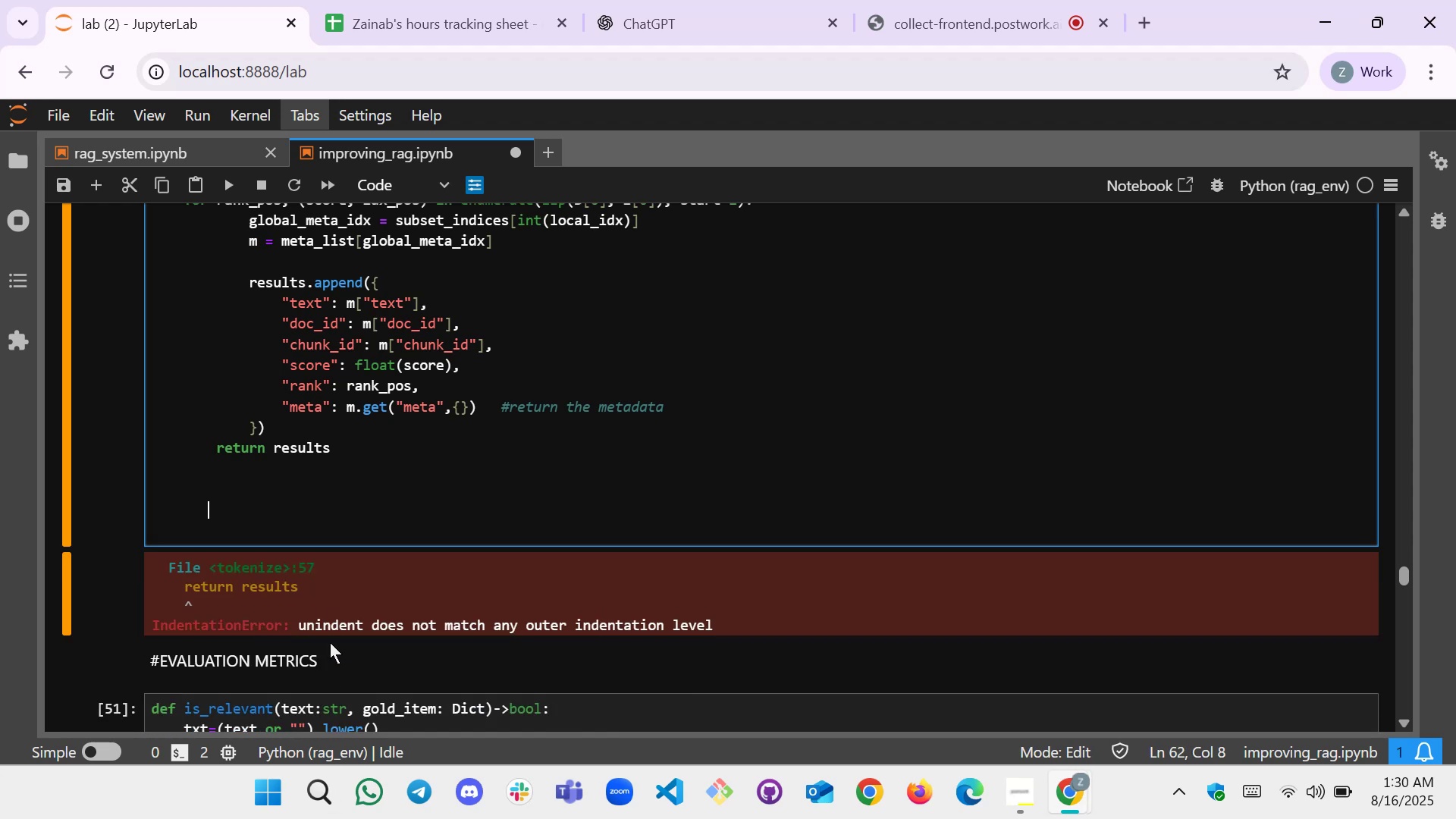 
key(Backspace)
 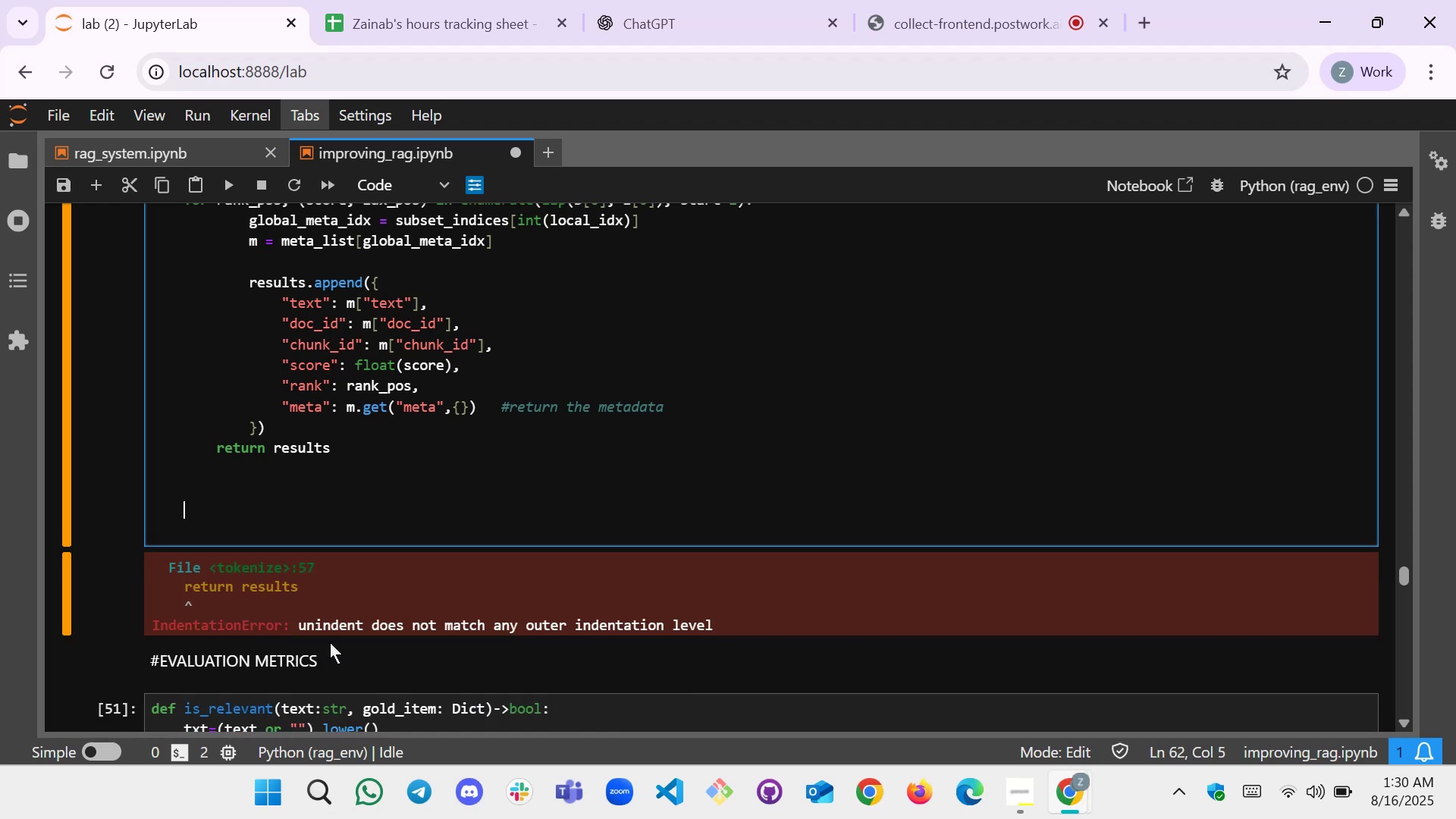 
key(Backspace)
 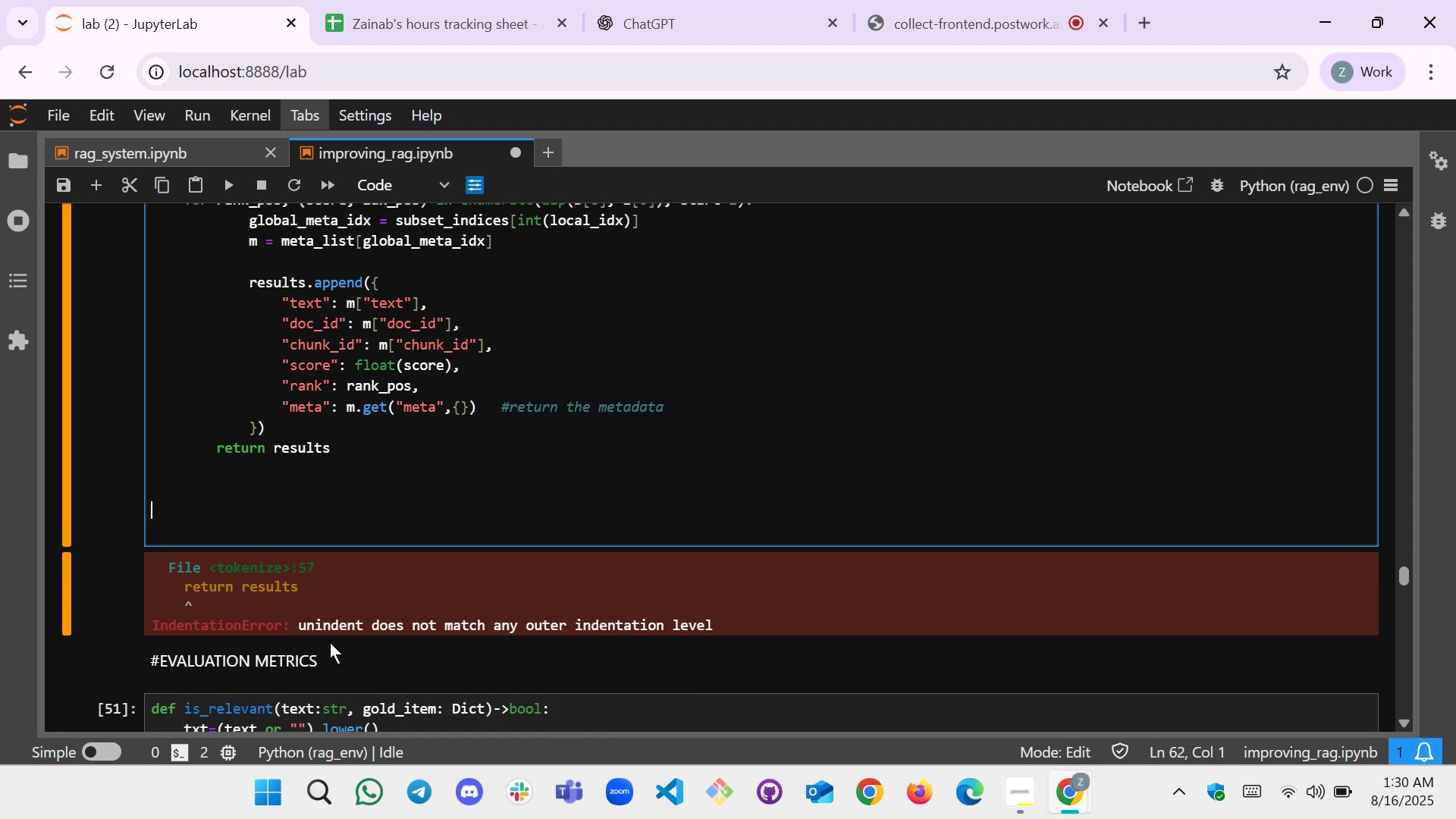 
key(Backspace)
 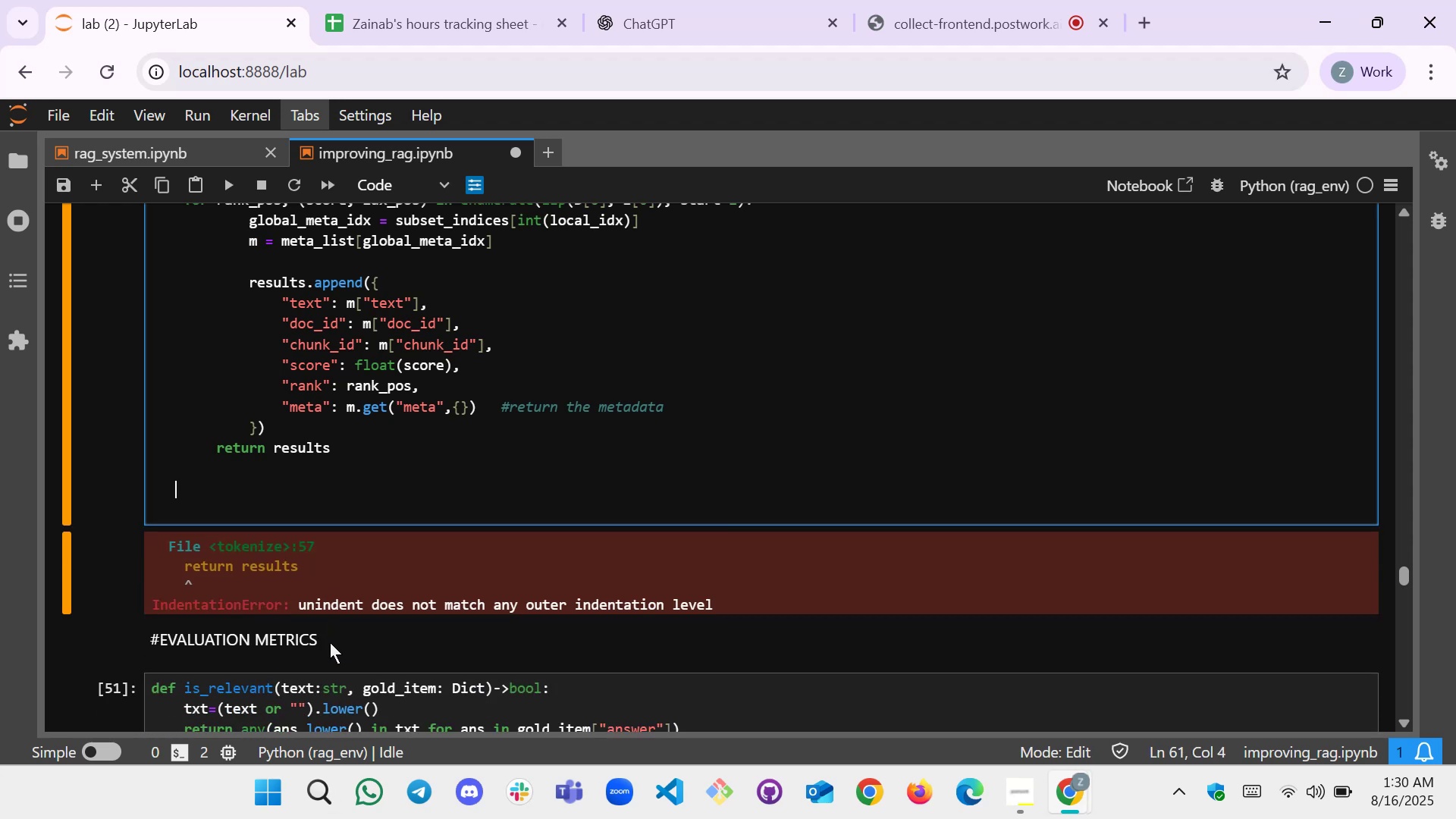 
key(Backspace)
 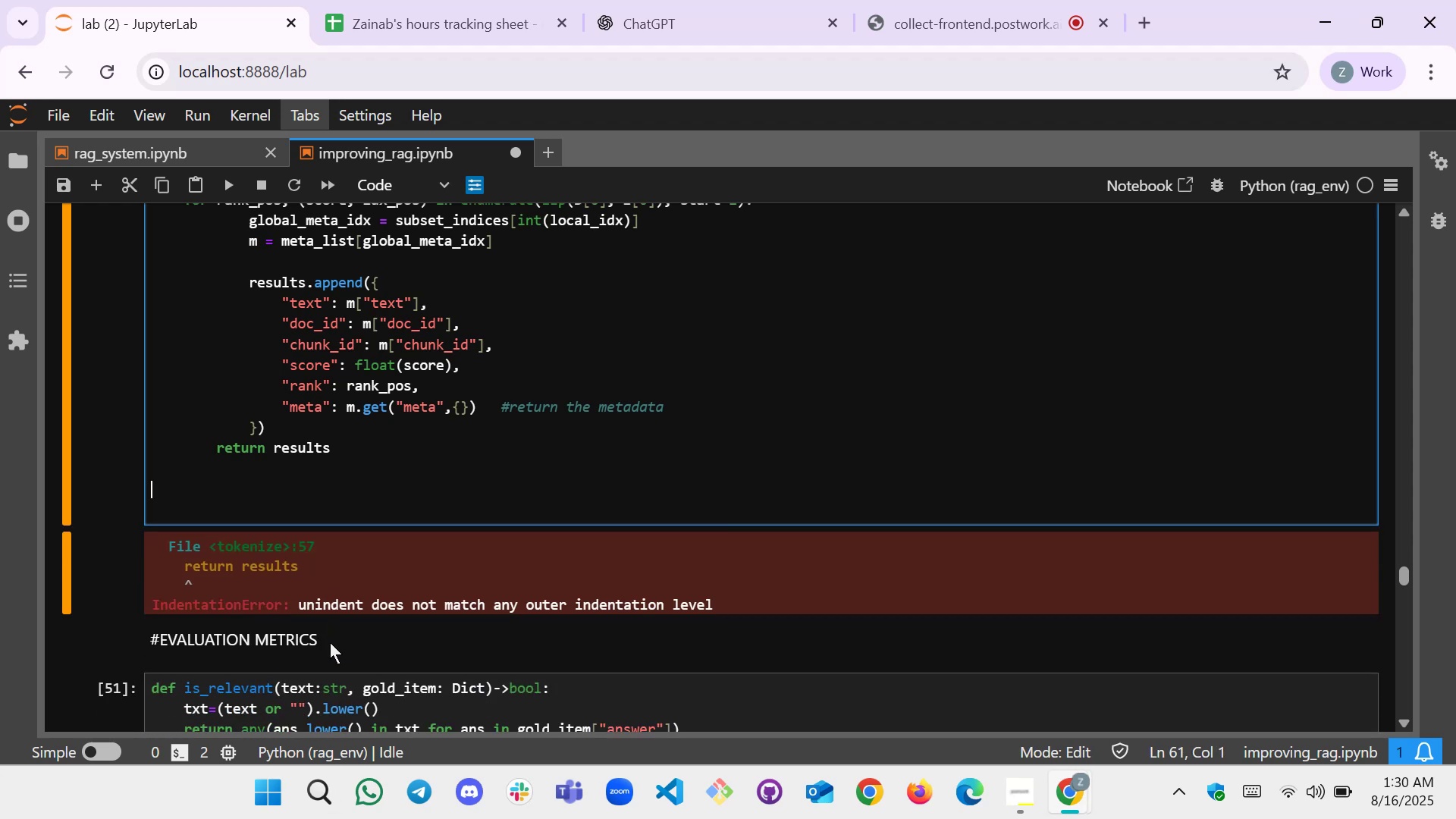 
key(Backspace)
 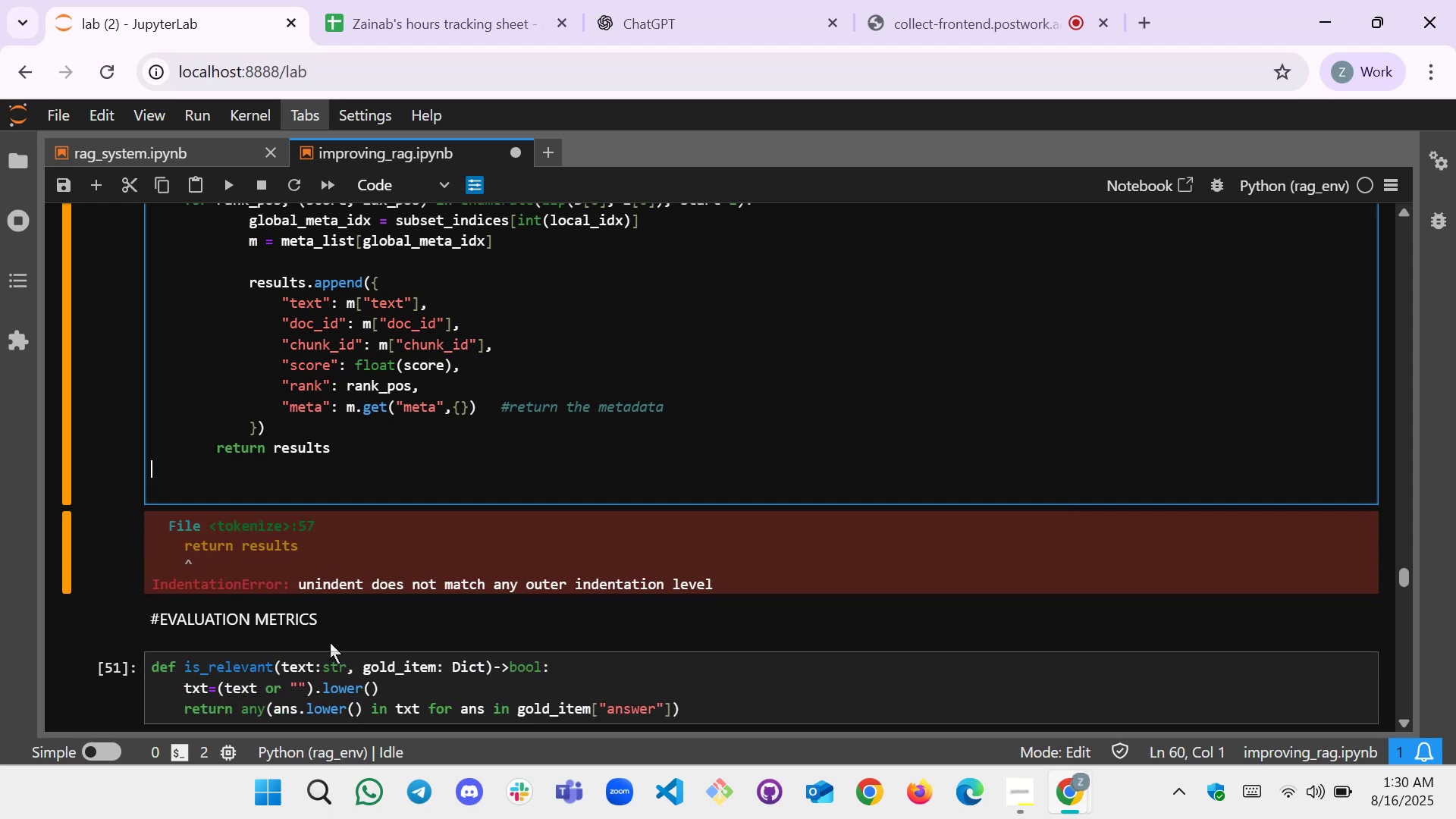 
key(Backspace)
 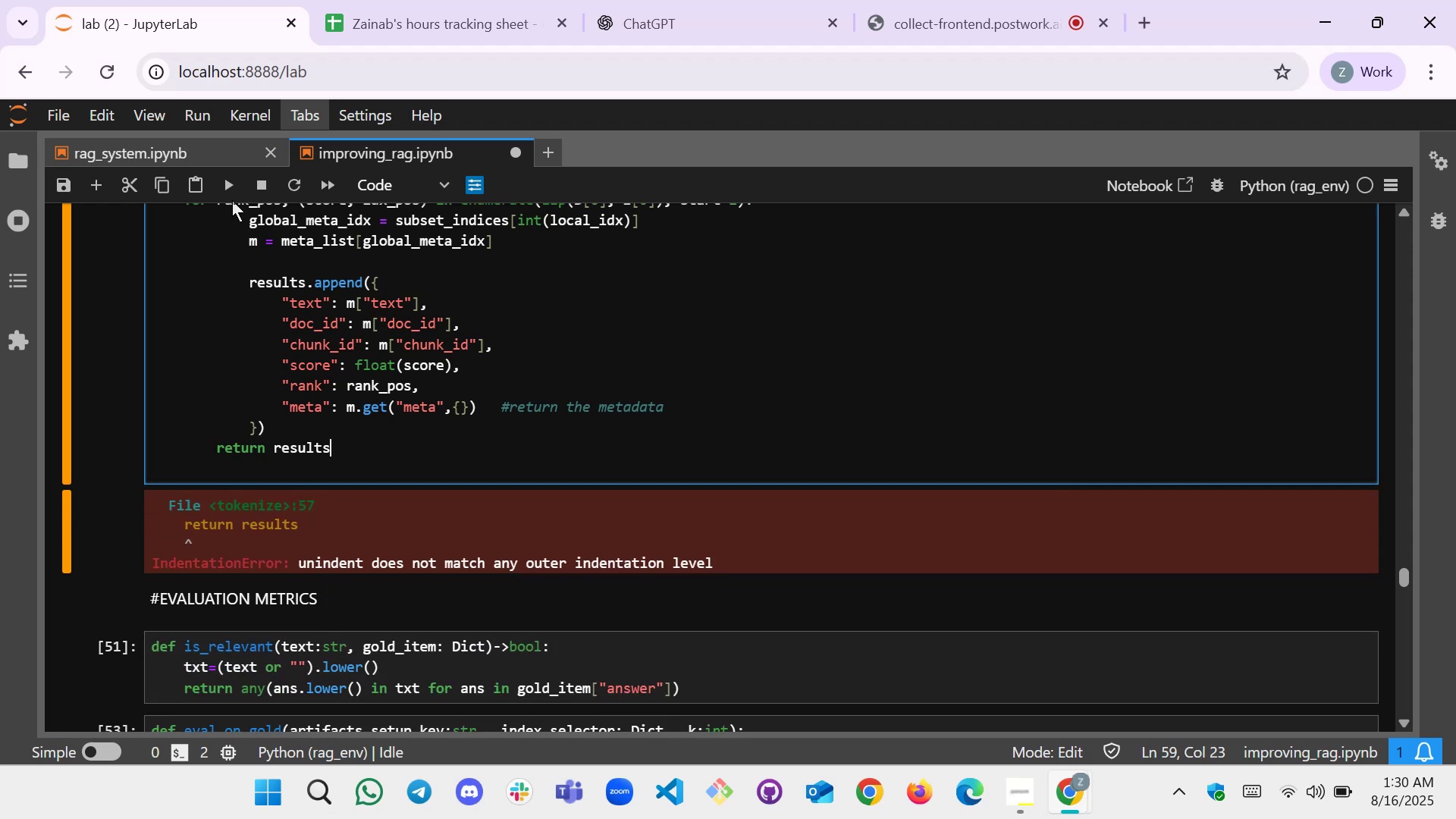 
left_click([217, 192])
 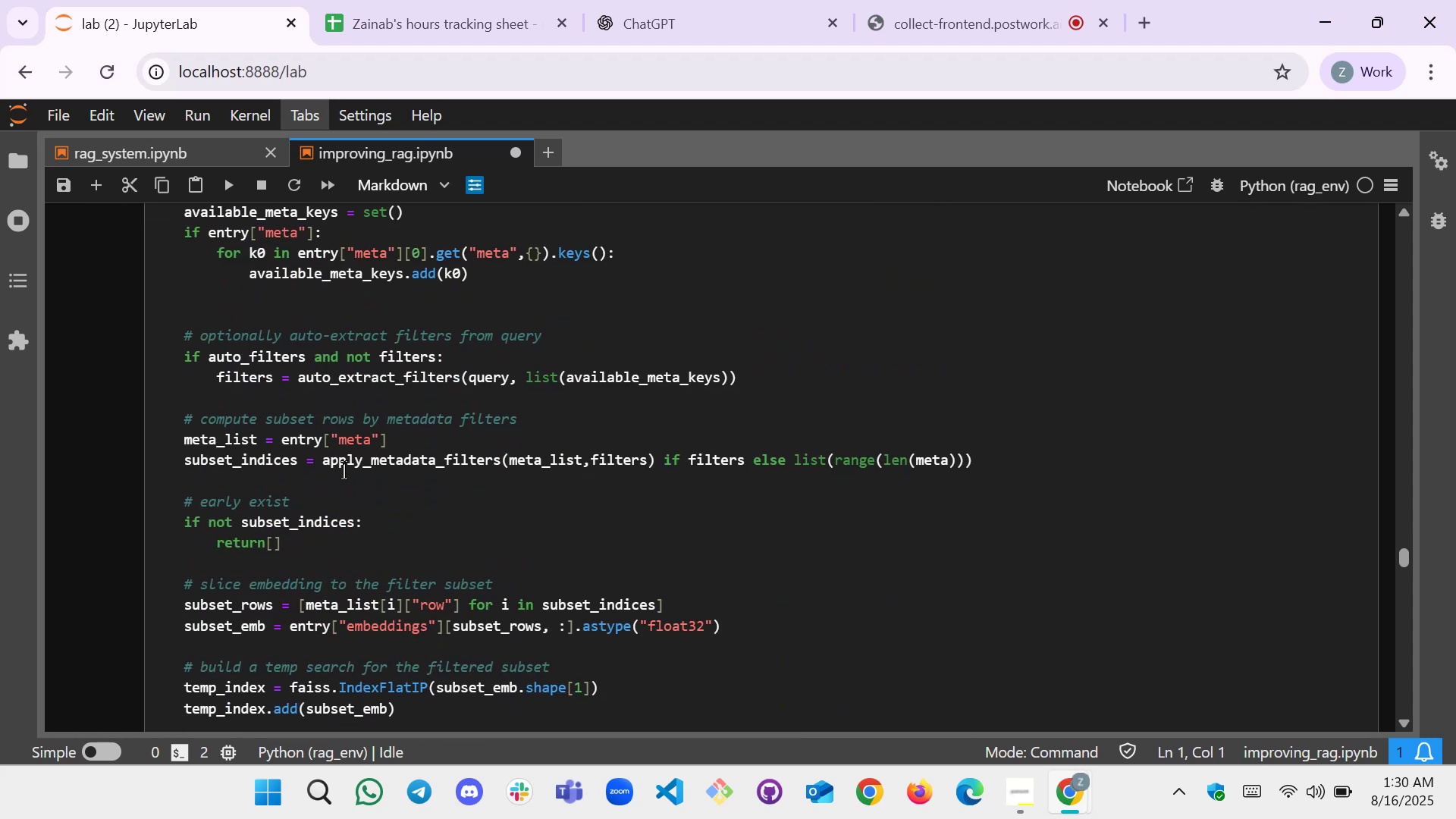 
wait(21.8)
 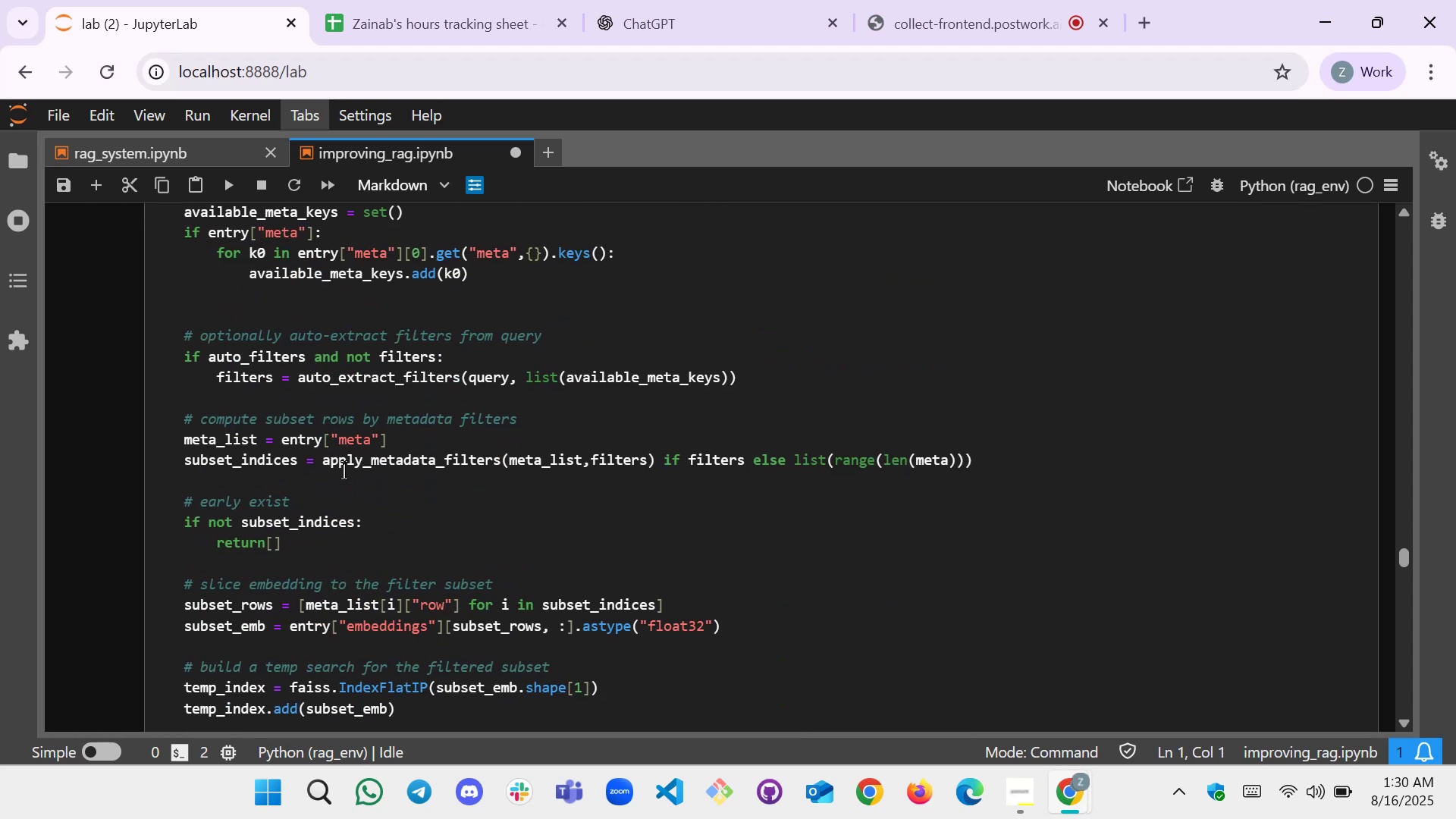 
left_click([513, 482])
 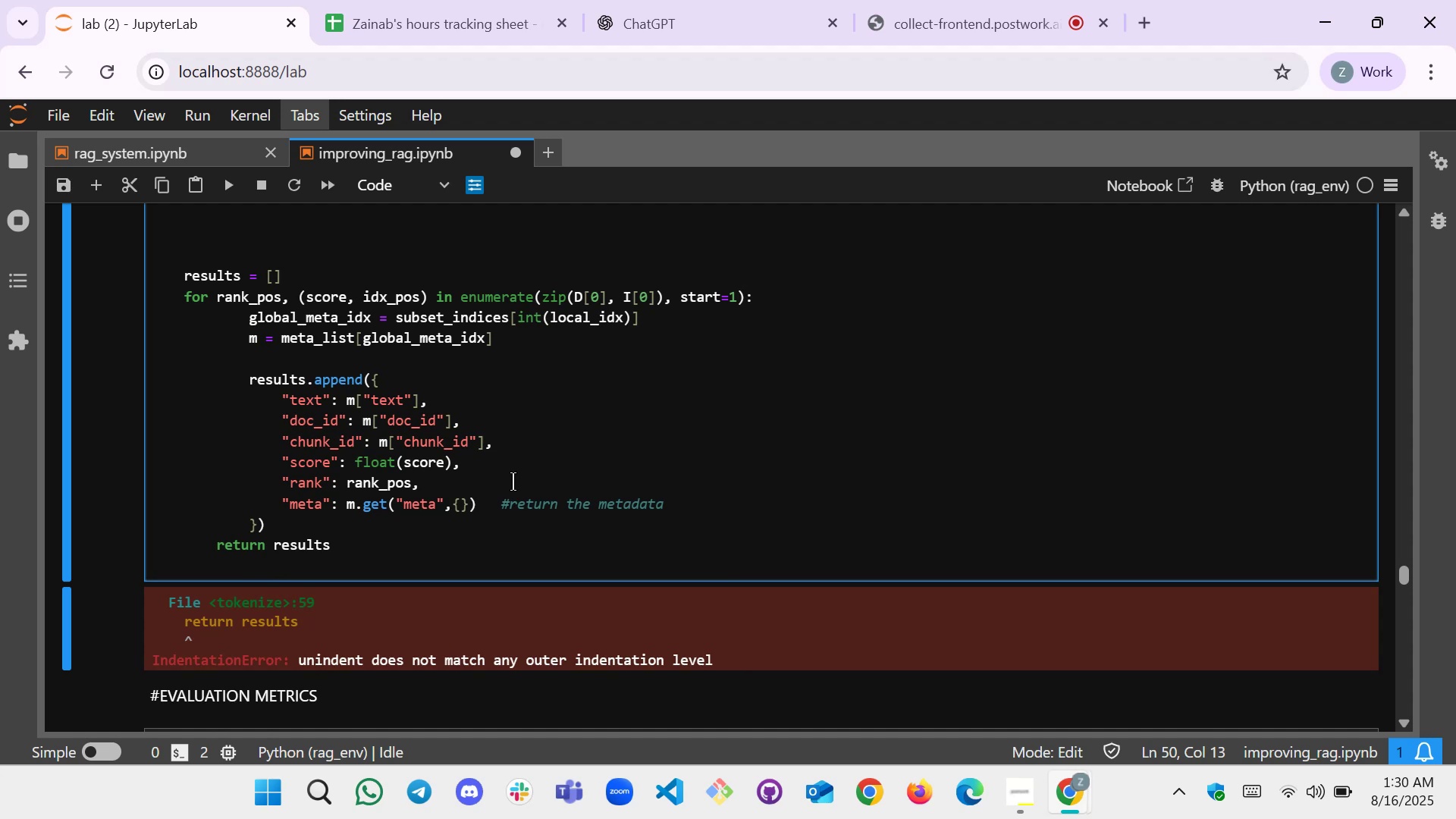 
wait(6.05)
 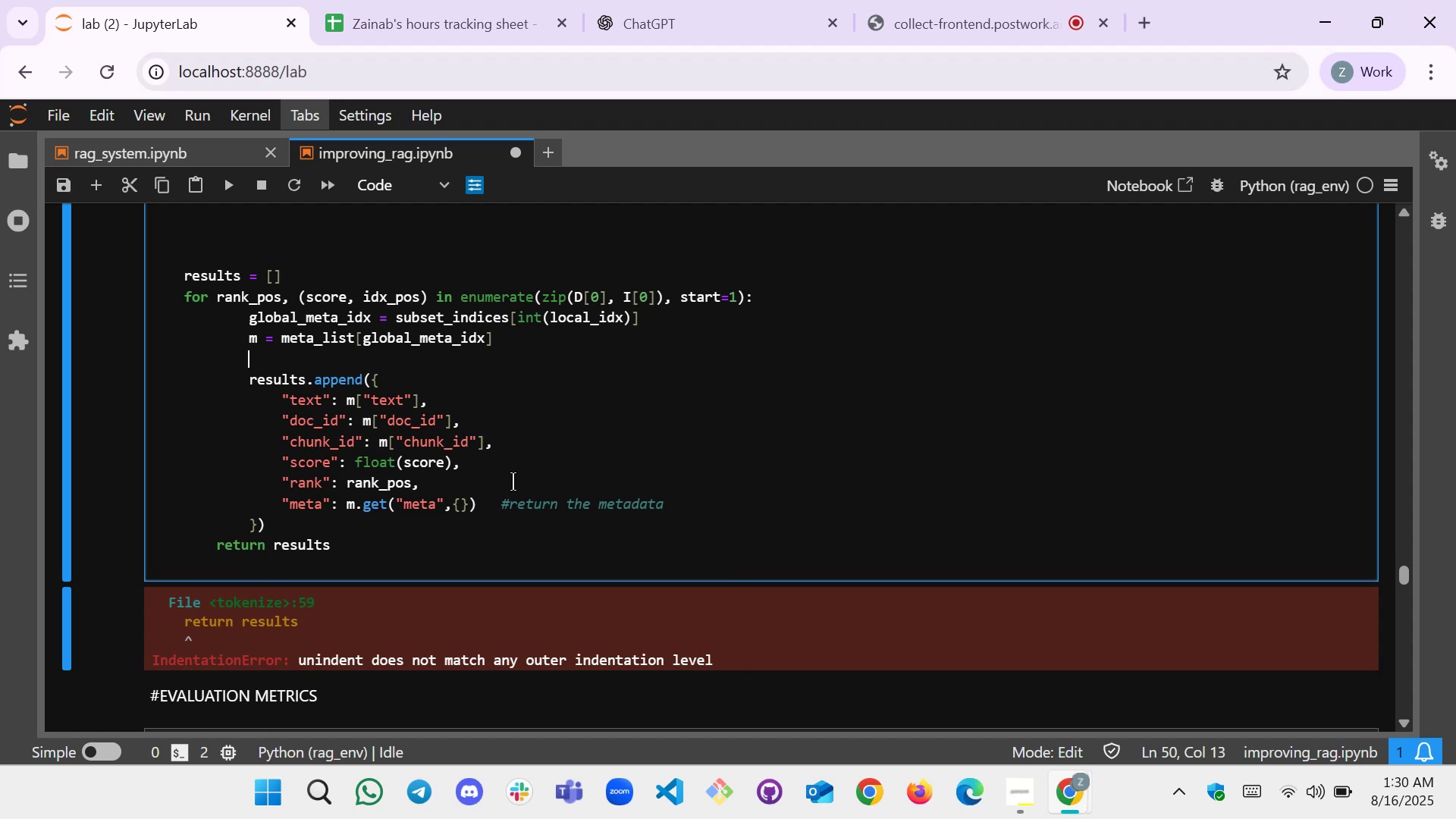 
left_click_drag(start_coordinate=[350, 541], to_coordinate=[221, 212])
 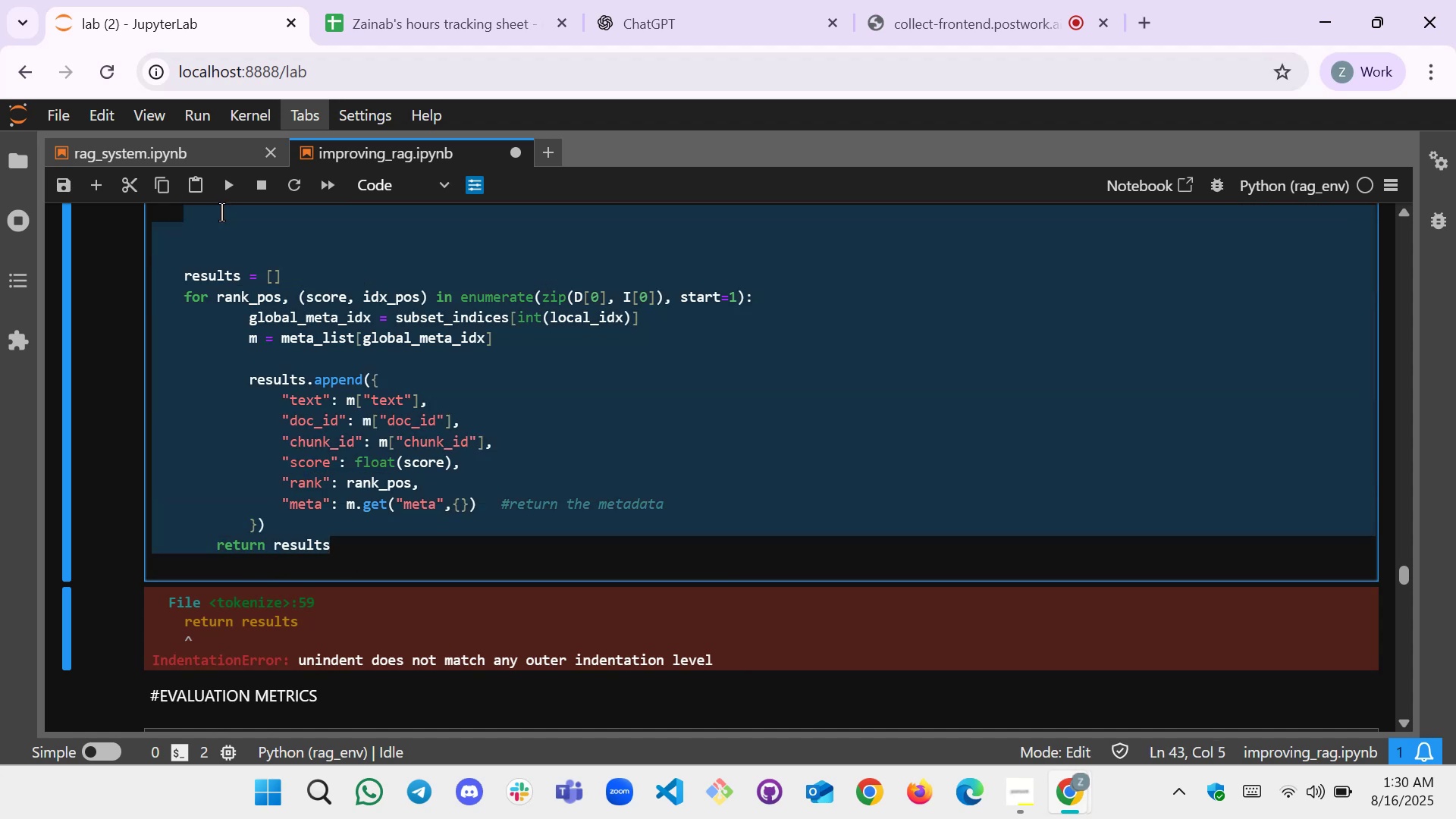 
key(Control+A)
 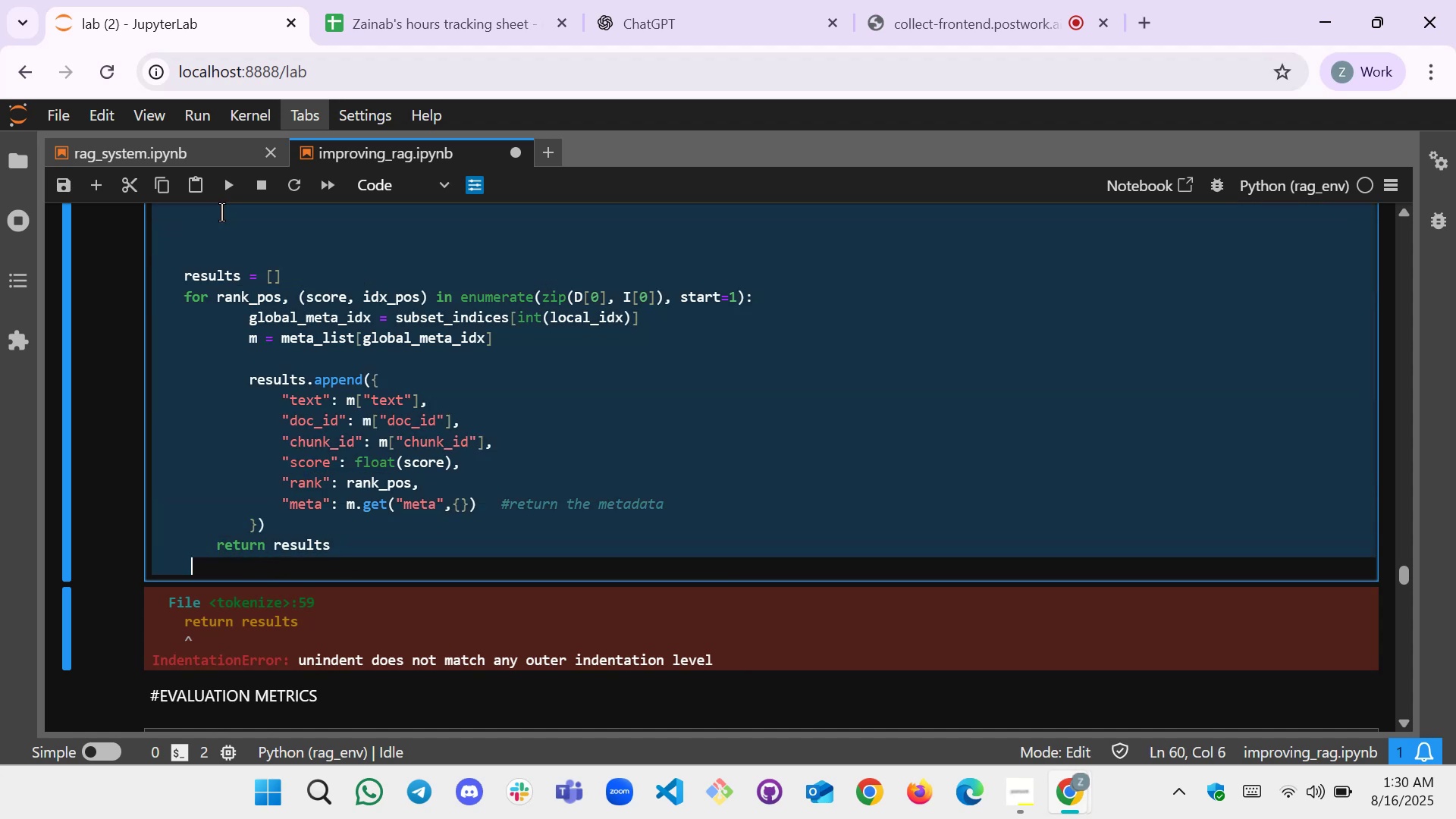 
key(Control+C)
 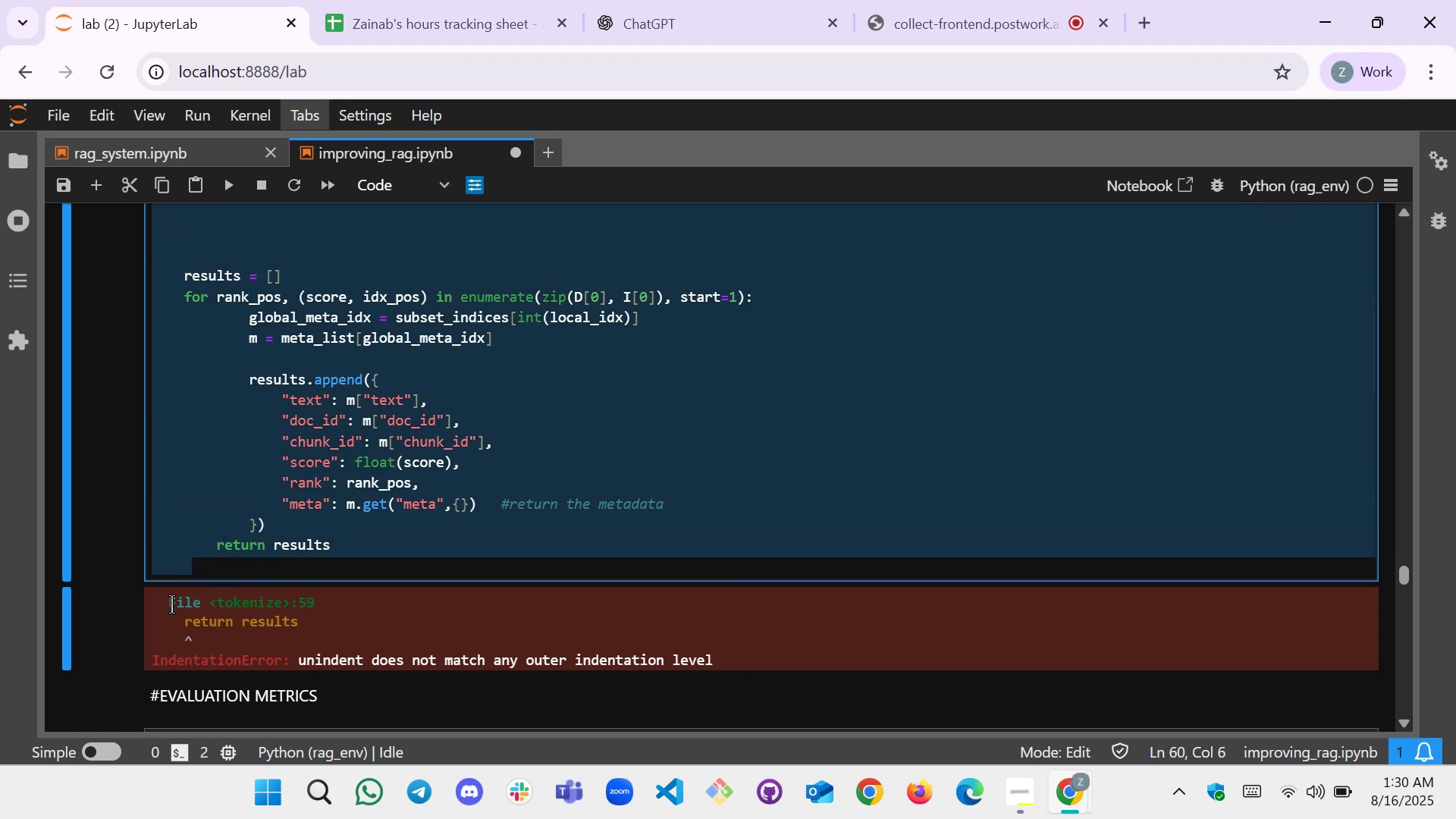 
left_click_drag(start_coordinate=[167, 602], to_coordinate=[746, 659])
 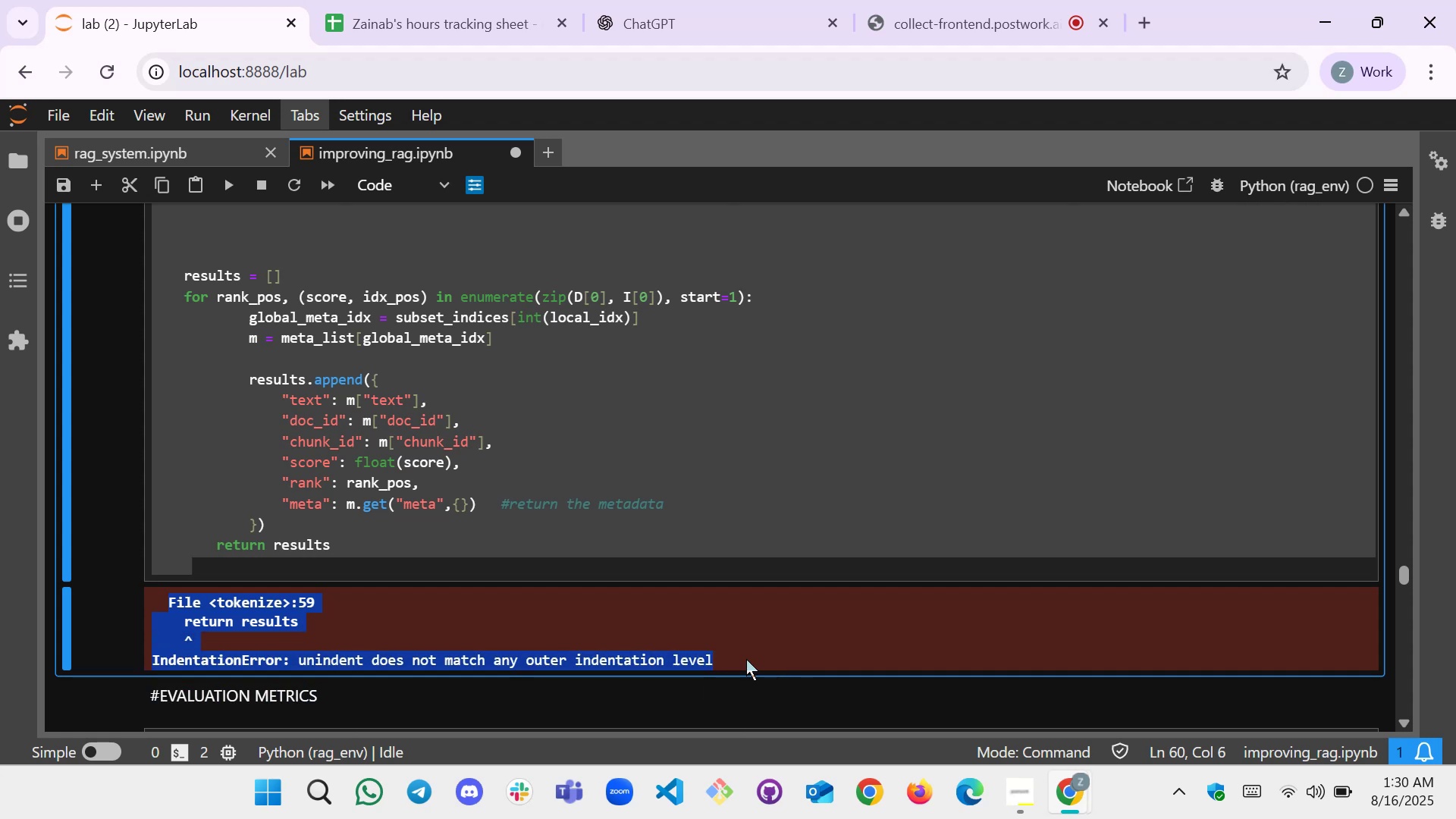 
key(Control+C)
 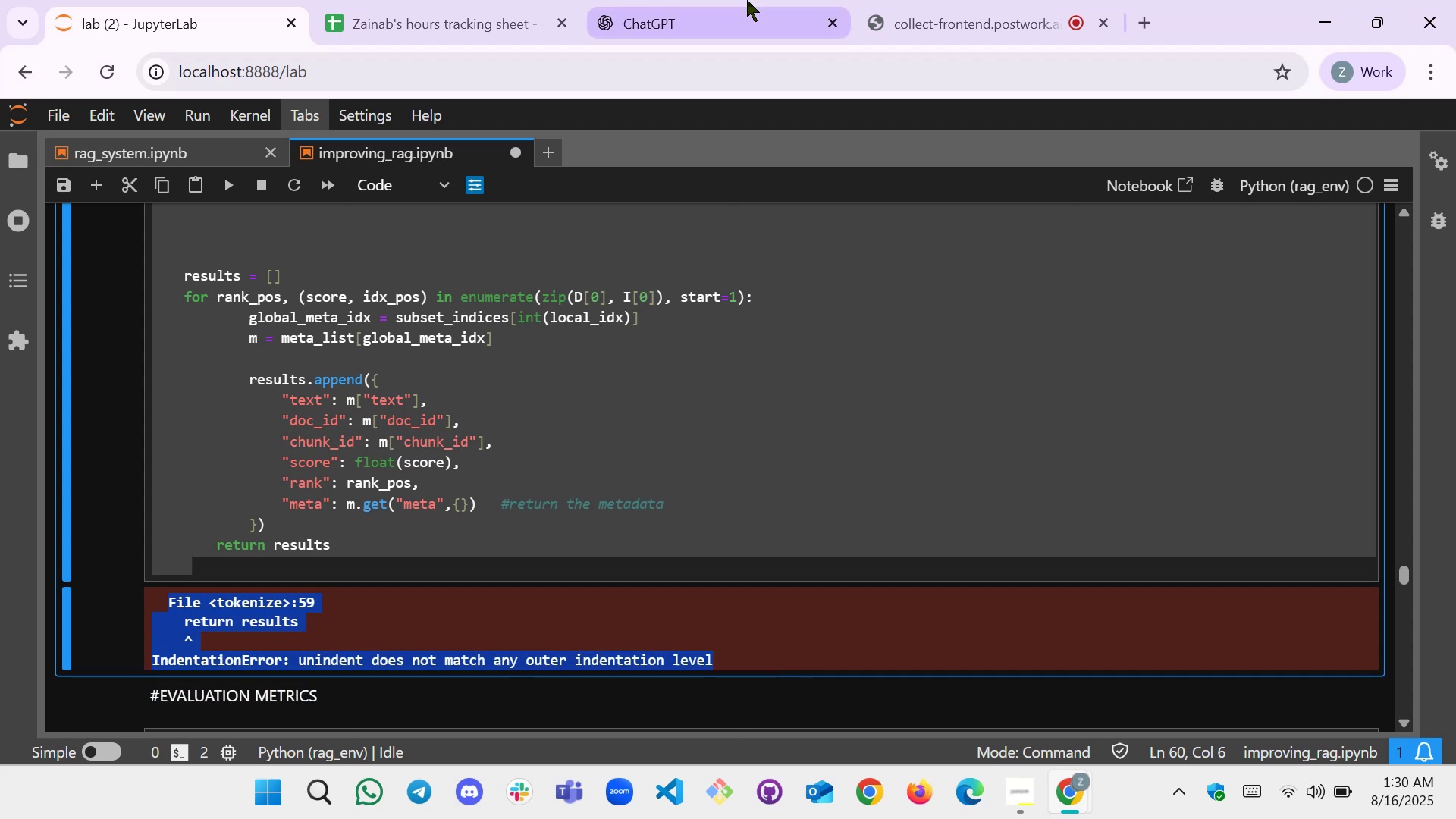 
left_click([747, 1])
 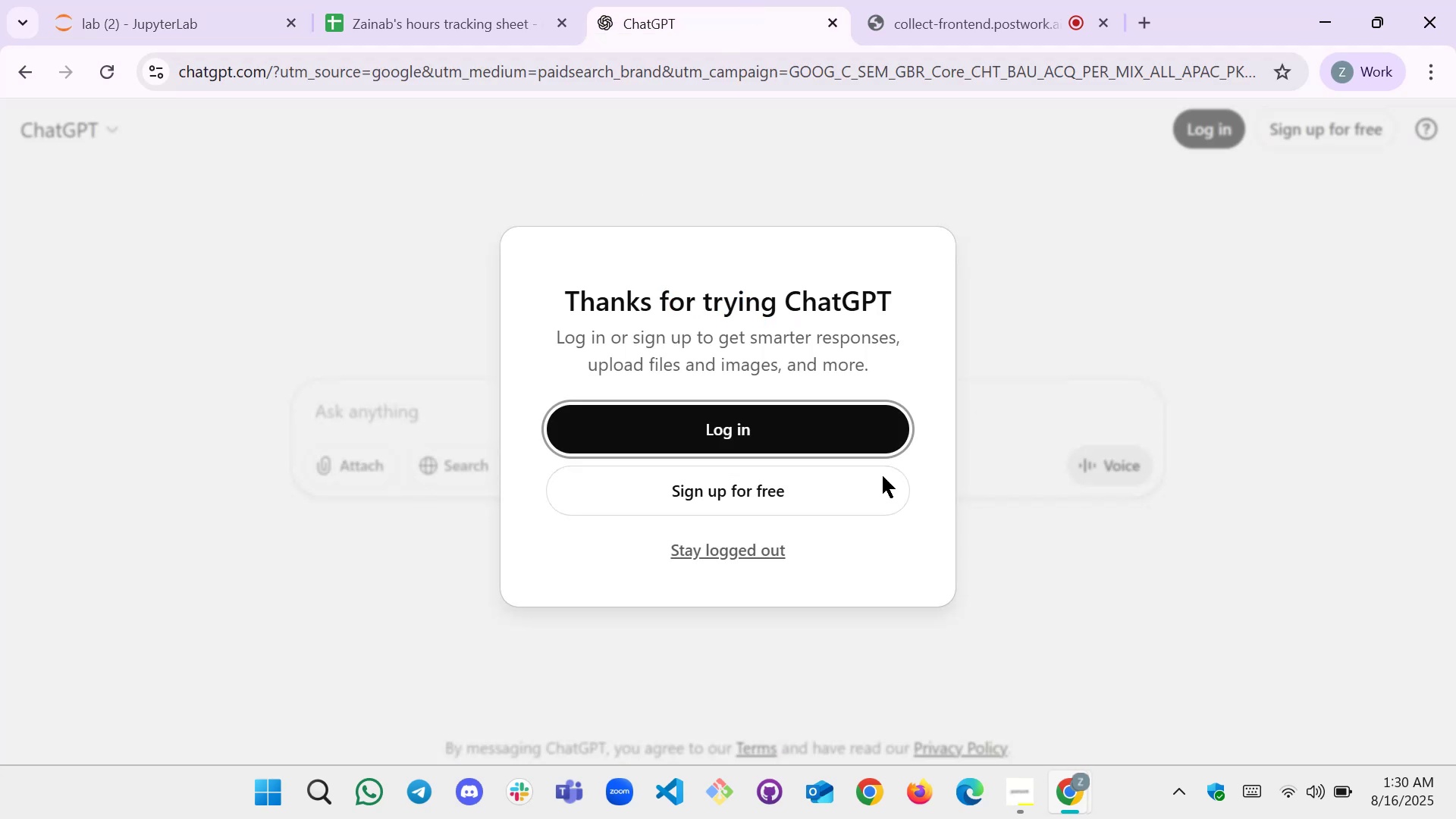 
left_click([749, 547])
 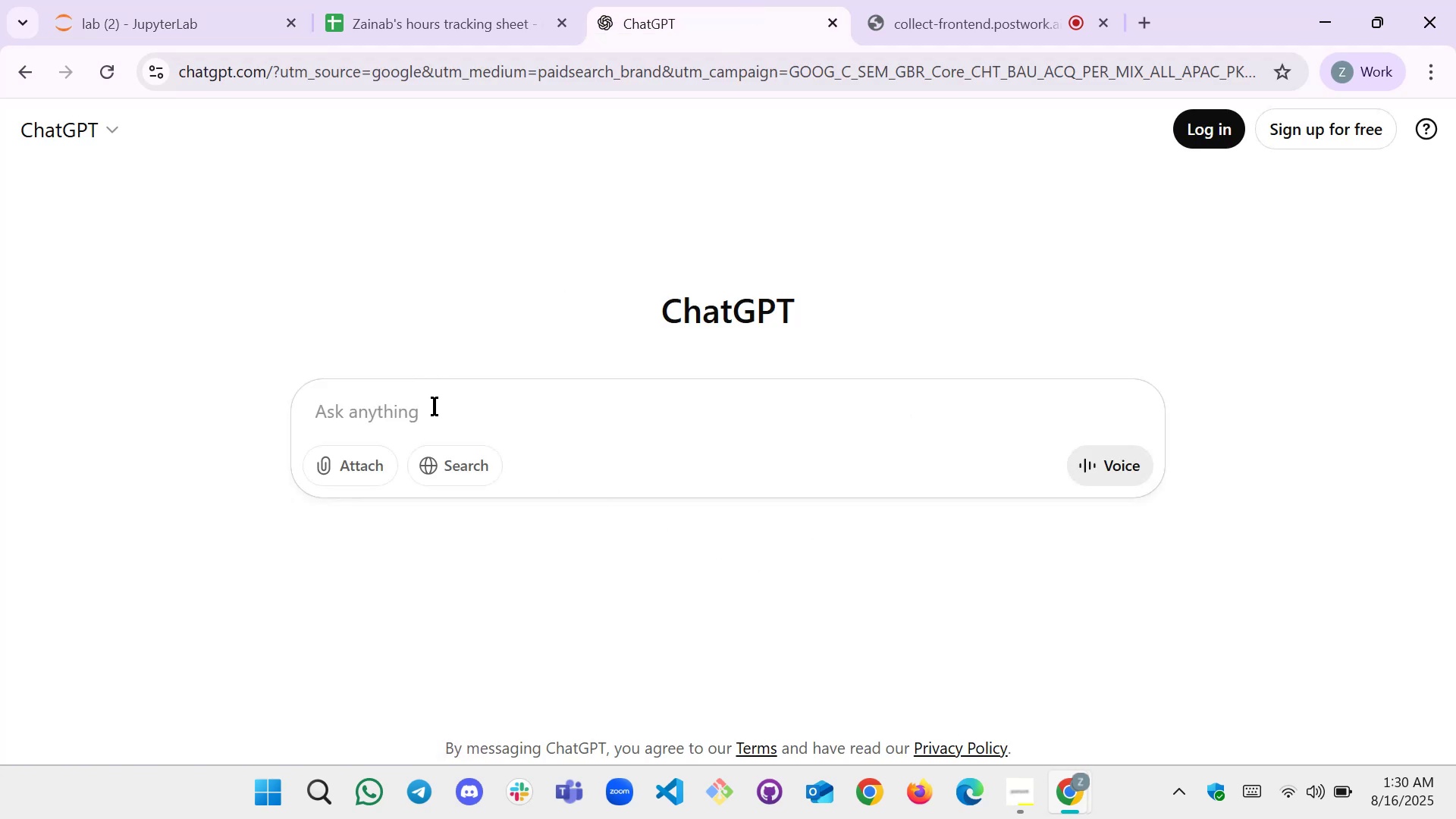 
left_click([432, 412])
 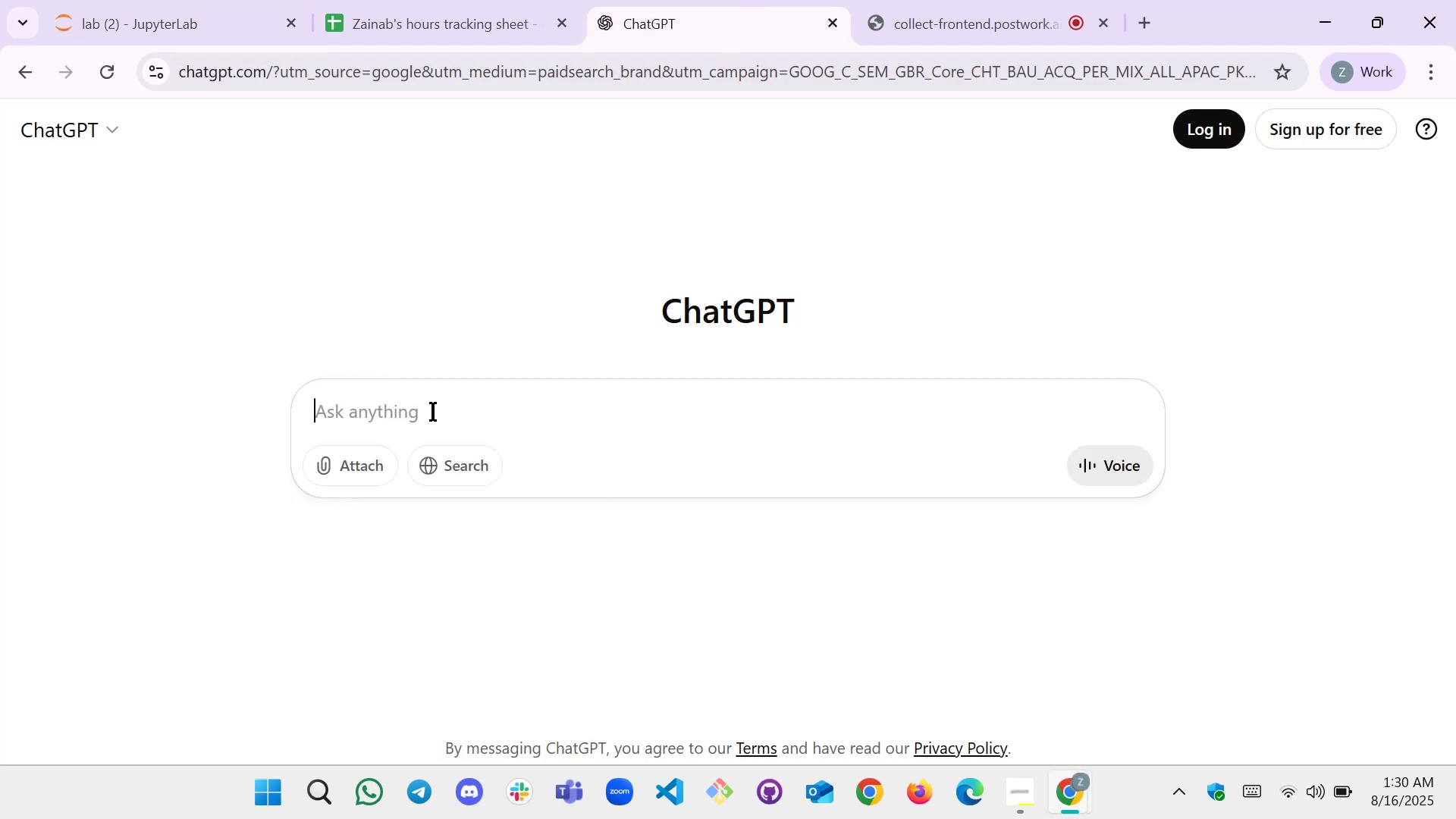 
key(Meta+V)
 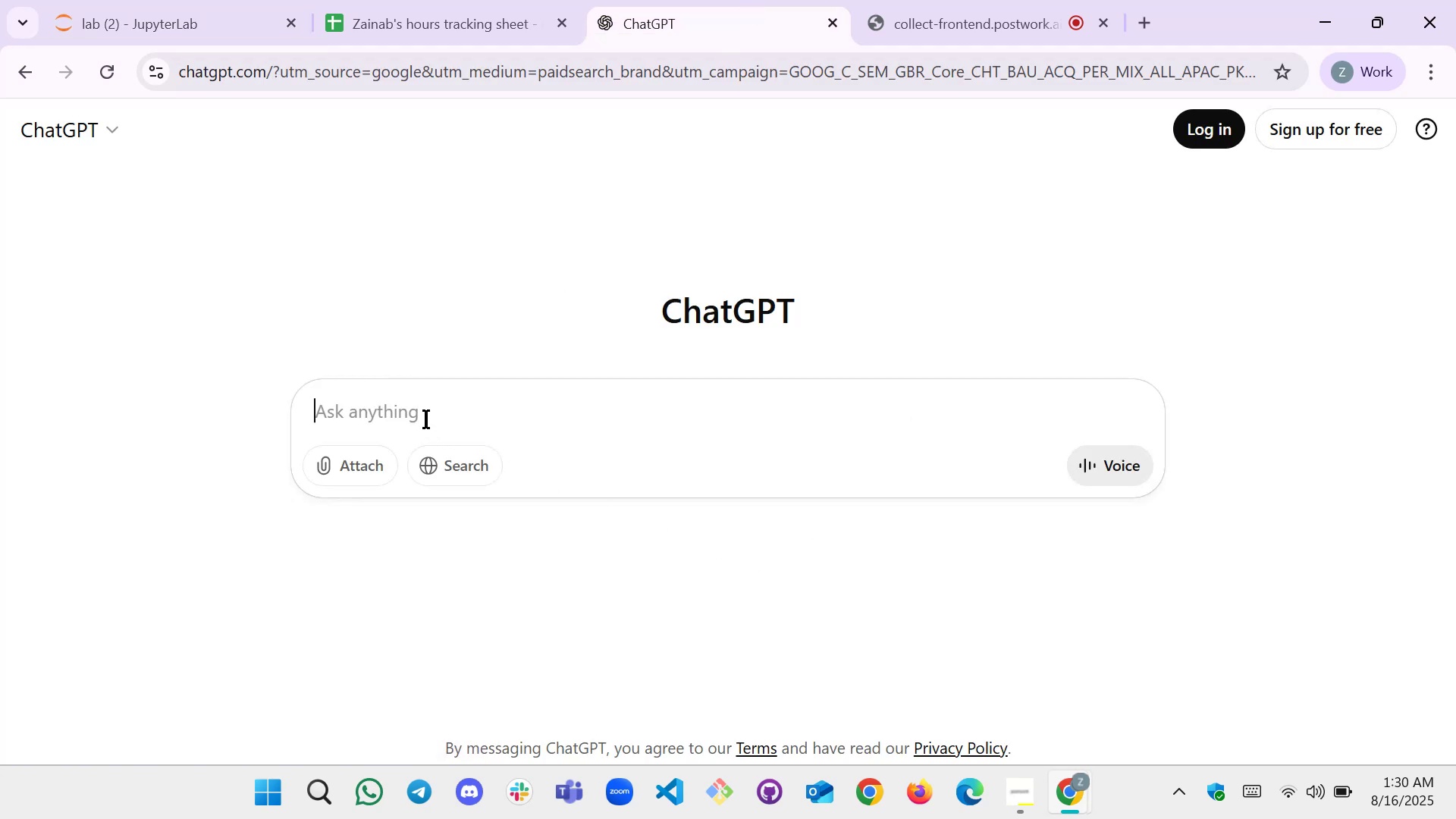 
left_click([424, 412])
 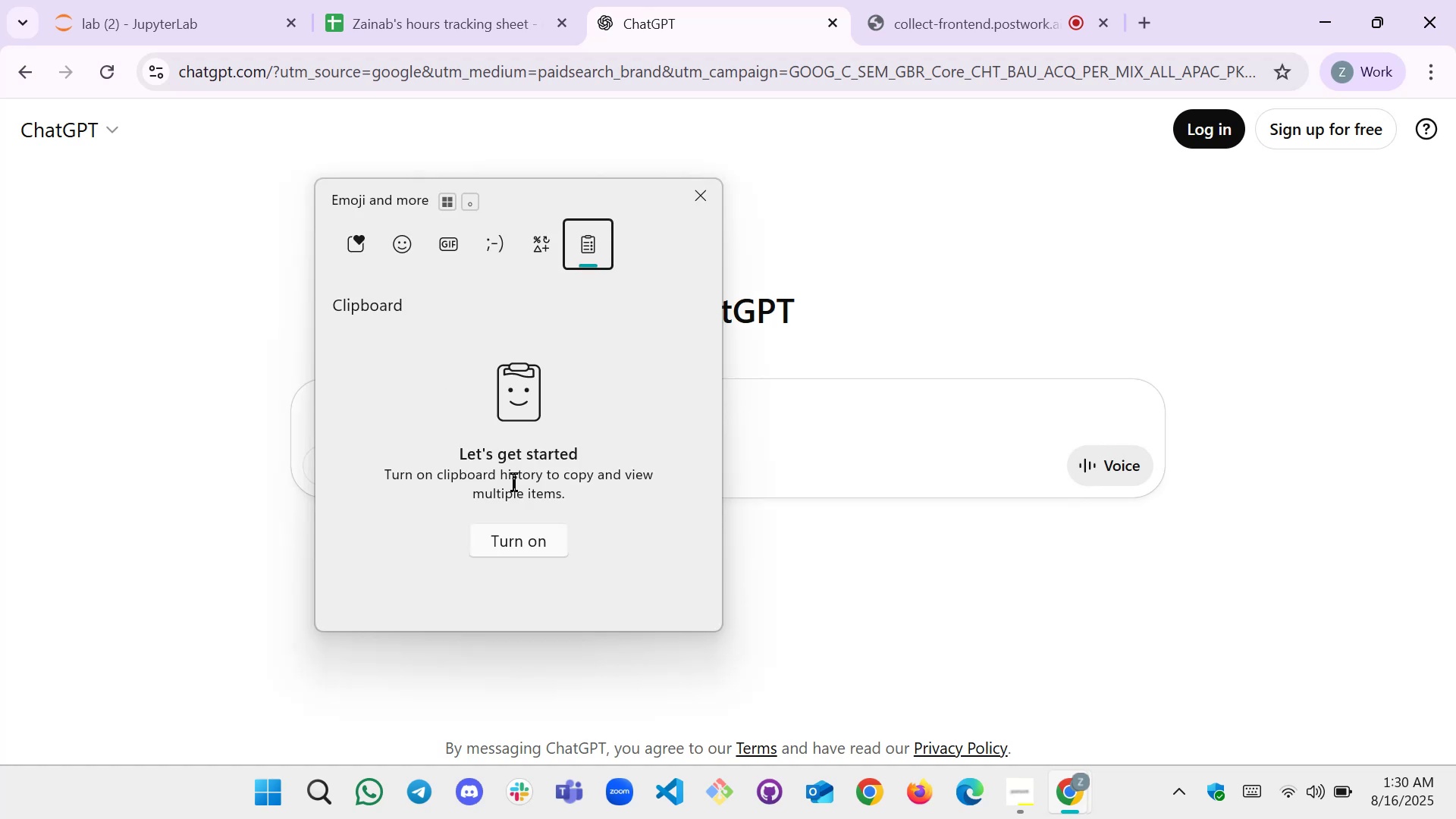 
left_click([543, 555])
 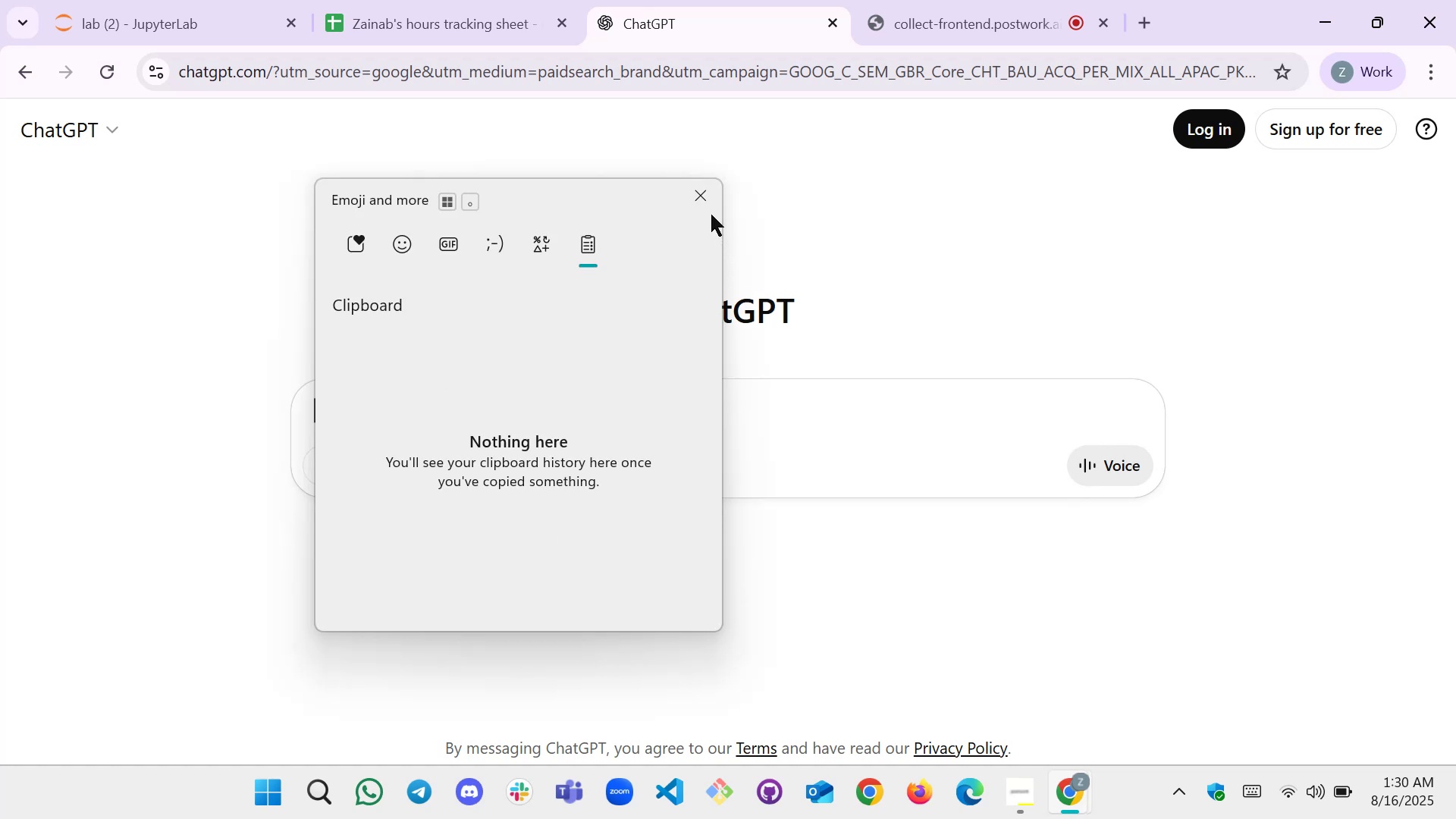 
left_click([707, 201])
 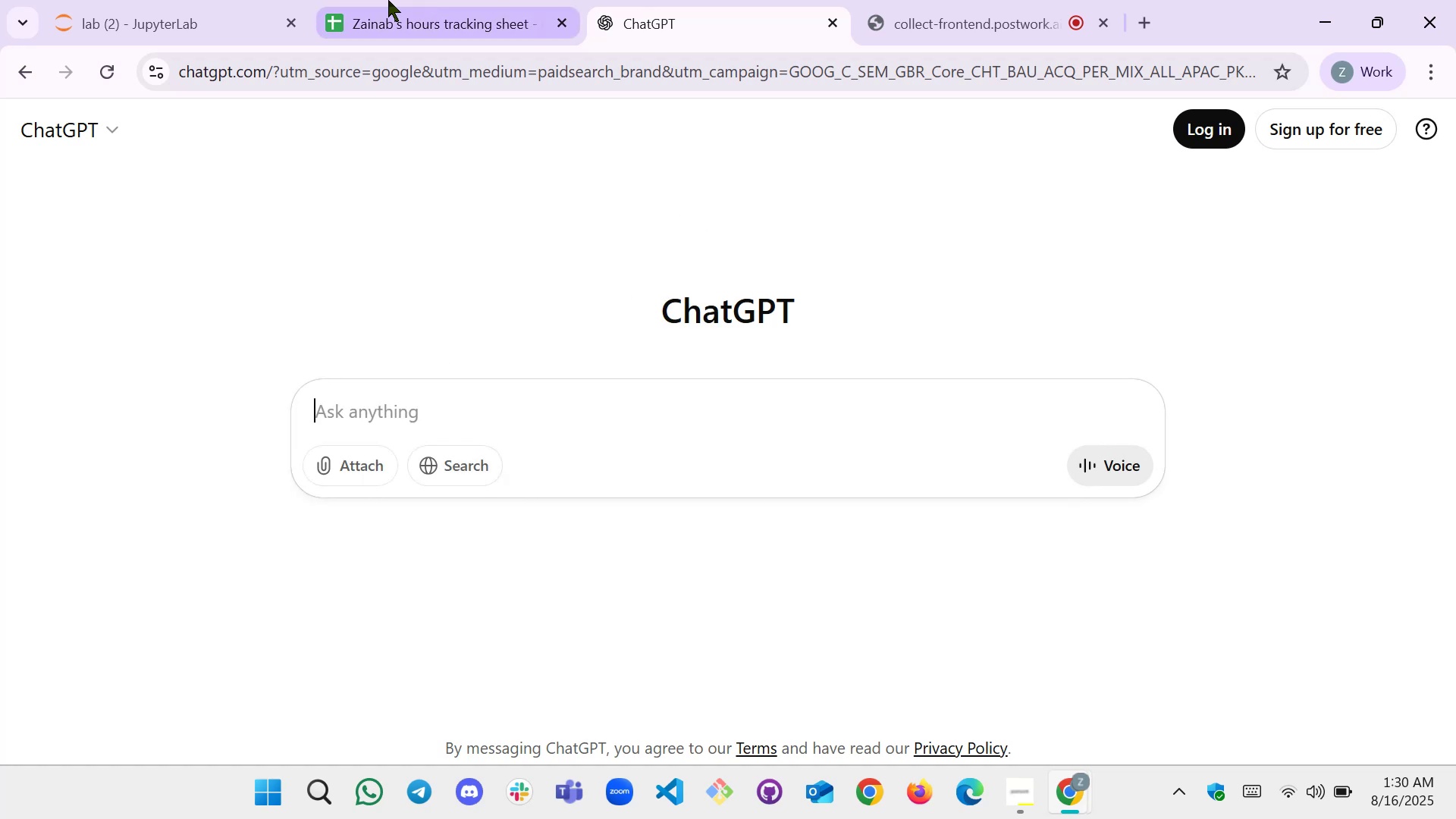 
left_click([194, 2])
 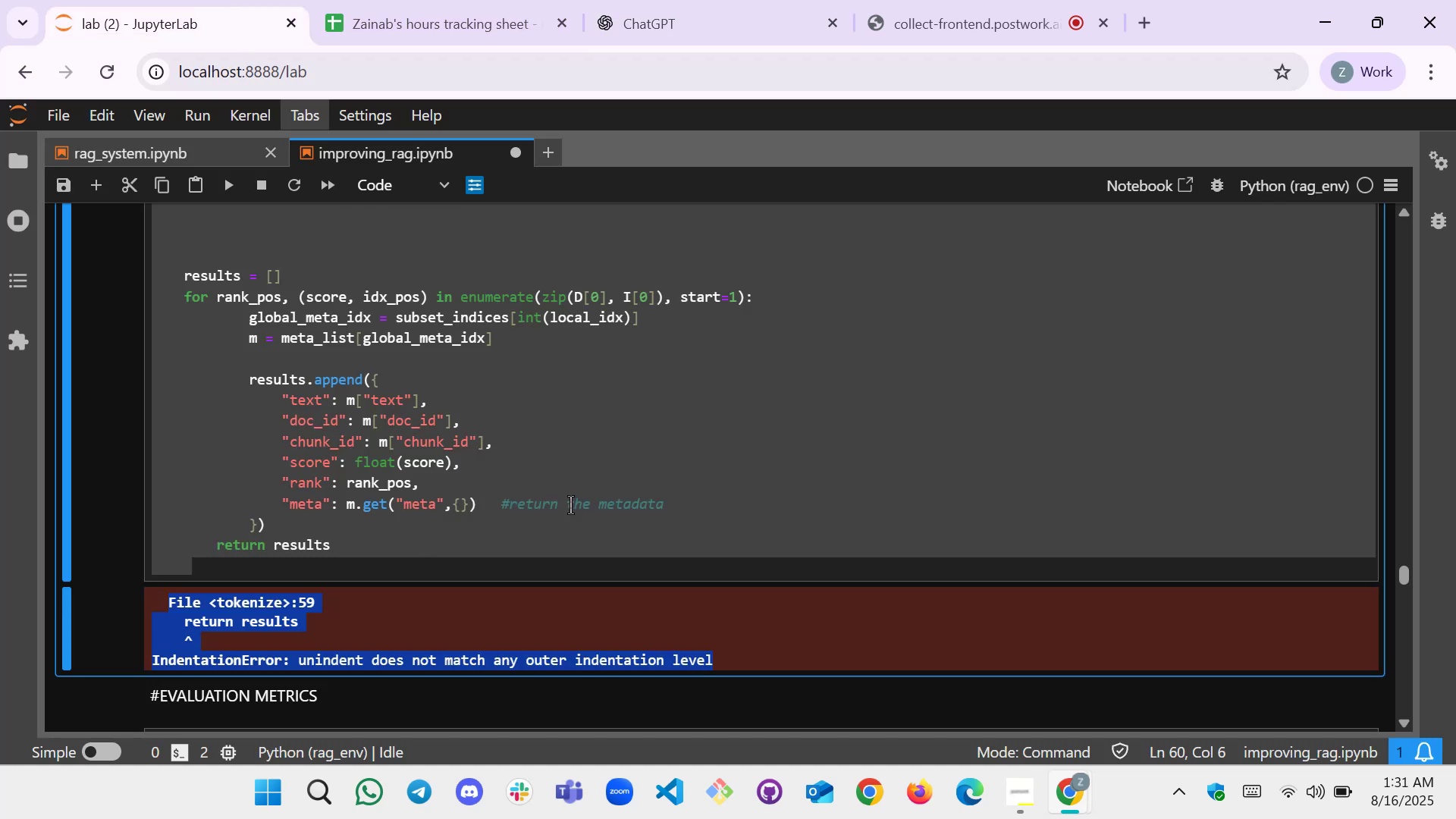 
left_click([619, 489])
 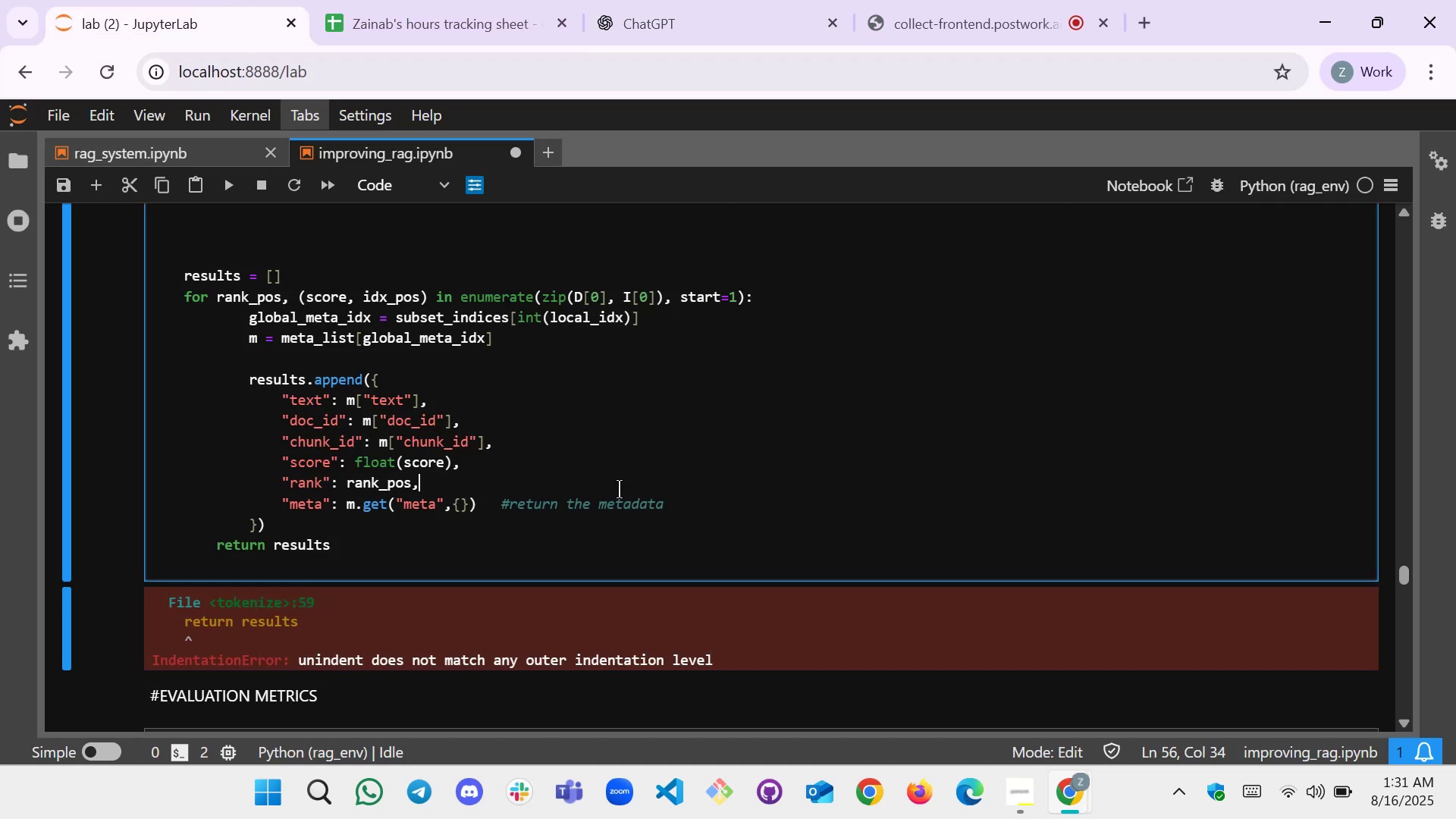 
key(Control+A)
 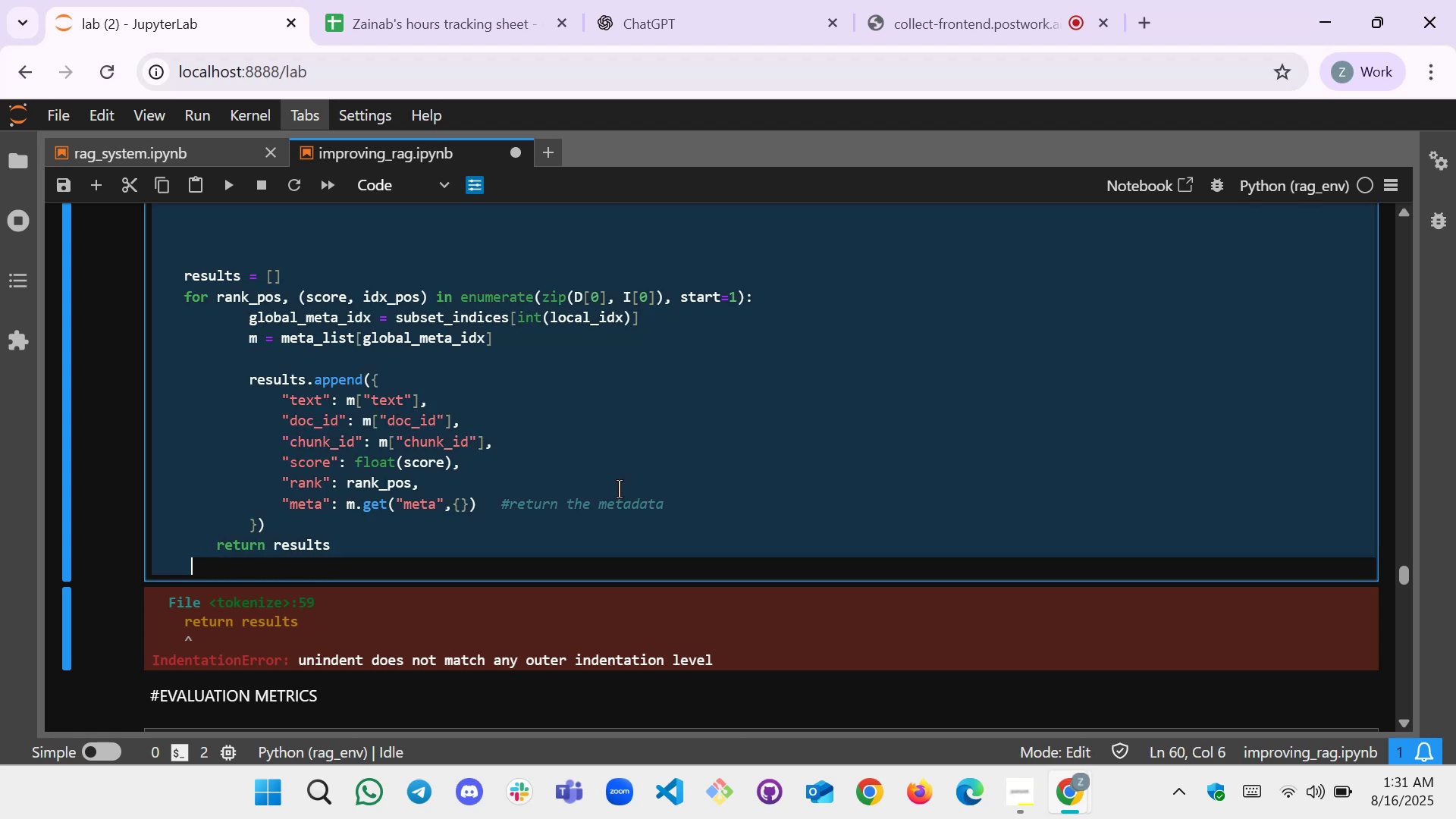 
key(Control+C)
 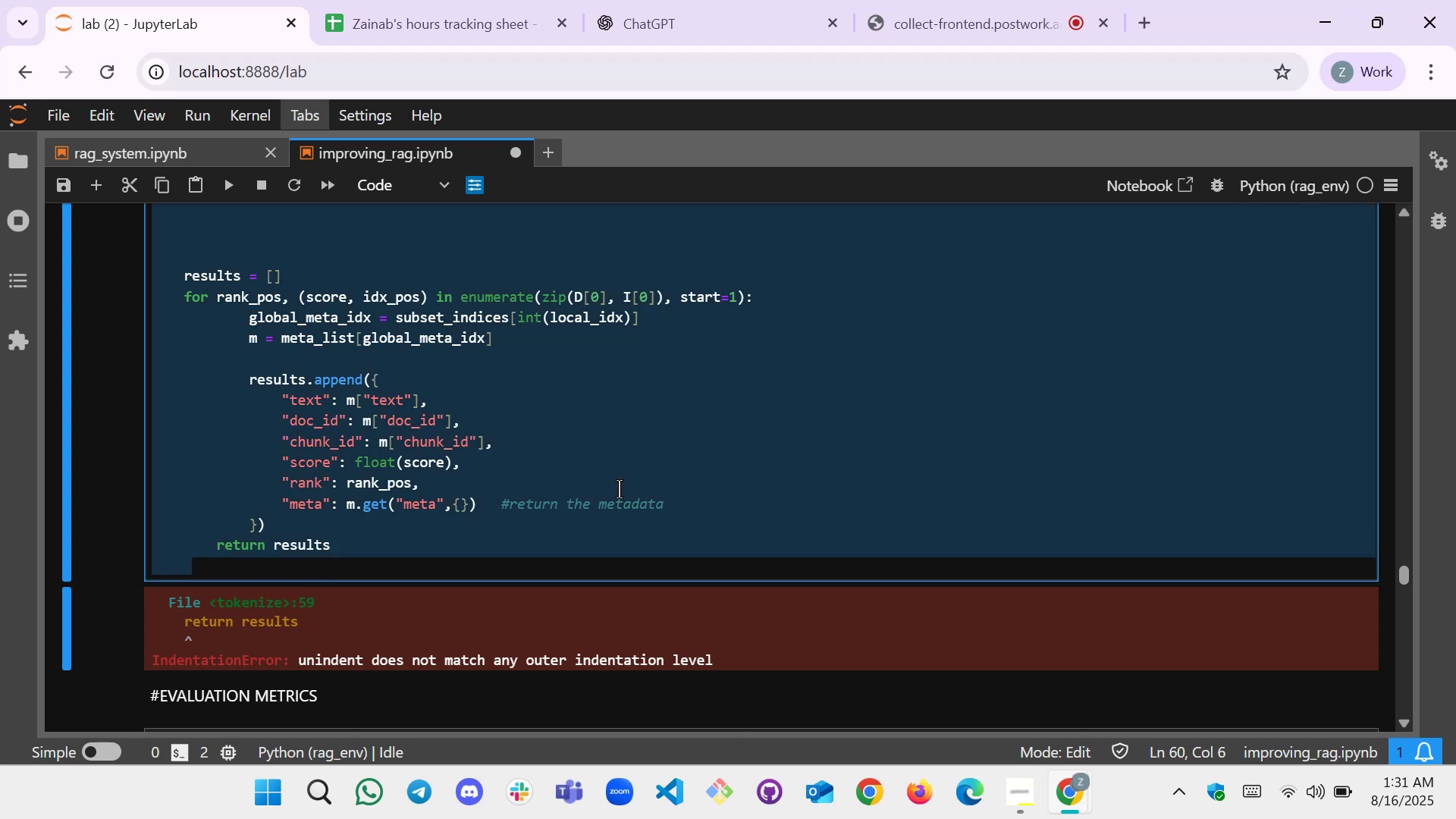 
key(Control+C)
 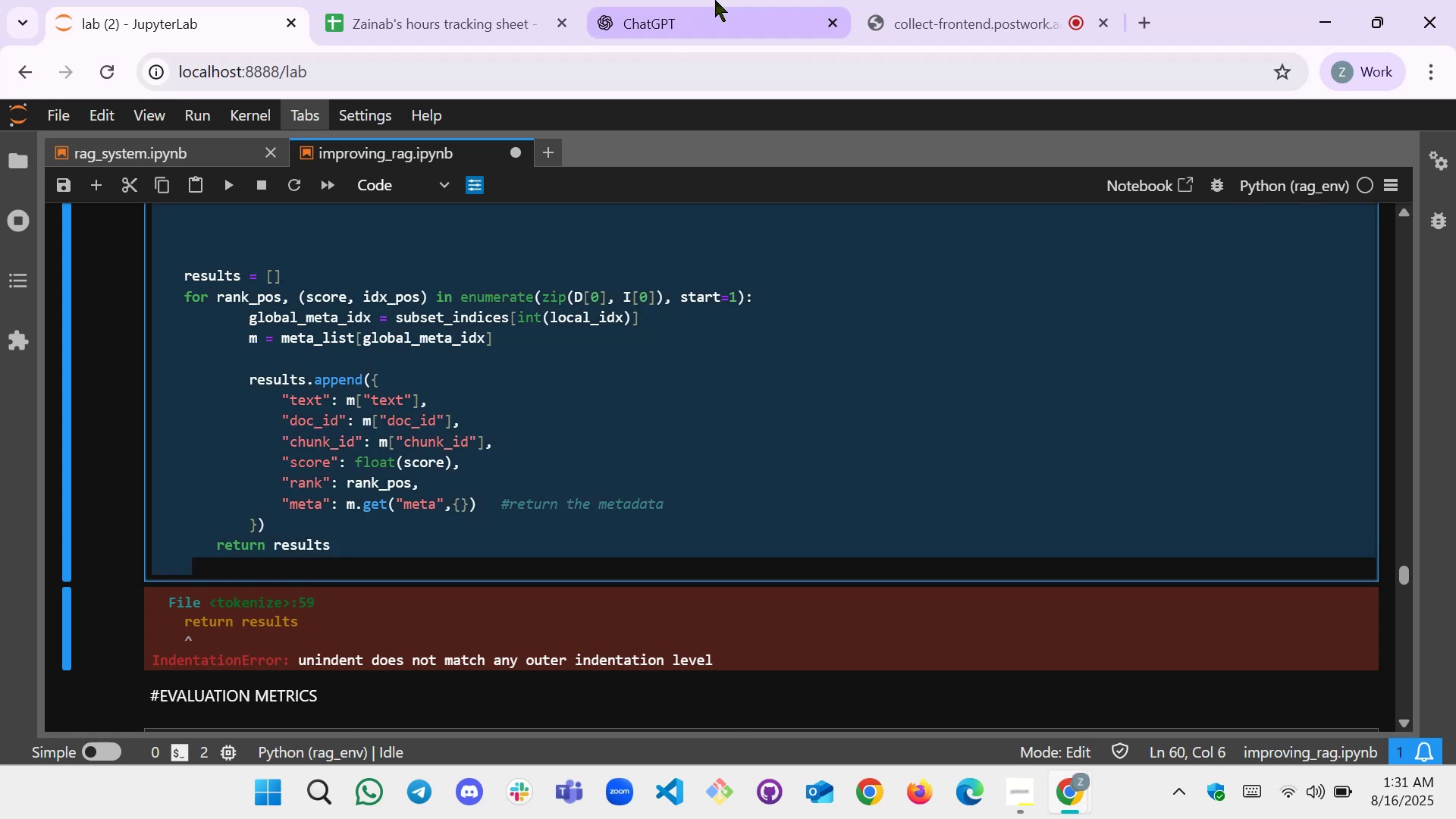 
left_click([715, 0])
 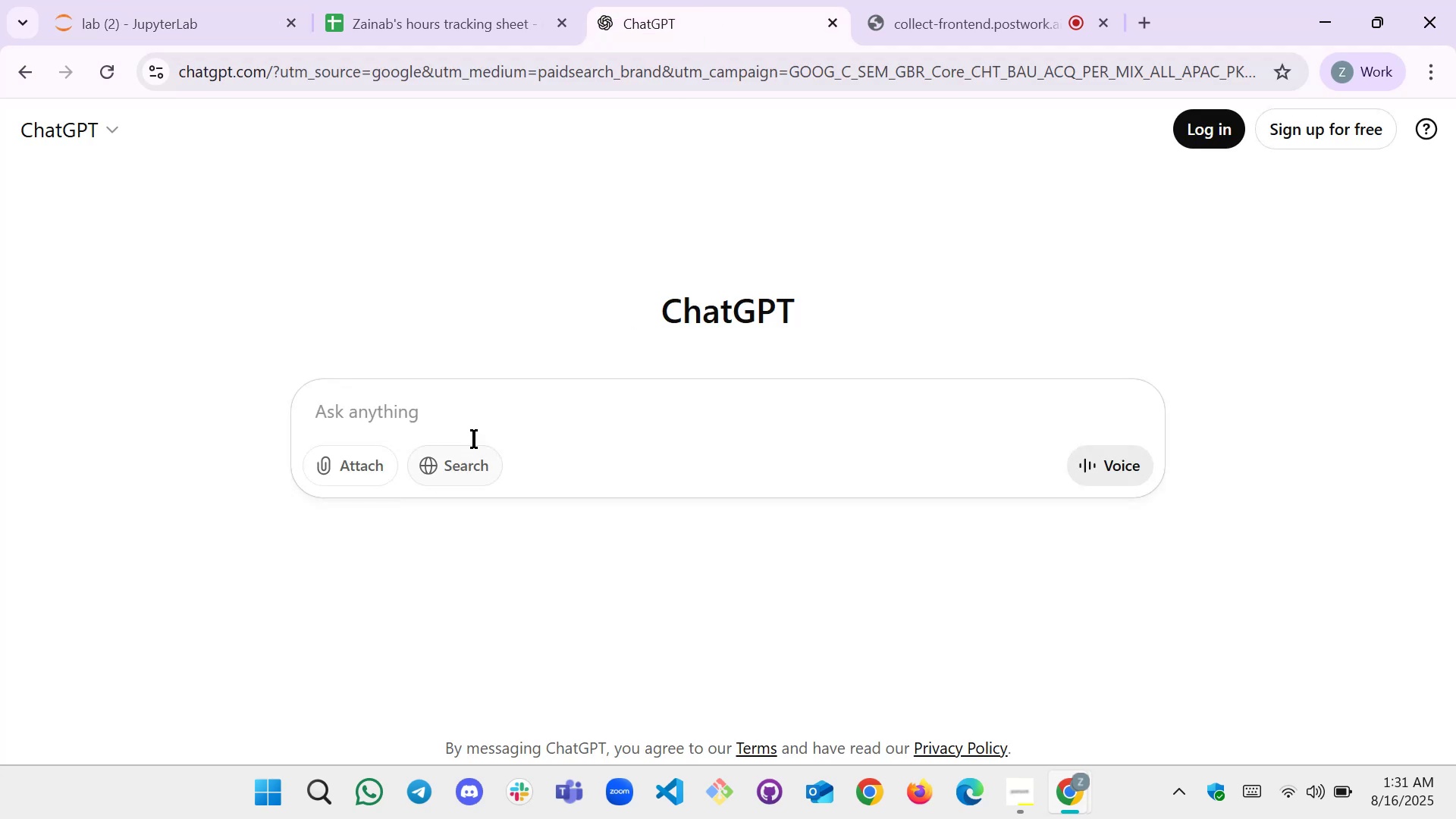 
key(Control+V)
 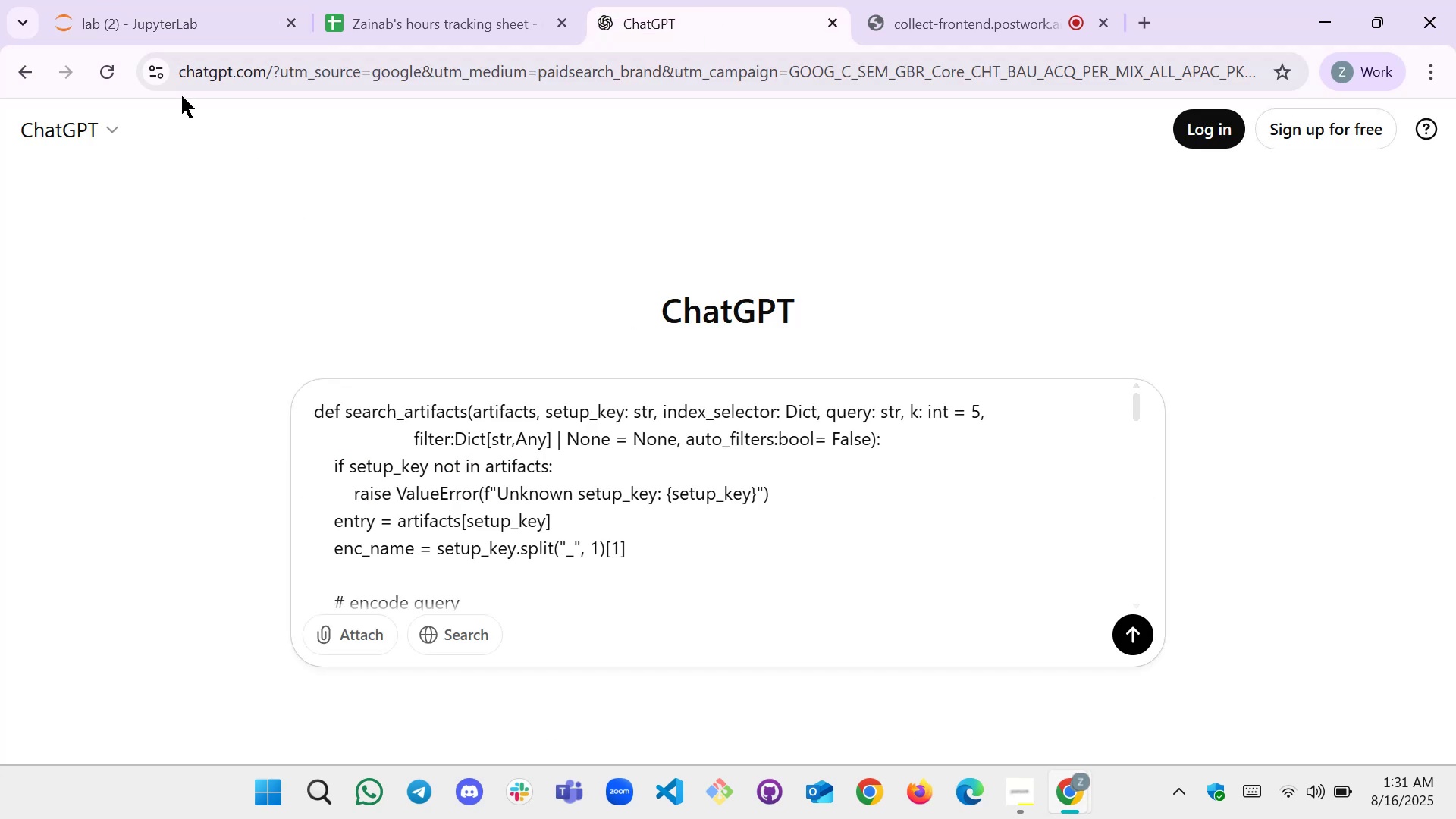 
left_click([130, 21])
 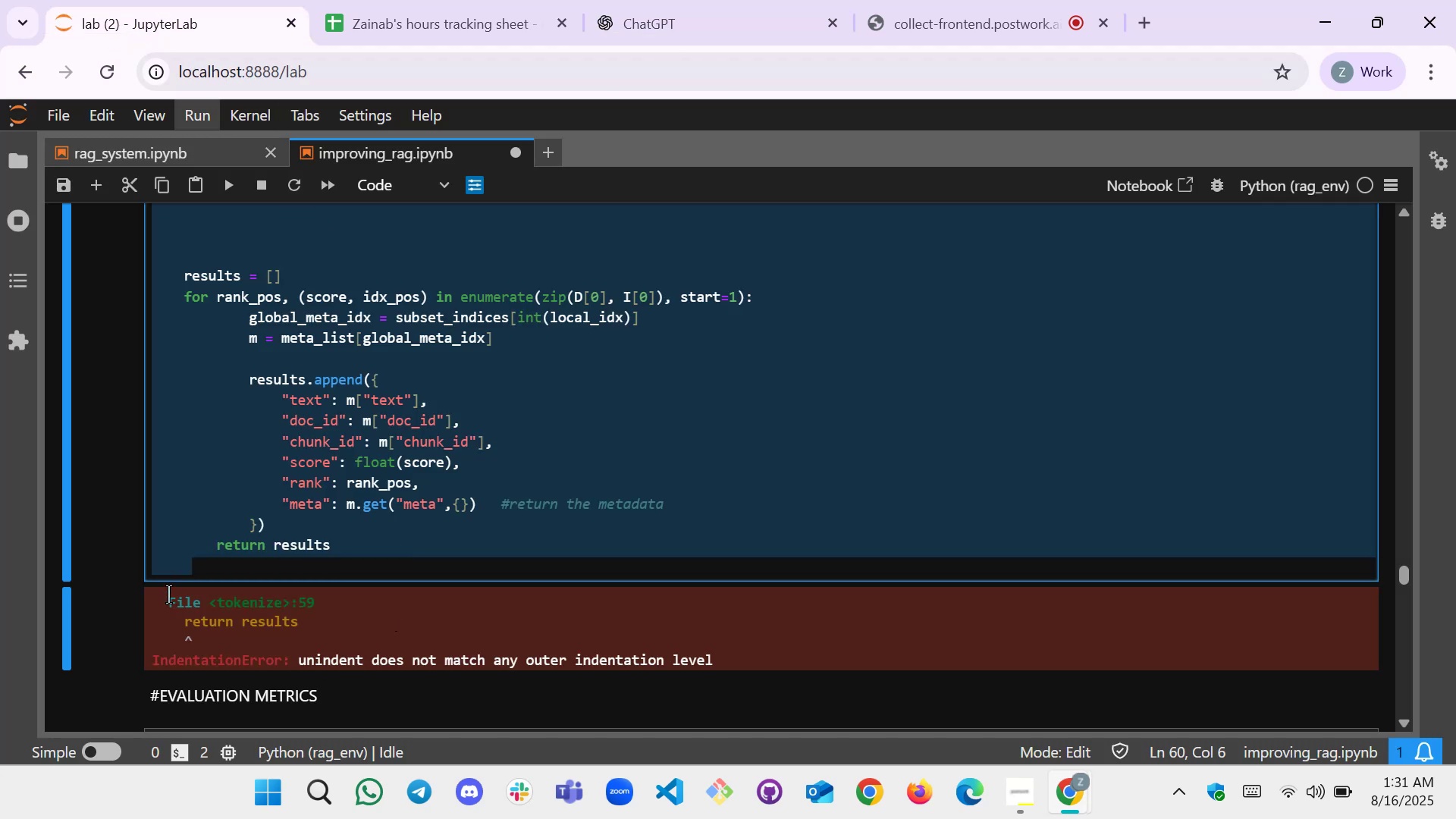 
left_click_drag(start_coordinate=[163, 594], to_coordinate=[729, 657])
 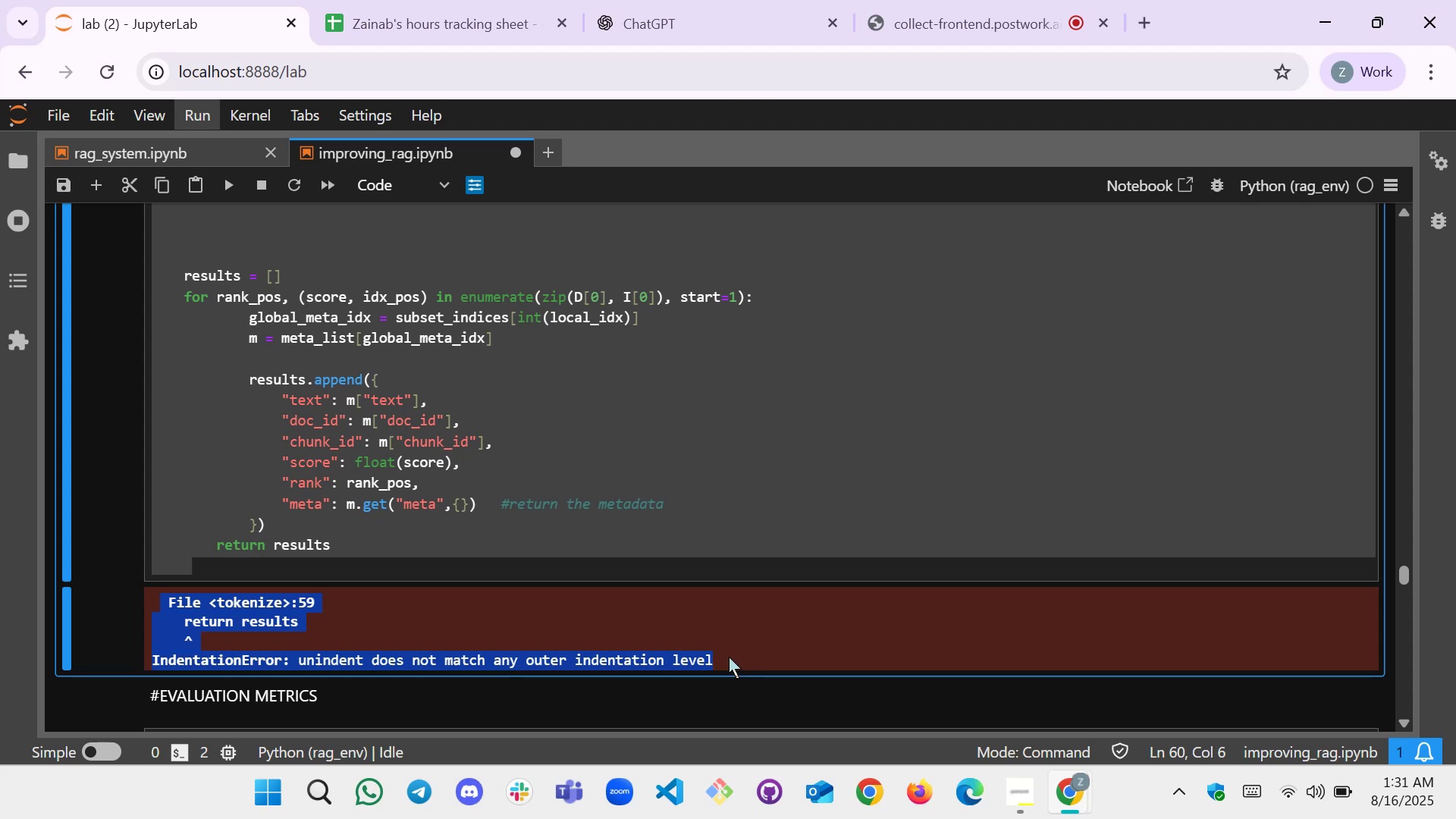 
key(Control+C)
 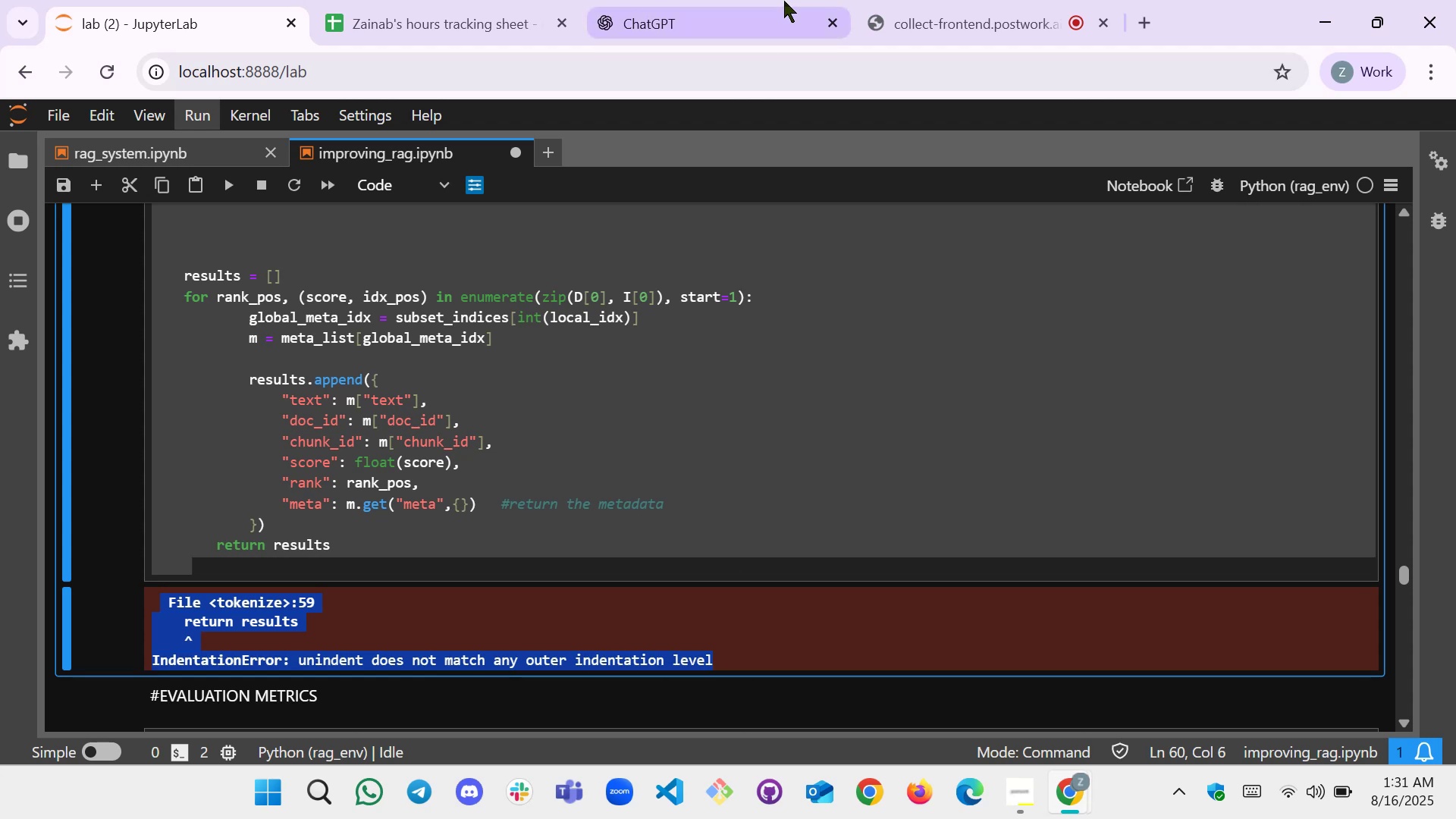 
left_click([784, 1])
 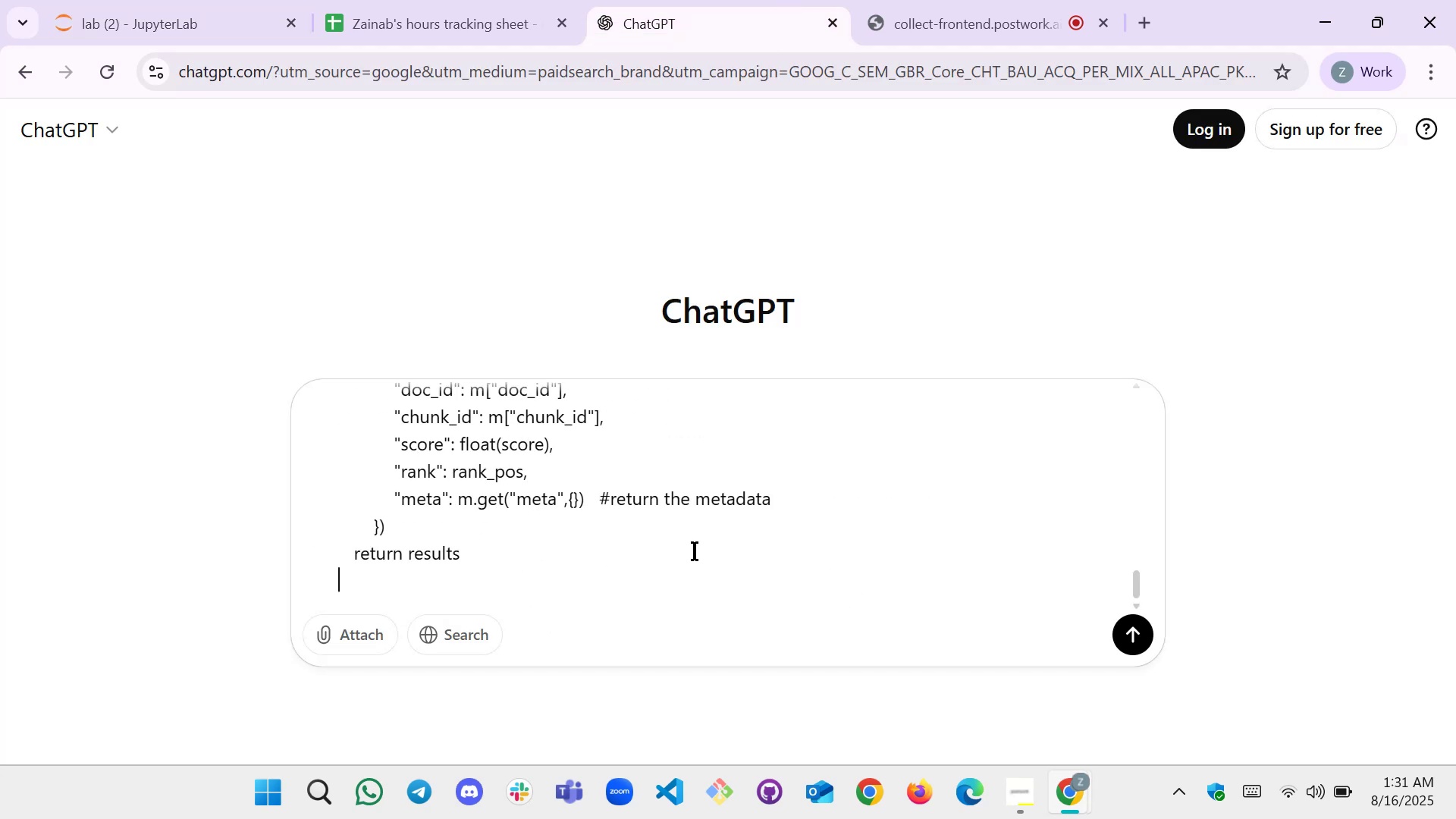 
key(Shift+Enter)
 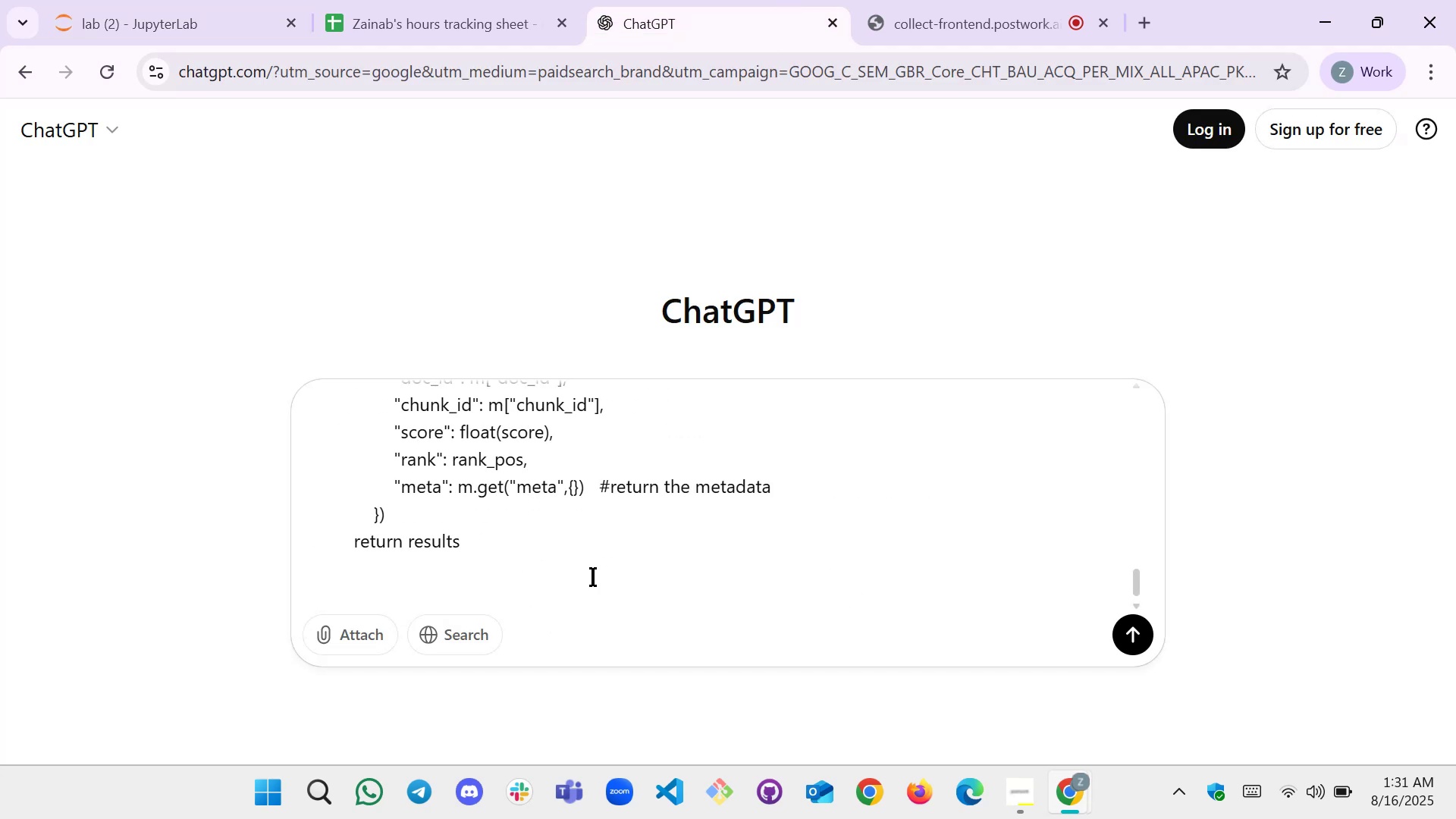 
key(Shift+Quote)
 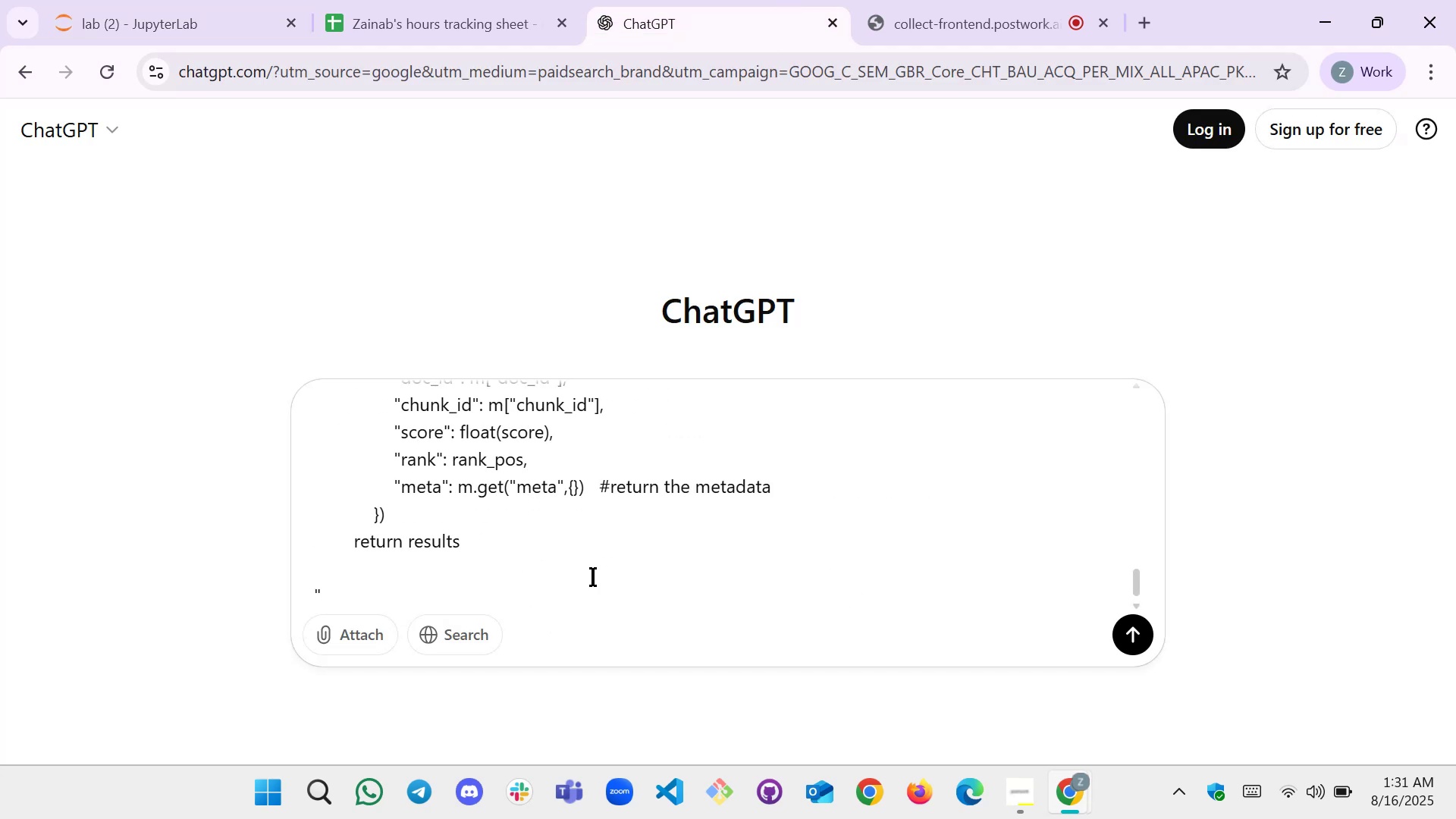 
key(Control+V)
 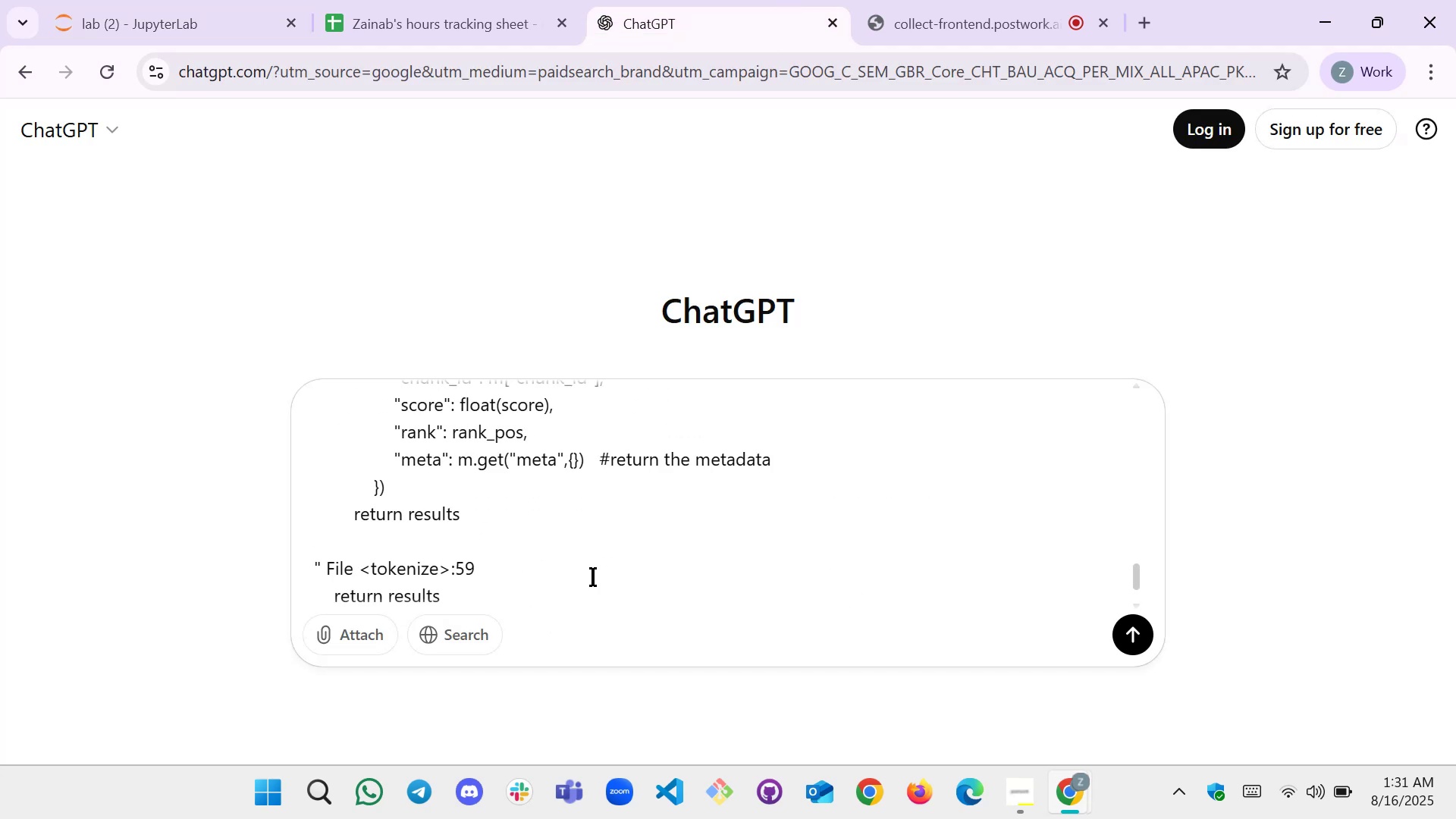 
key(Shift+Quote)
 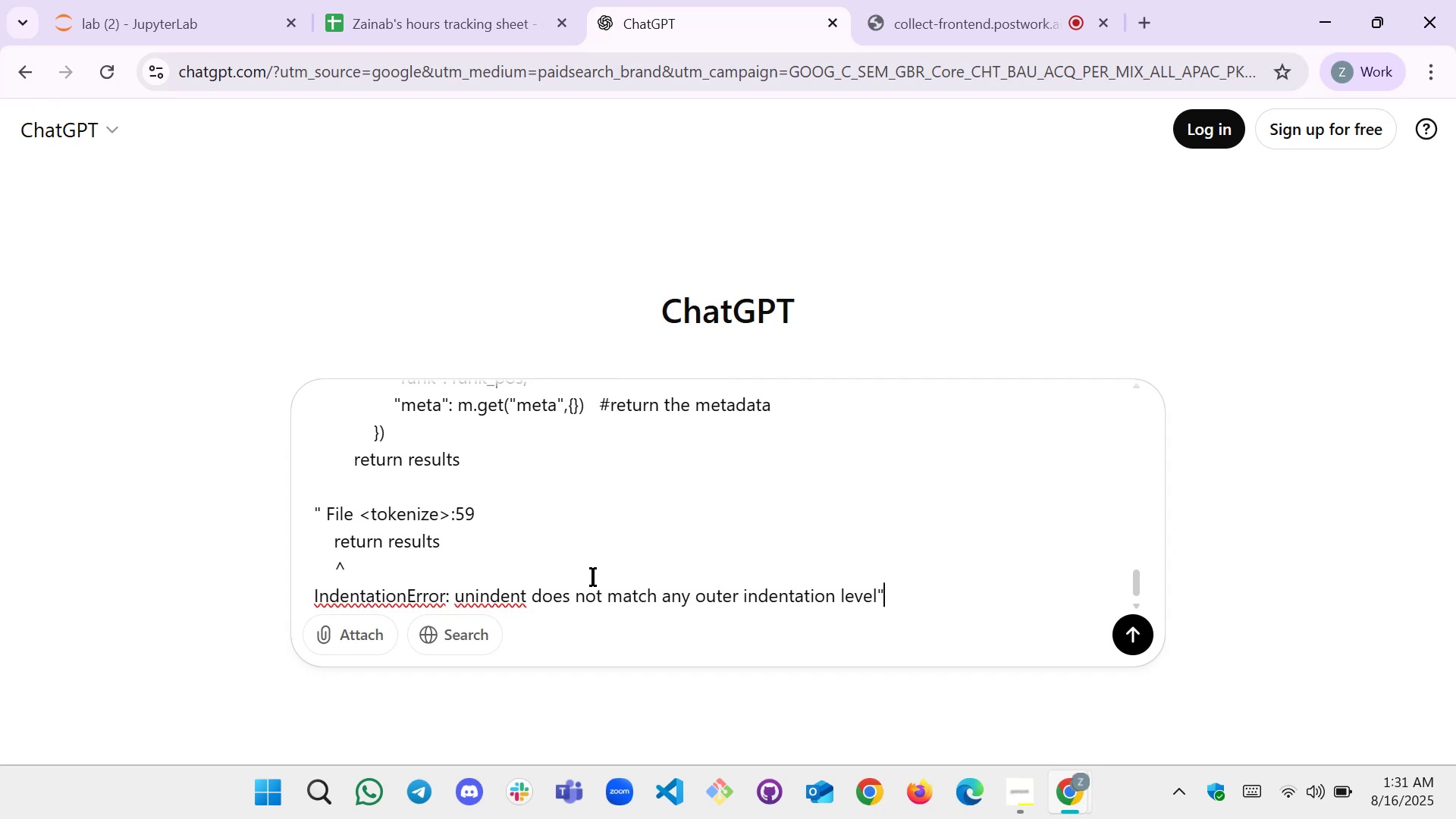 
key(Enter)
 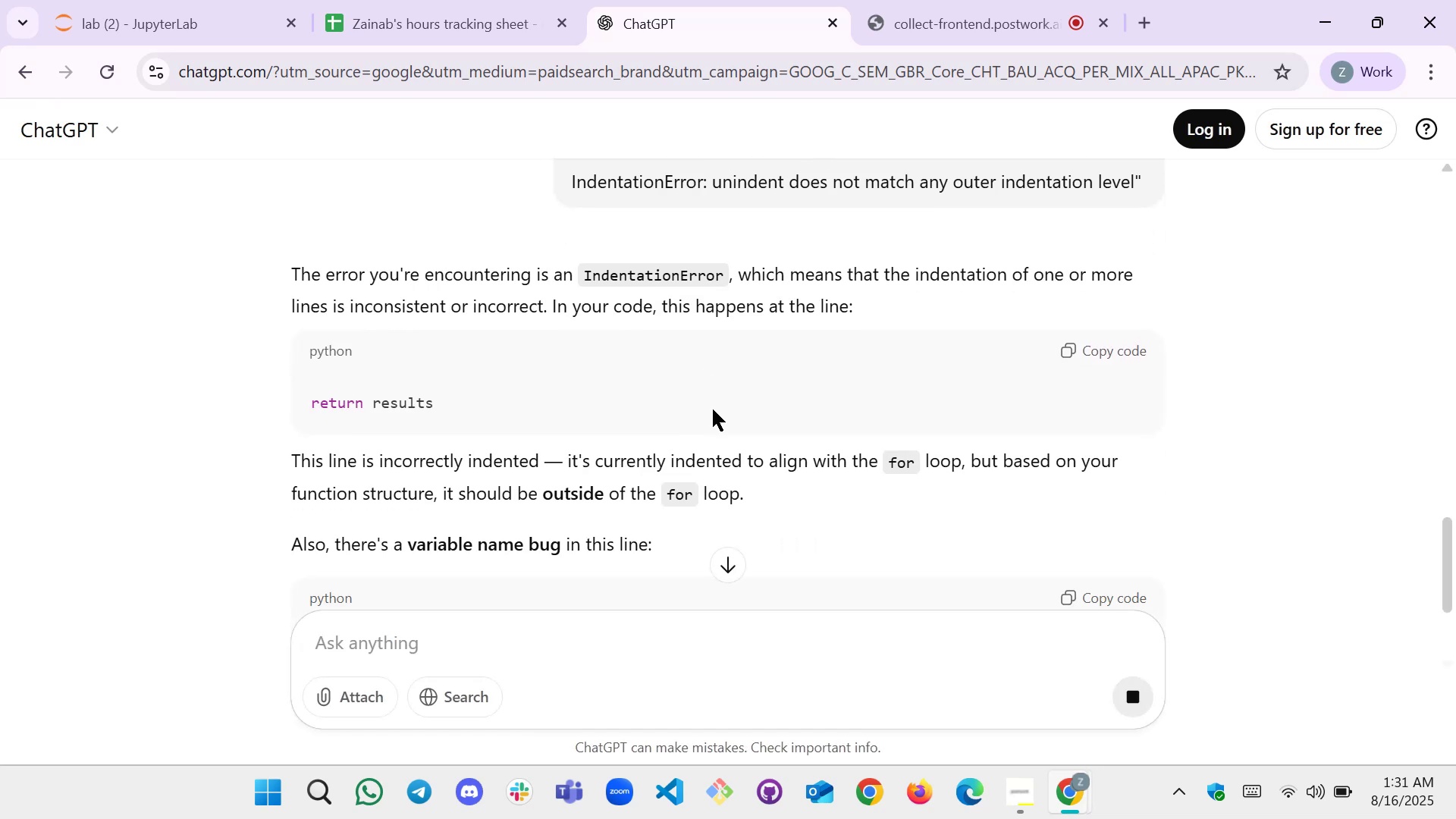 
wait(11.27)
 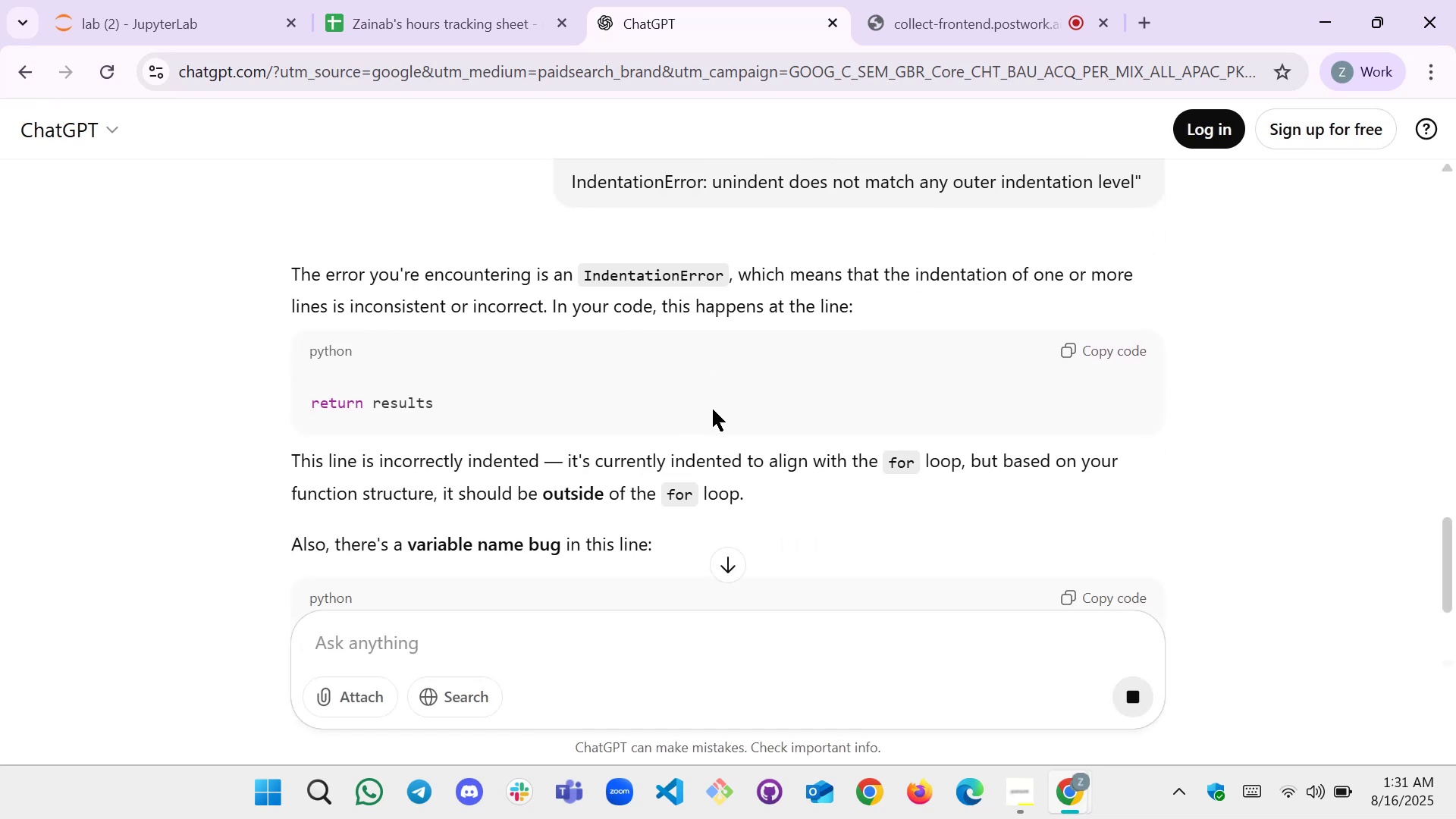 
left_click([713, 410])
 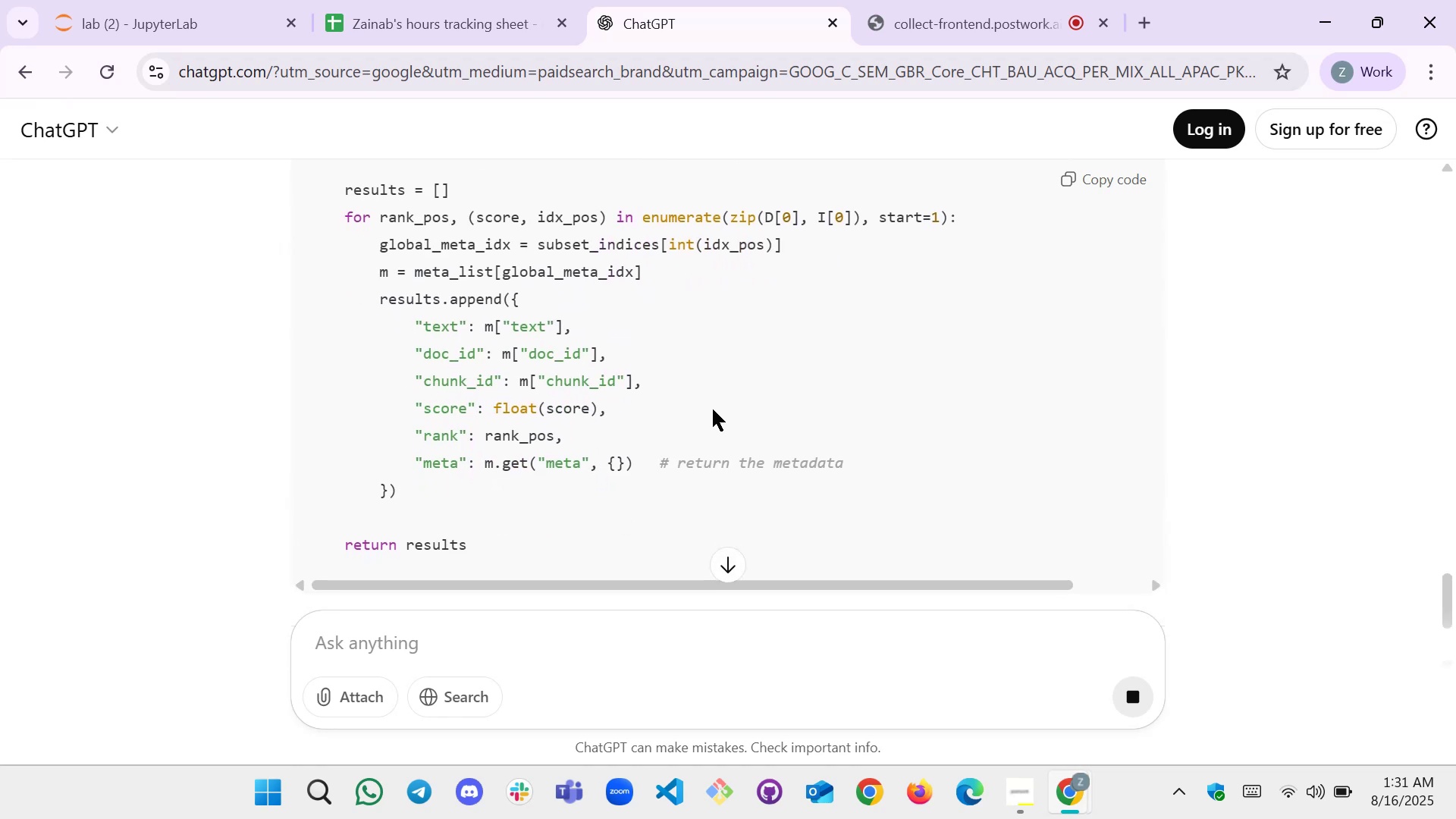 
wait(14.72)
 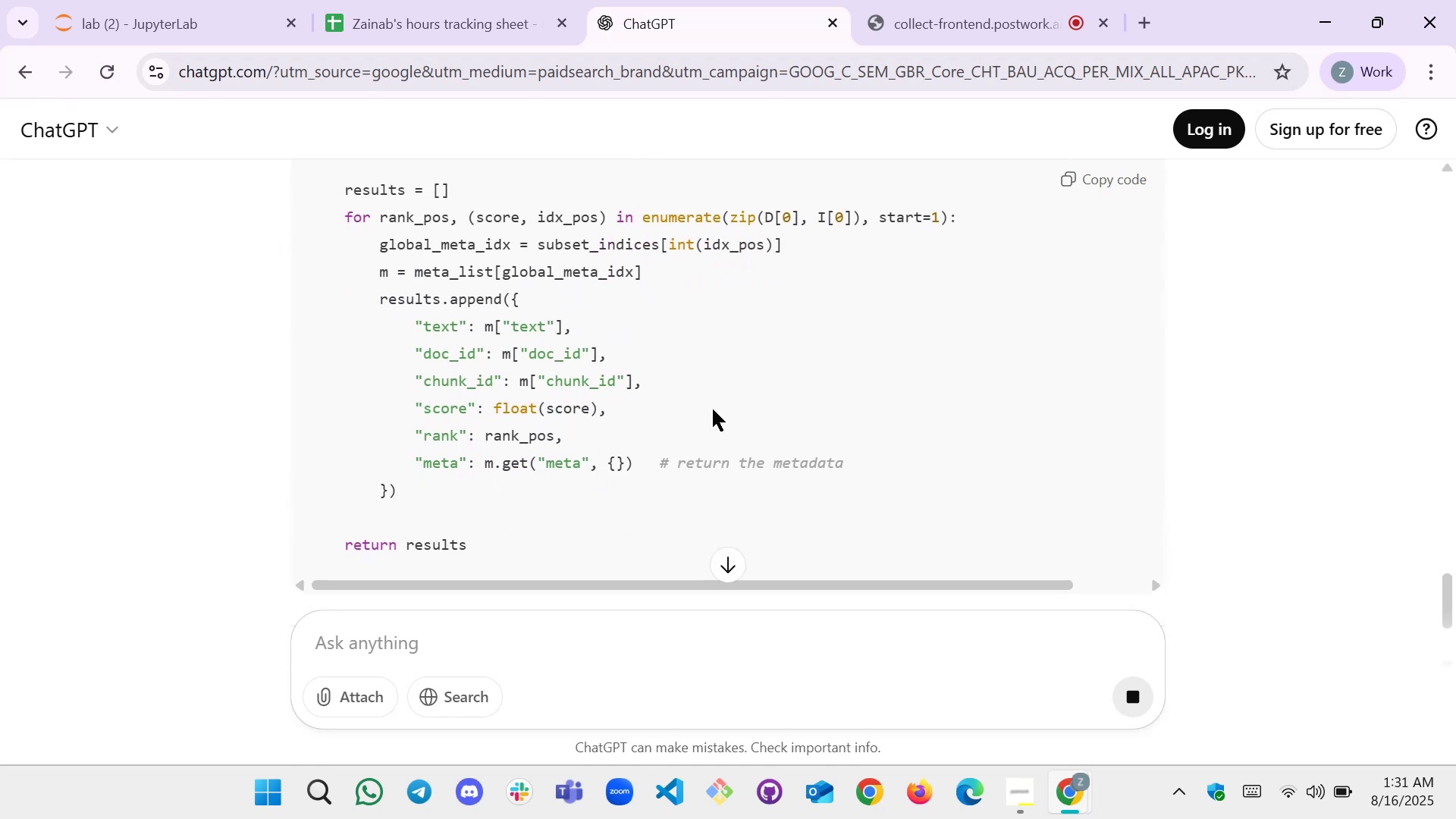 
left_click([152, 0])
 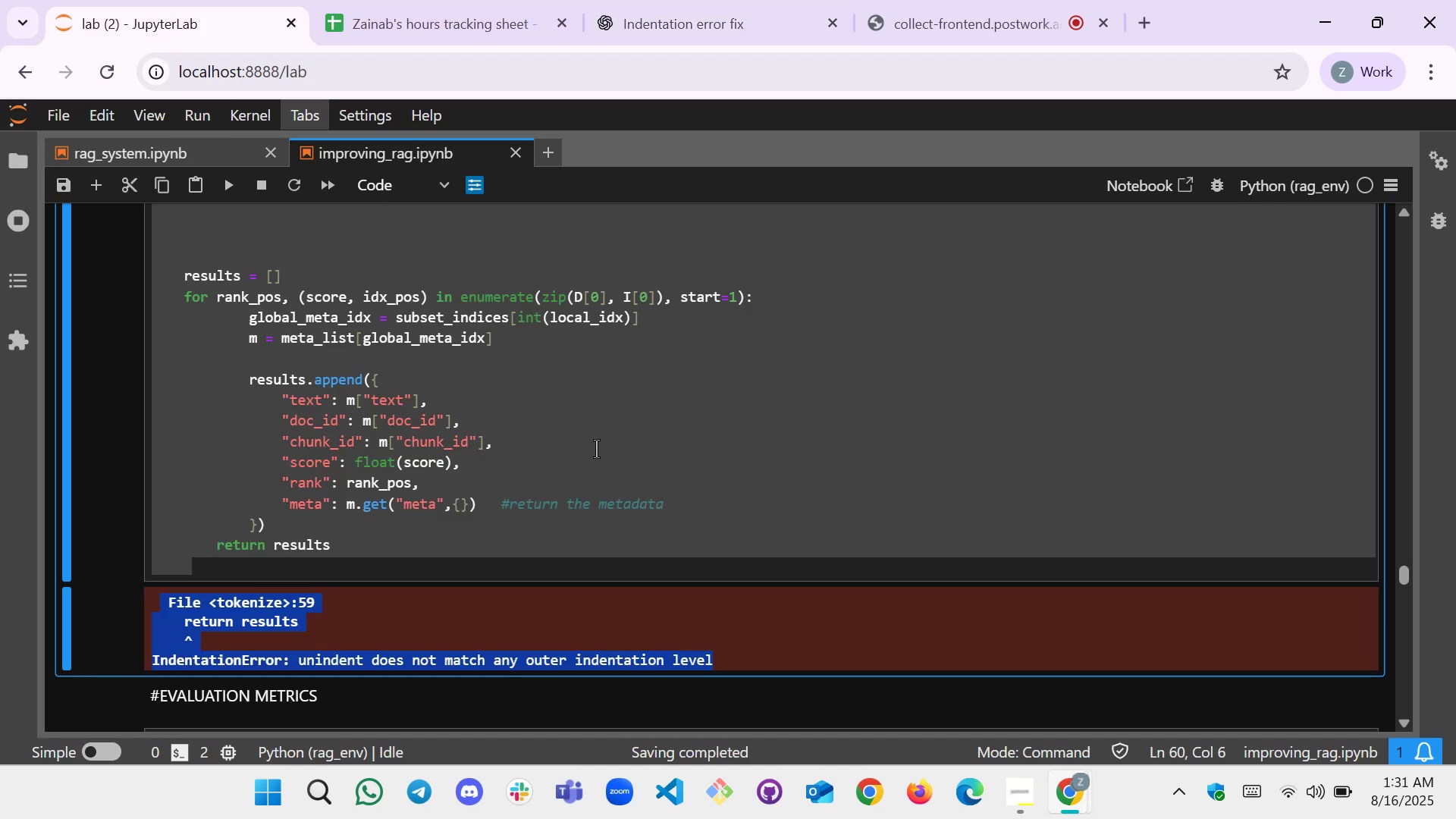 
left_click([601, 446])
 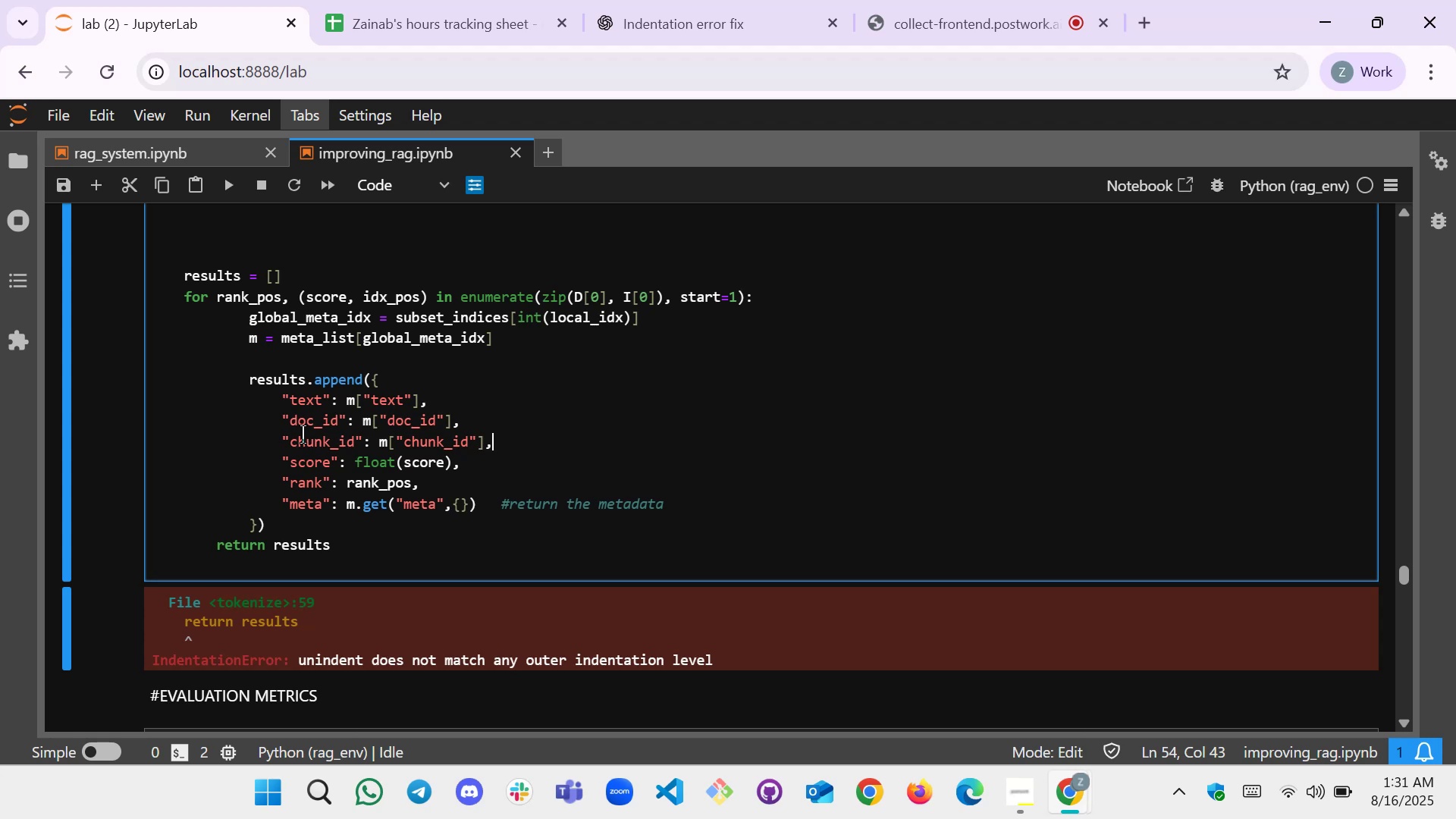 
wait(9.99)
 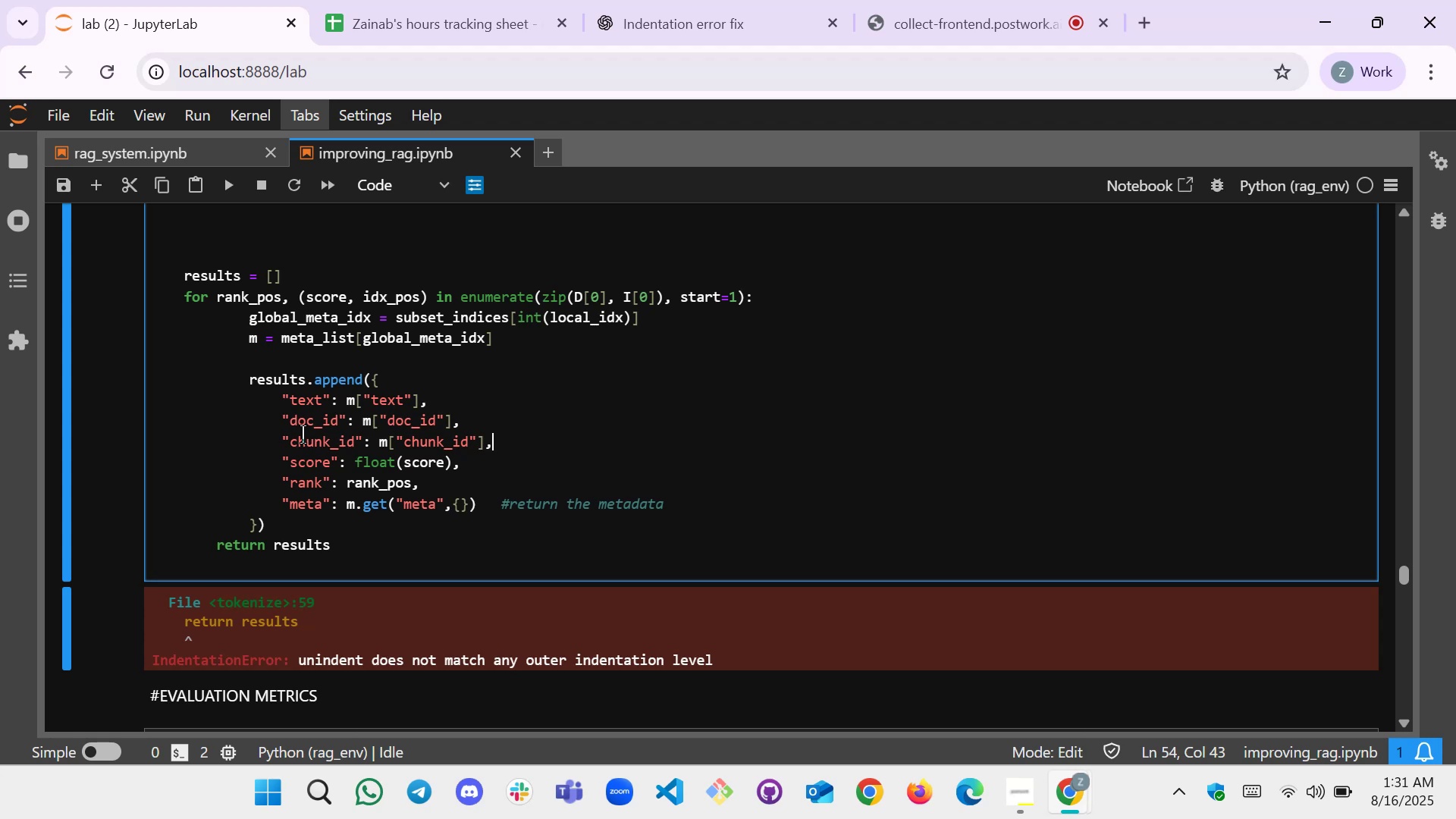 
left_click([523, 346])
 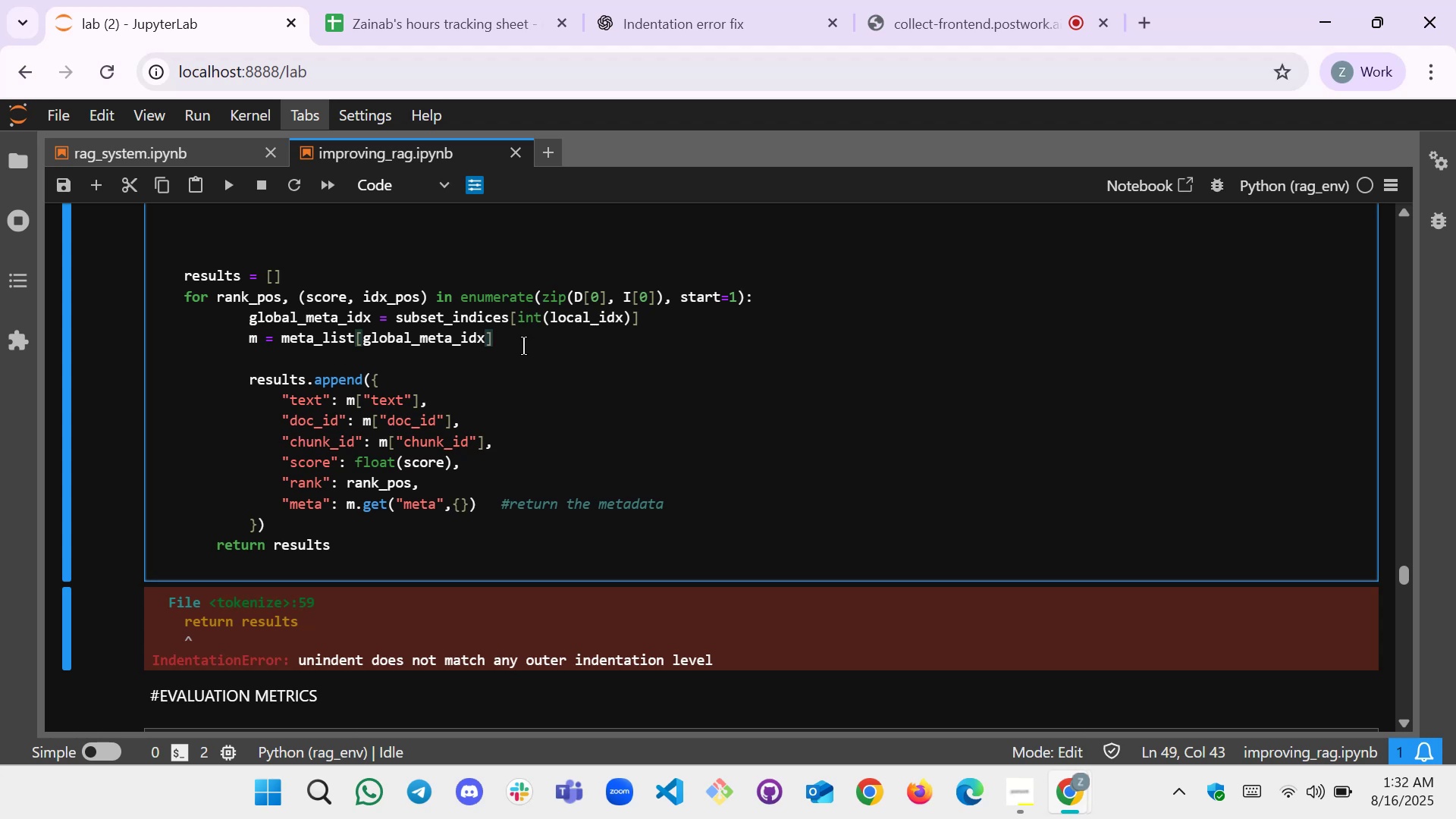 
key(Delete)
 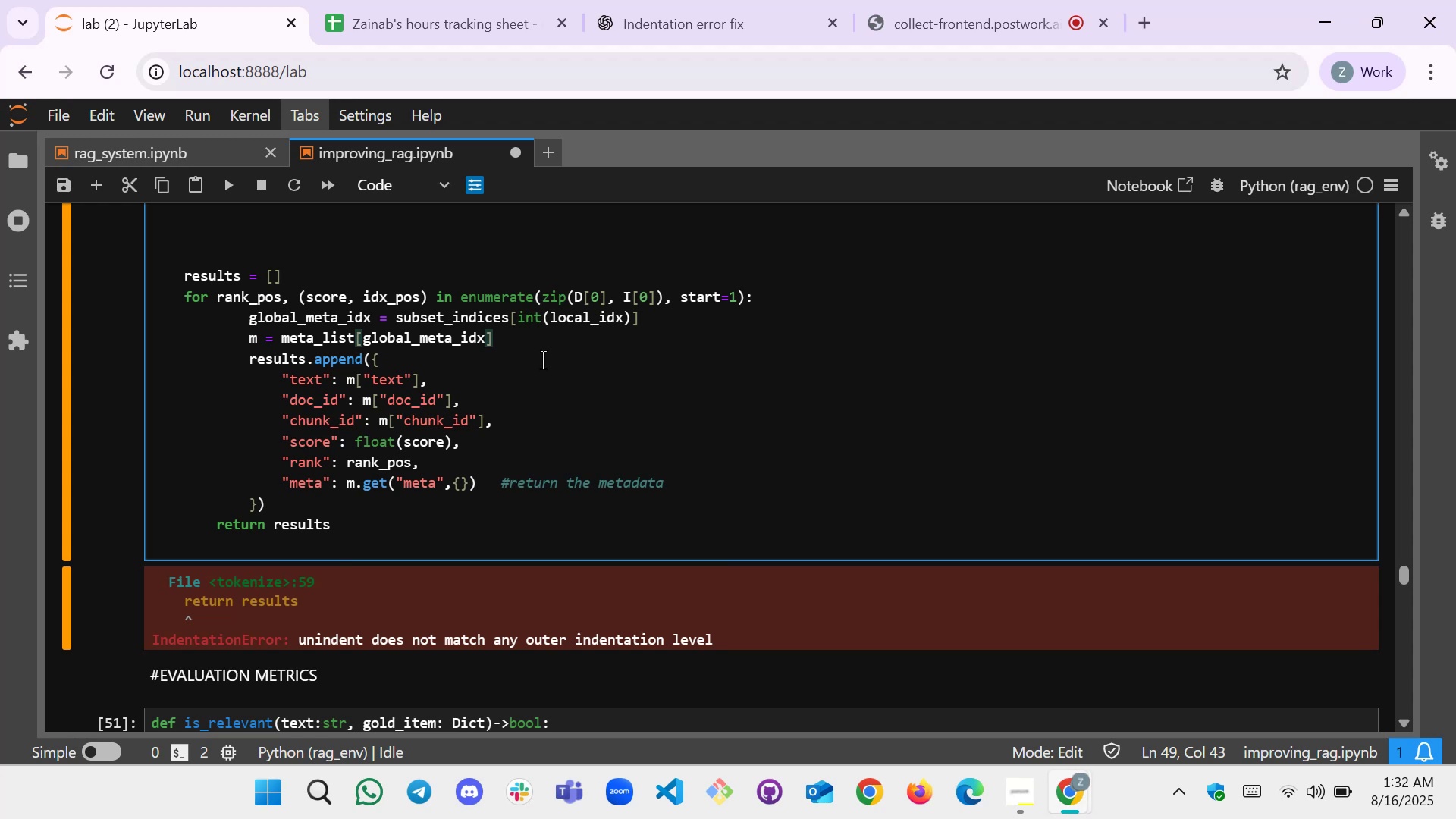 
left_click([544, 363])
 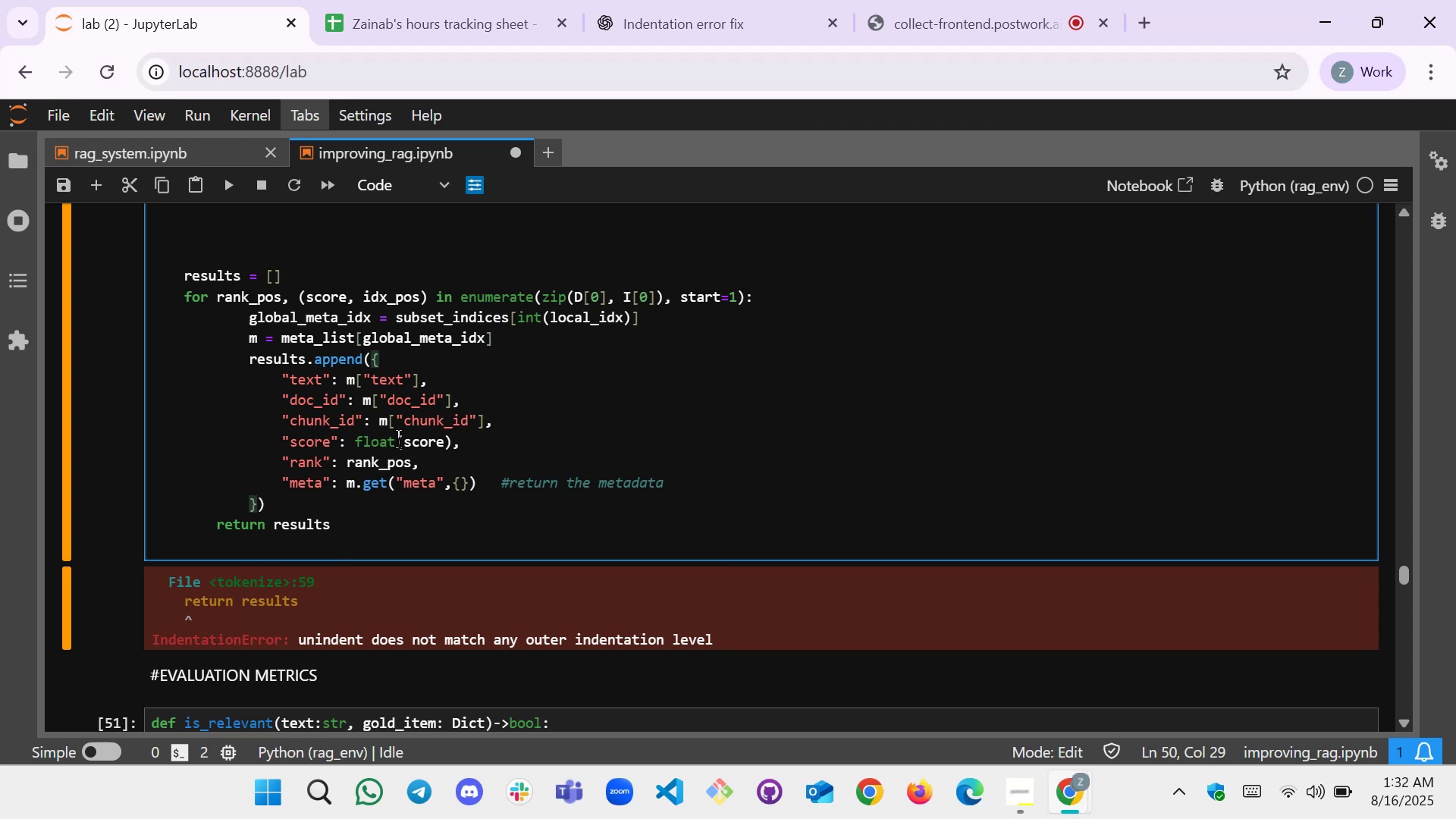 
wait(5.58)
 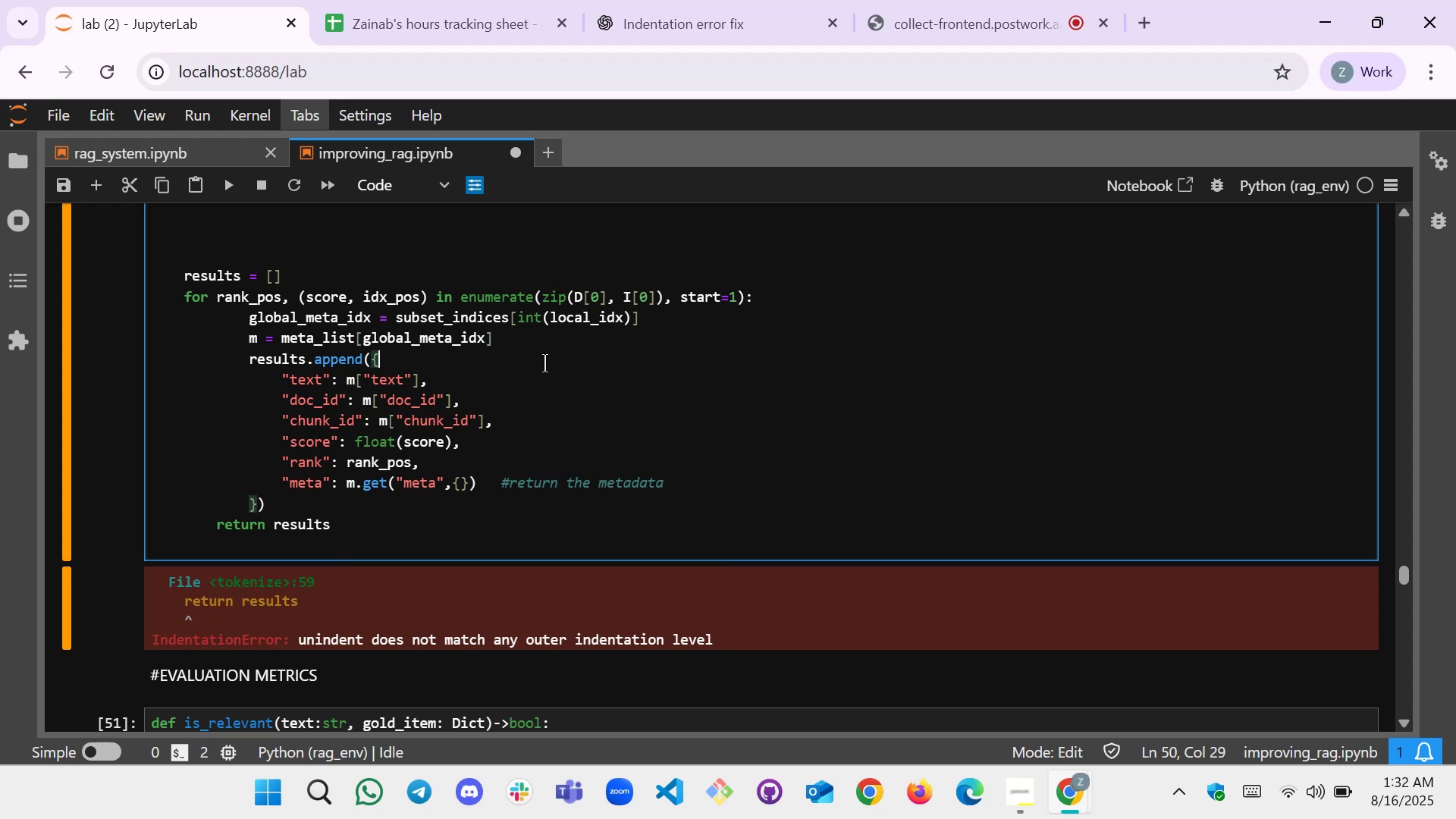 
left_click([223, 180])
 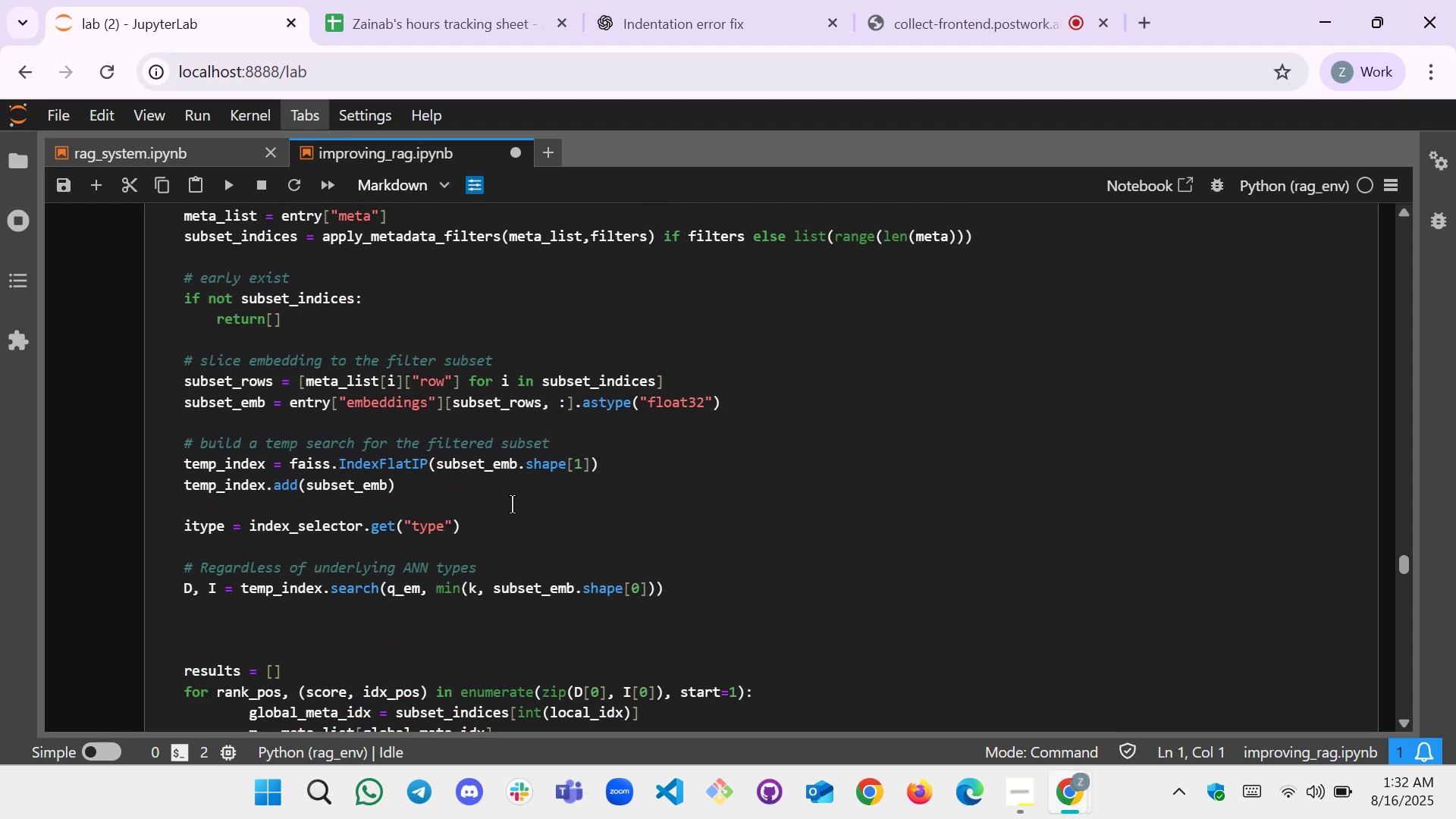 
wait(7.89)
 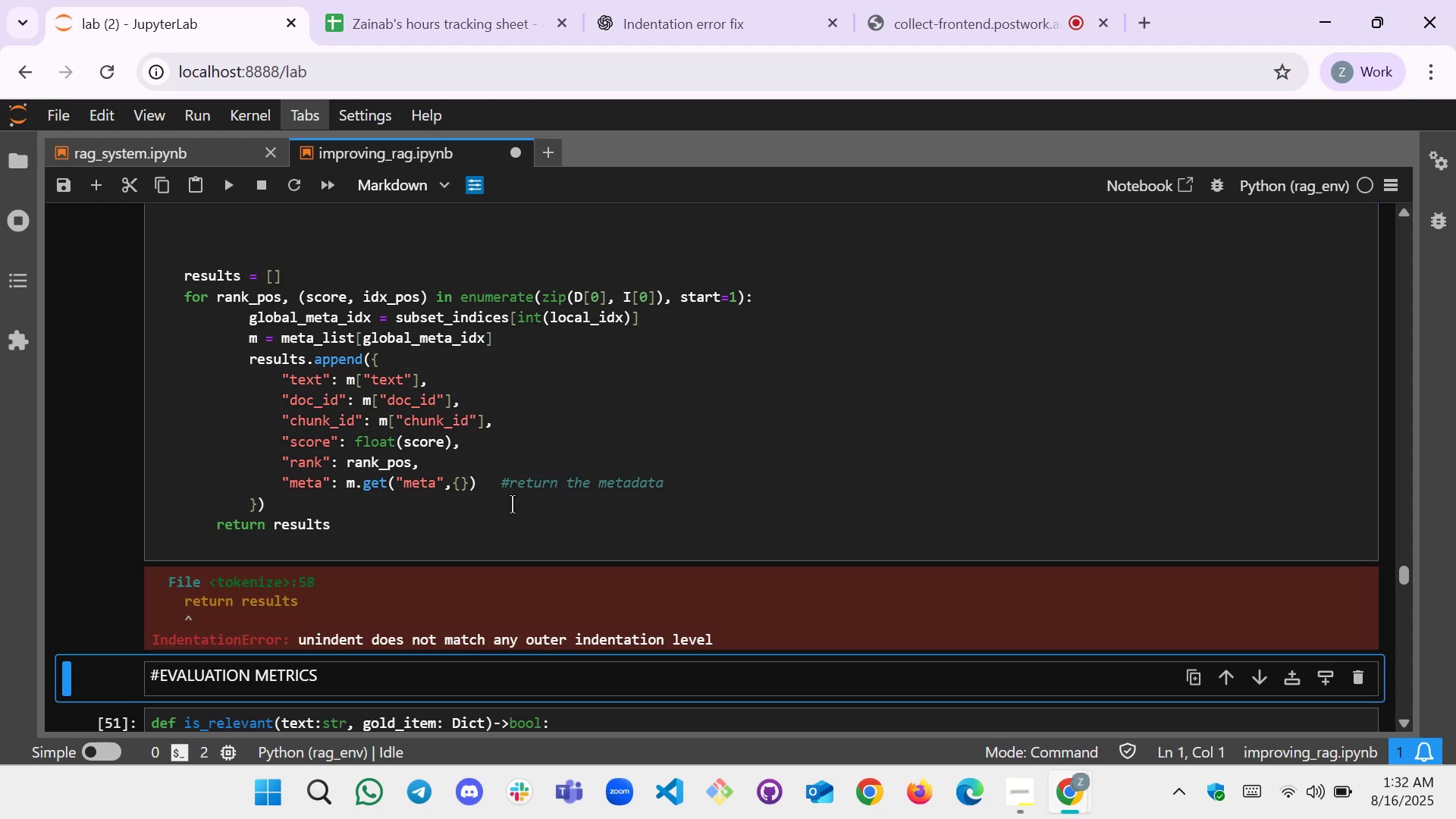 
left_click([757, 0])
 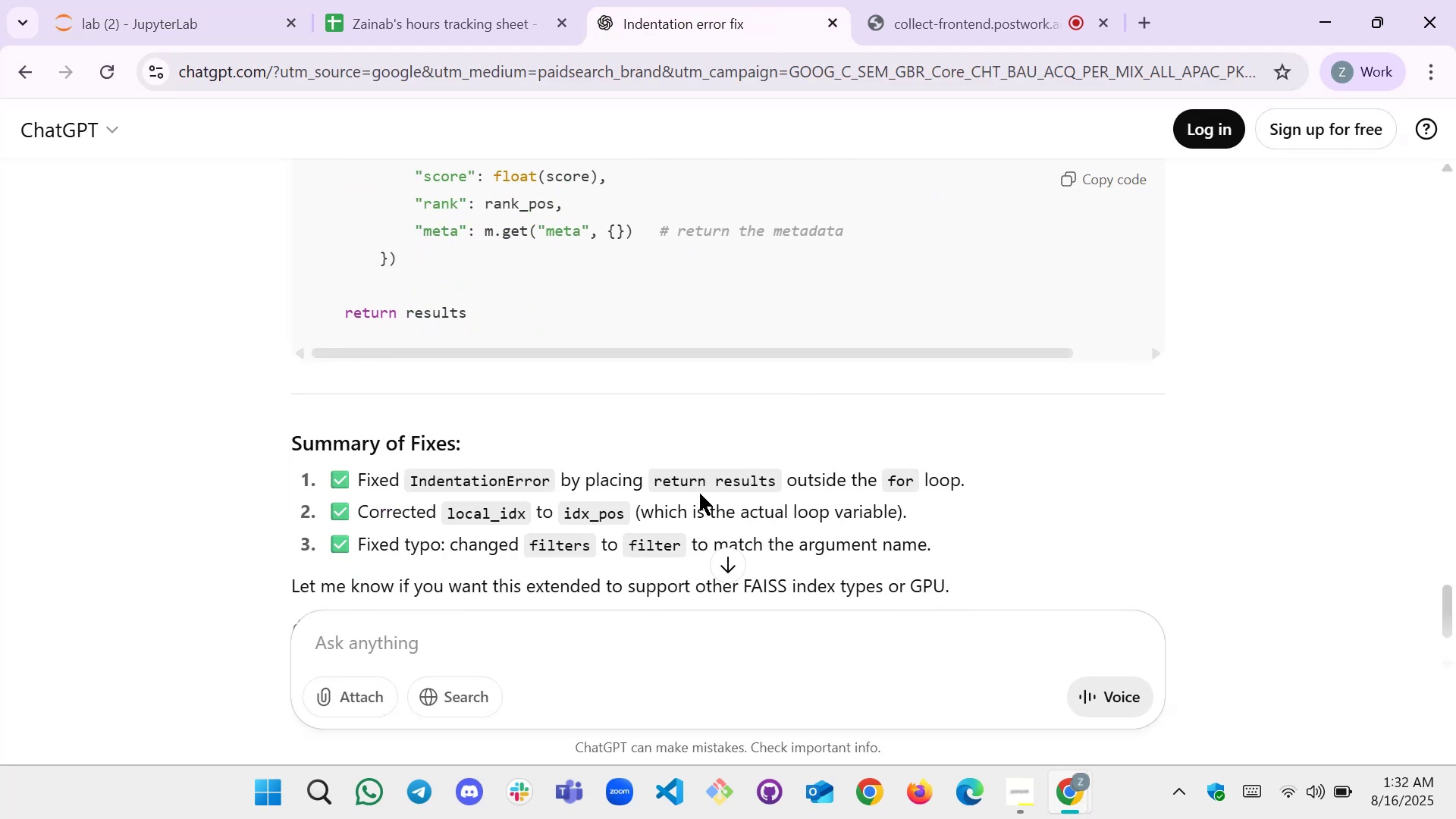 
wait(5.14)
 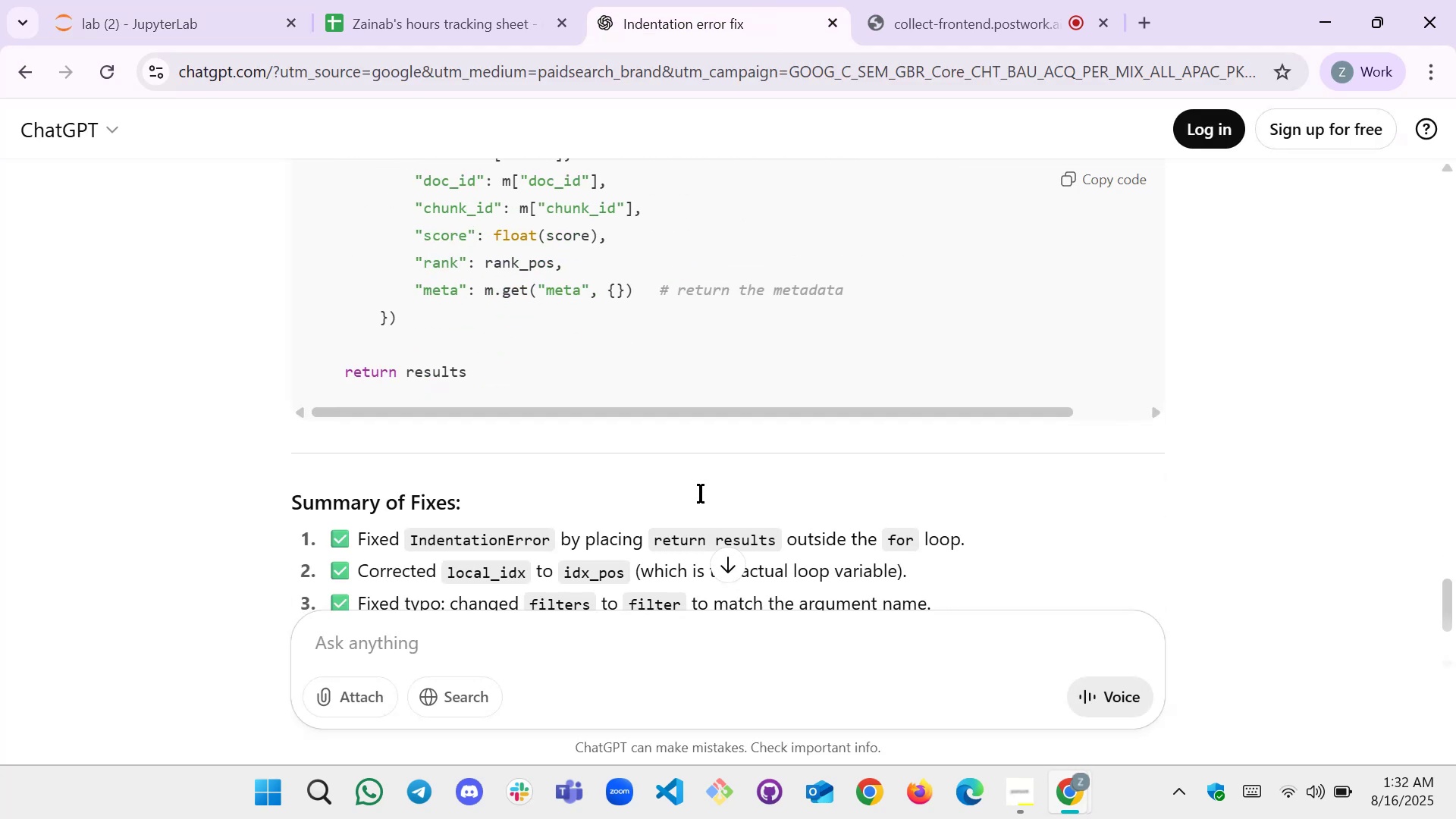 
mouse_move([287, 33])
 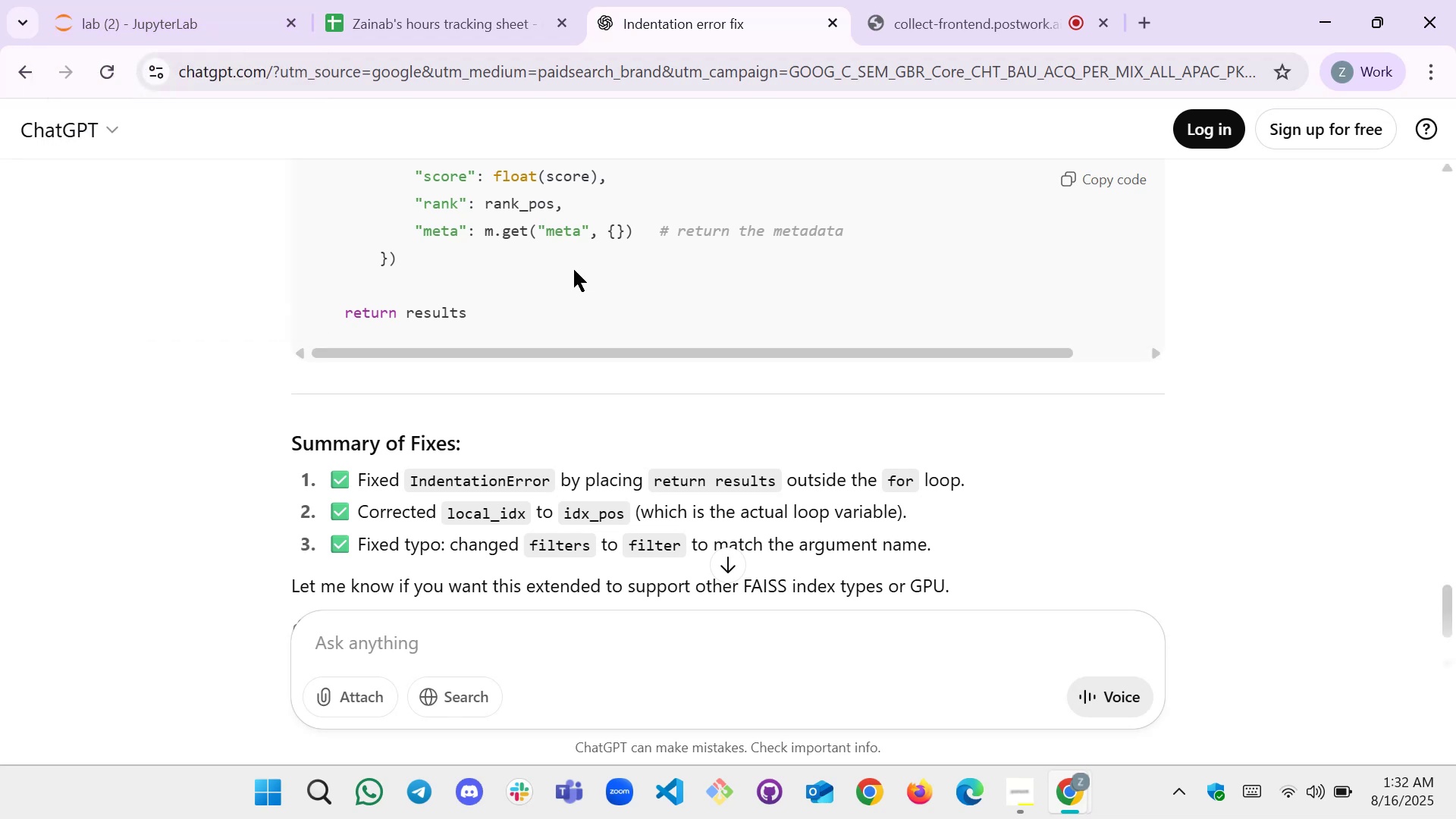 
left_click([574, 270])
 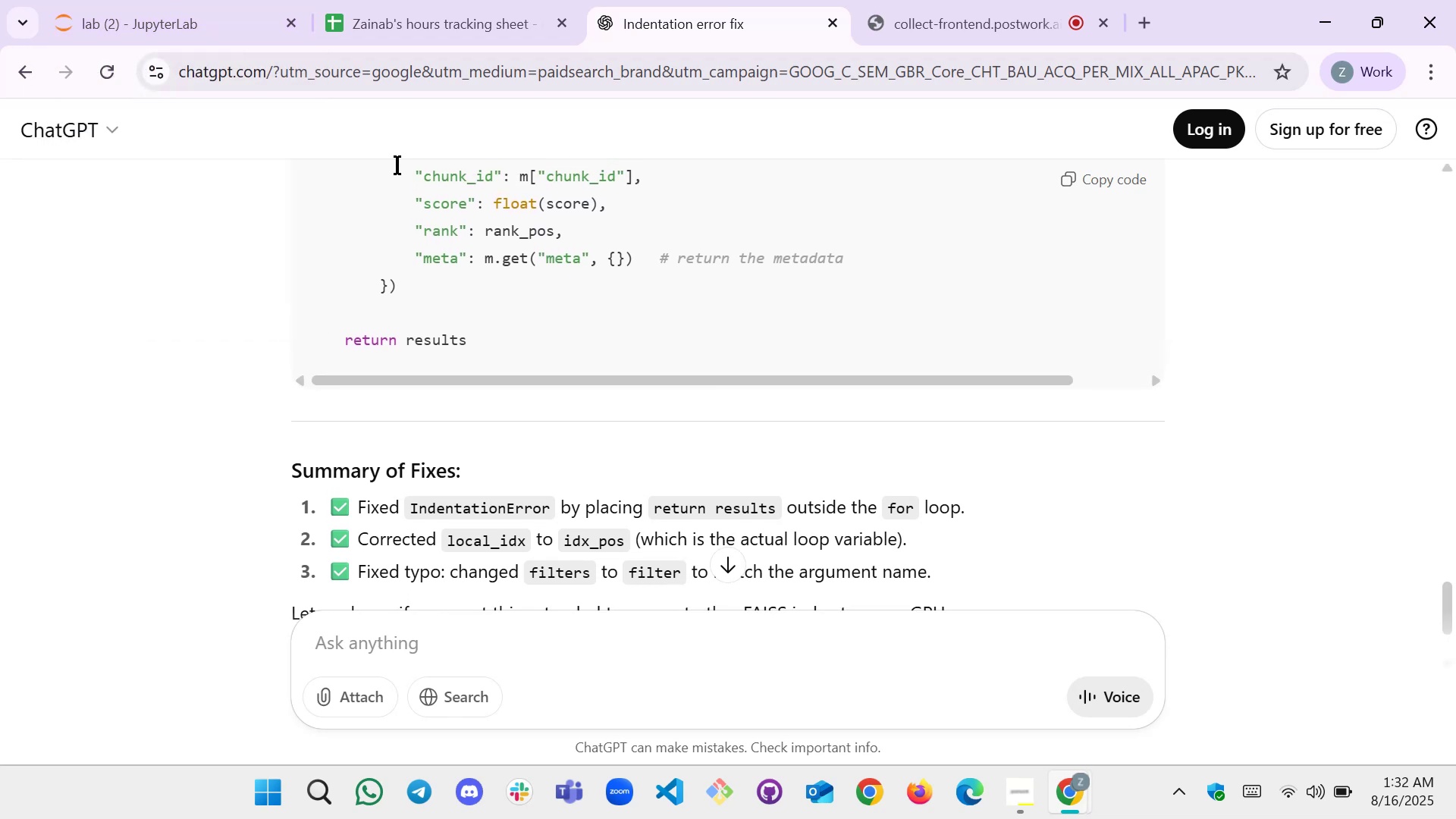 
left_click([149, 0])
 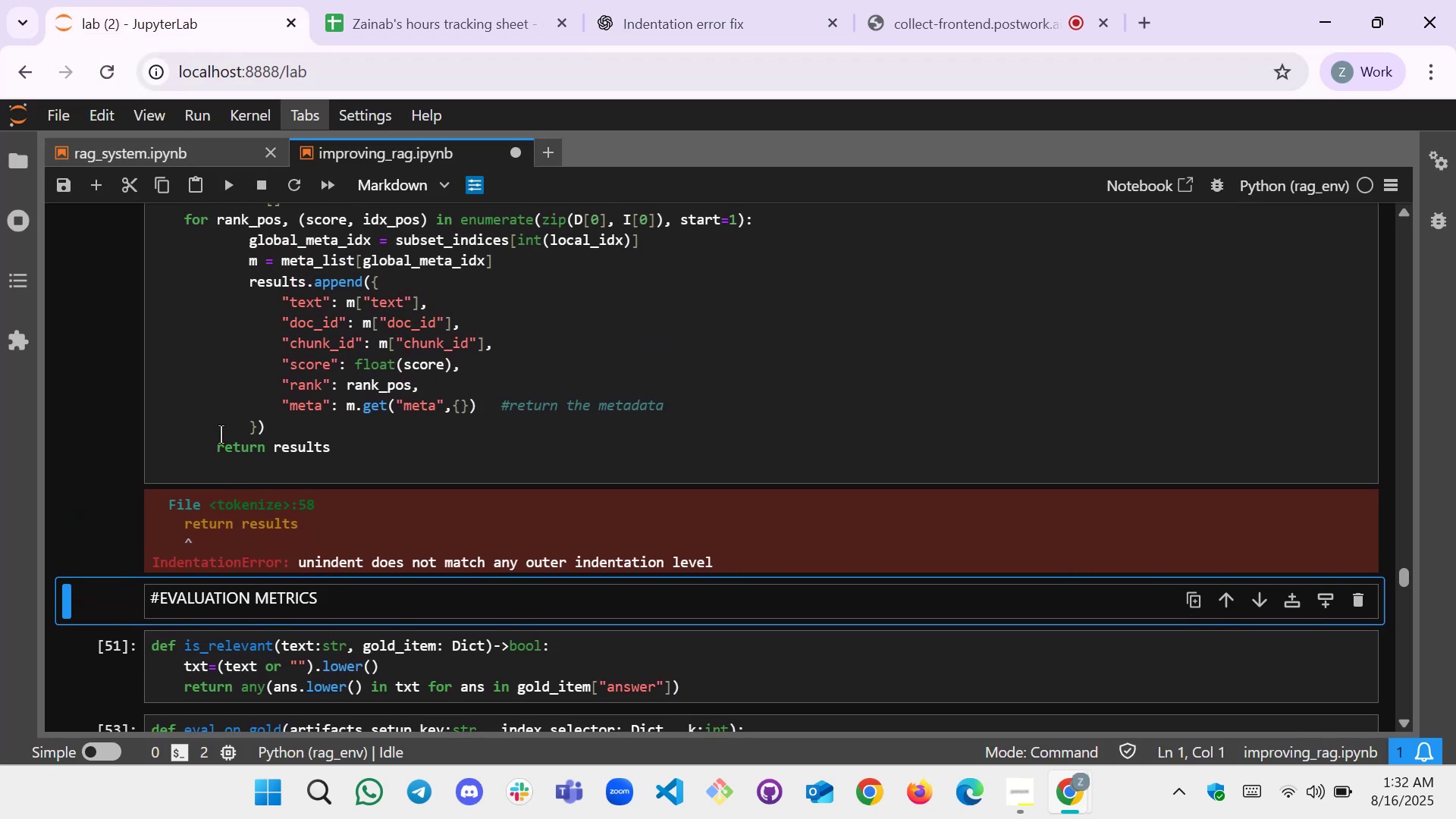 
left_click([218, 444])
 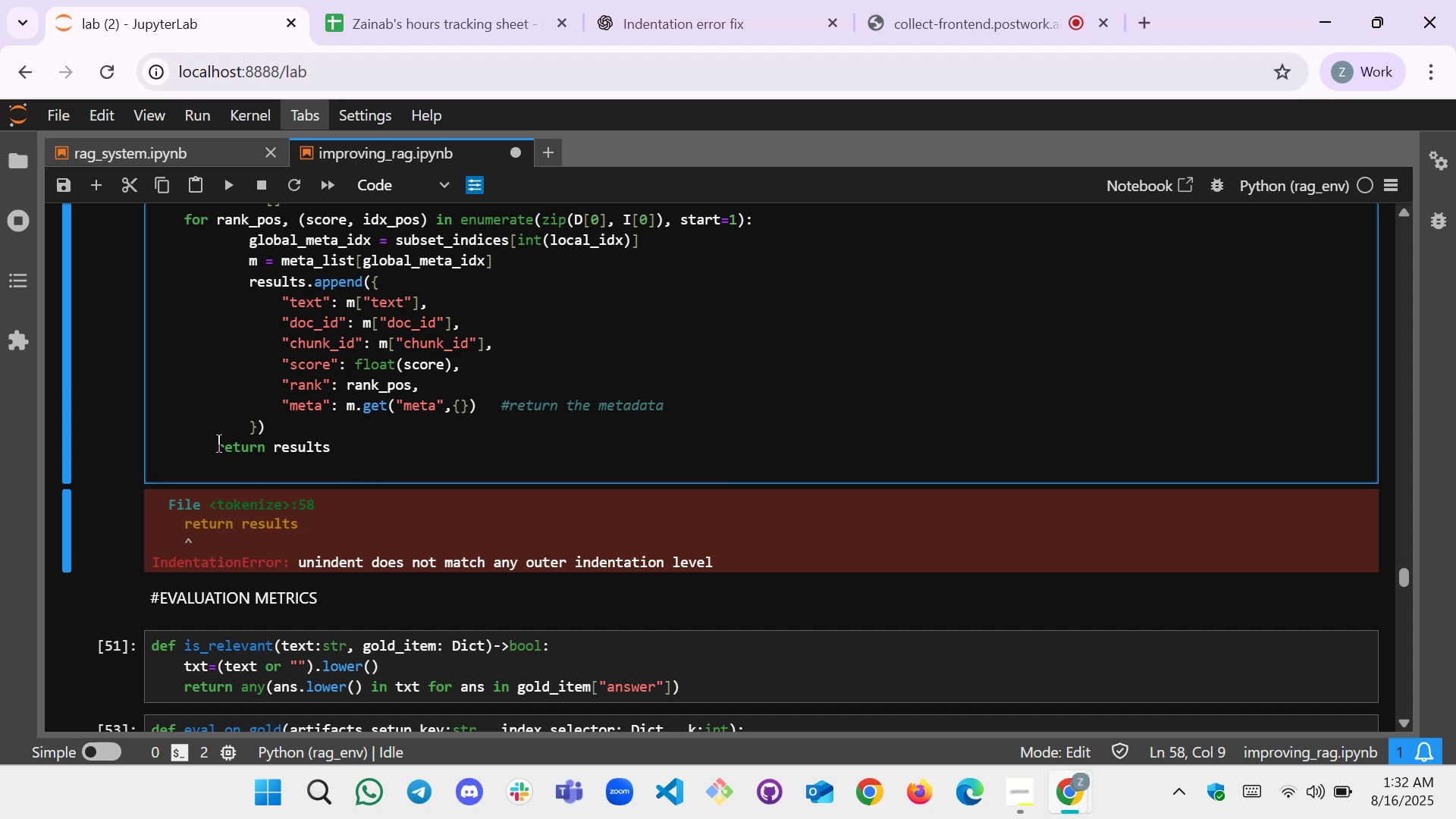 
key(Backspace)
 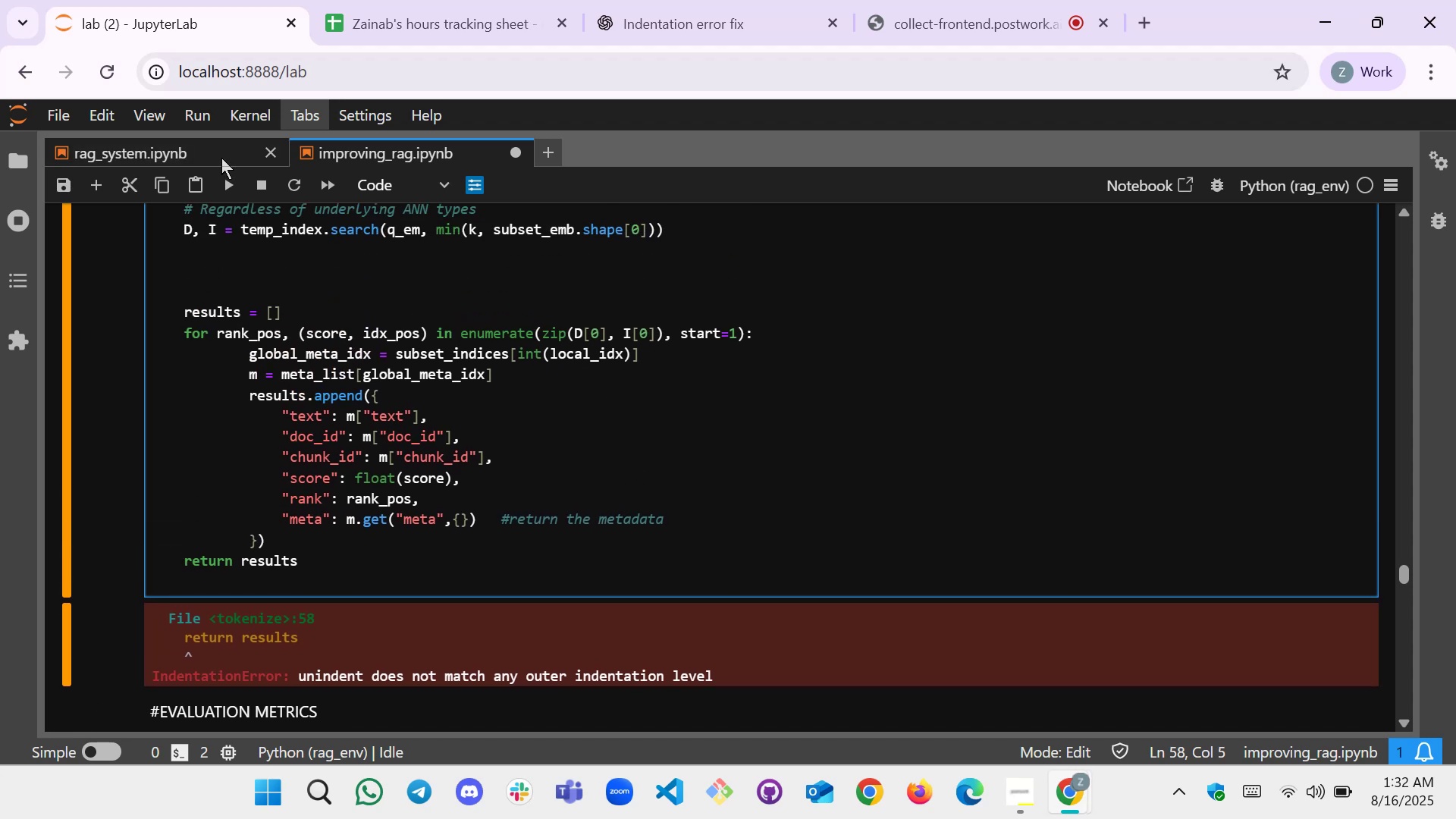 
left_click([228, 189])
 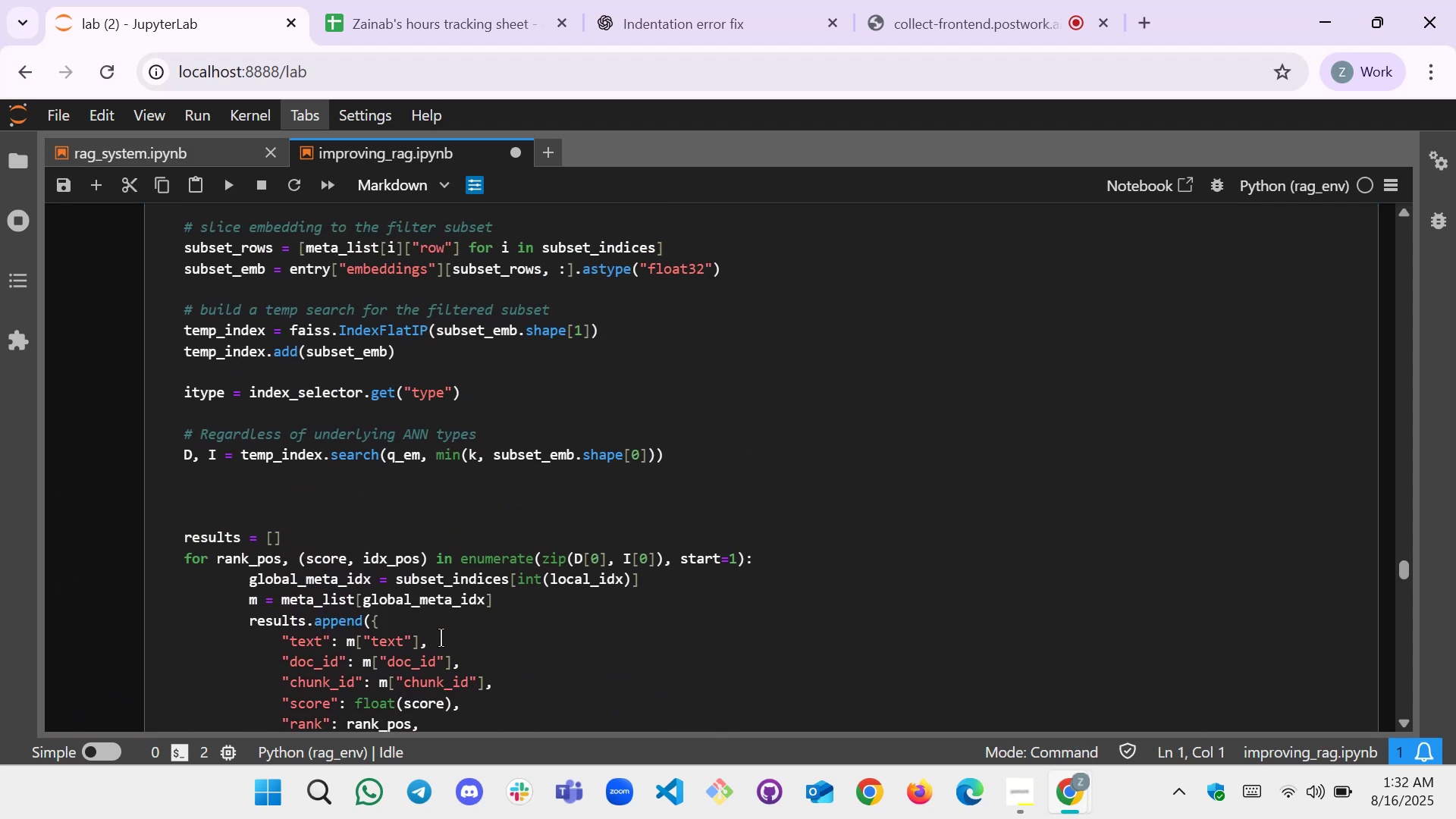 
wait(5.55)
 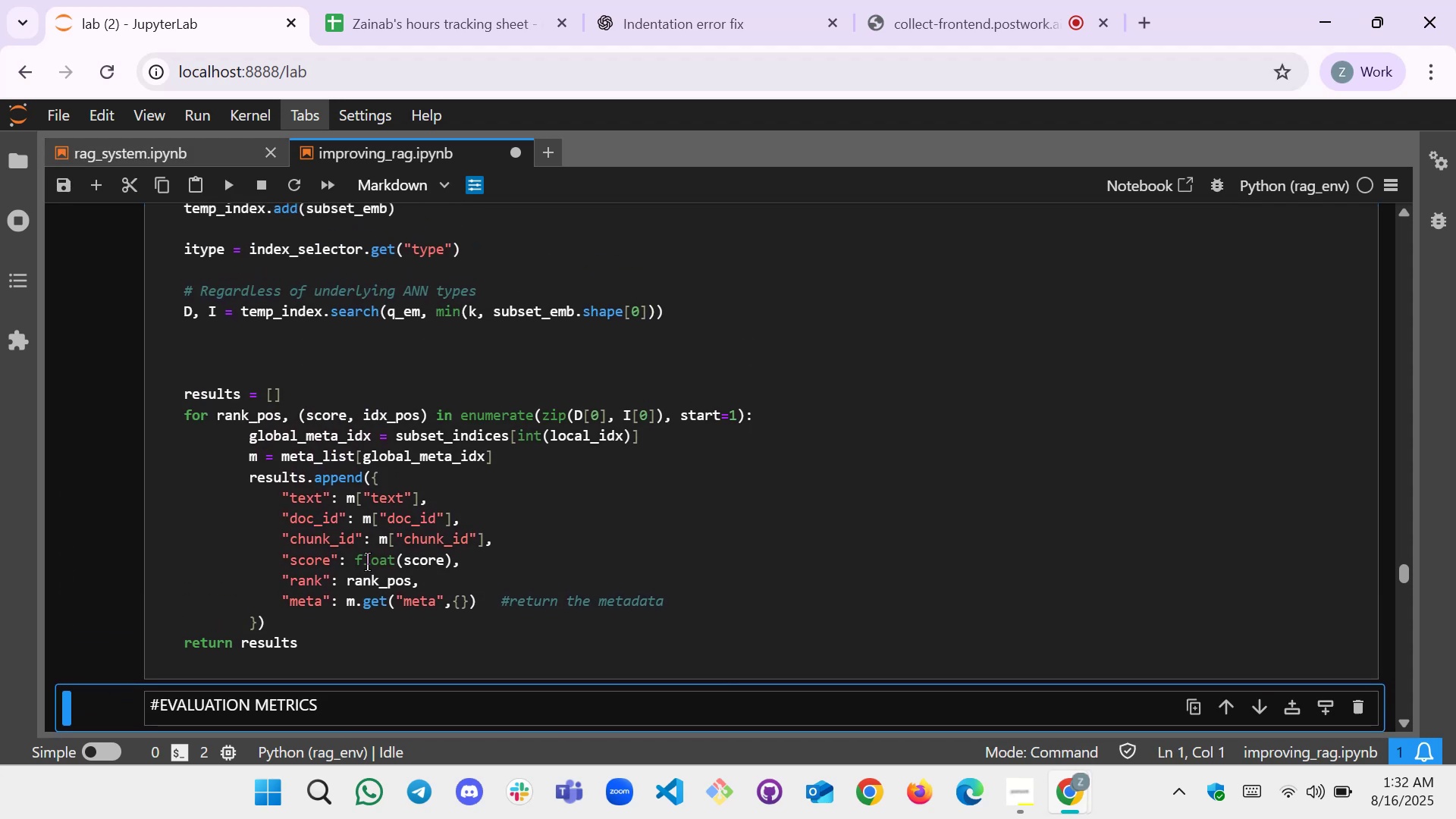 
left_click([533, 509])
 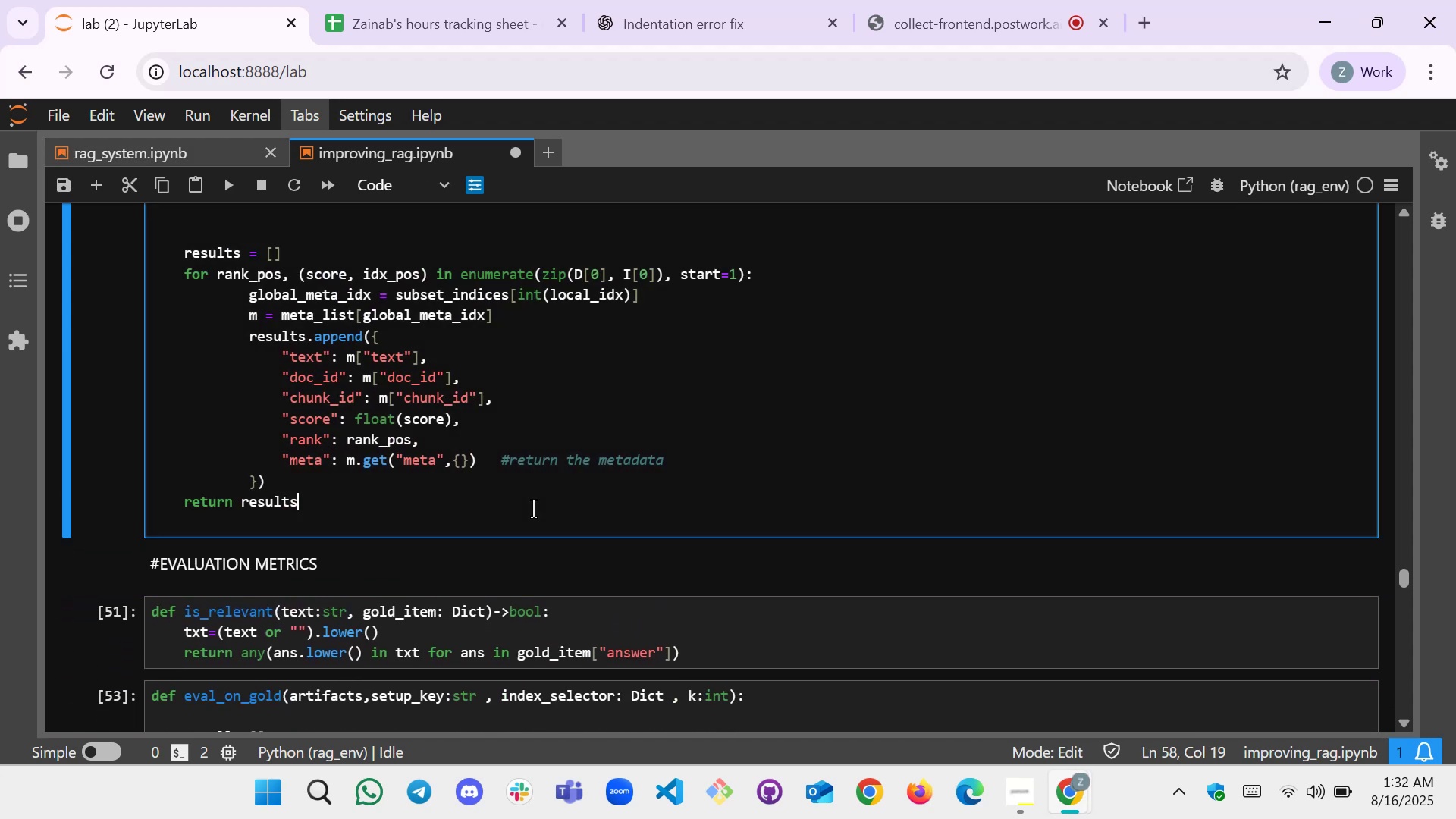 
key(Control+A)
 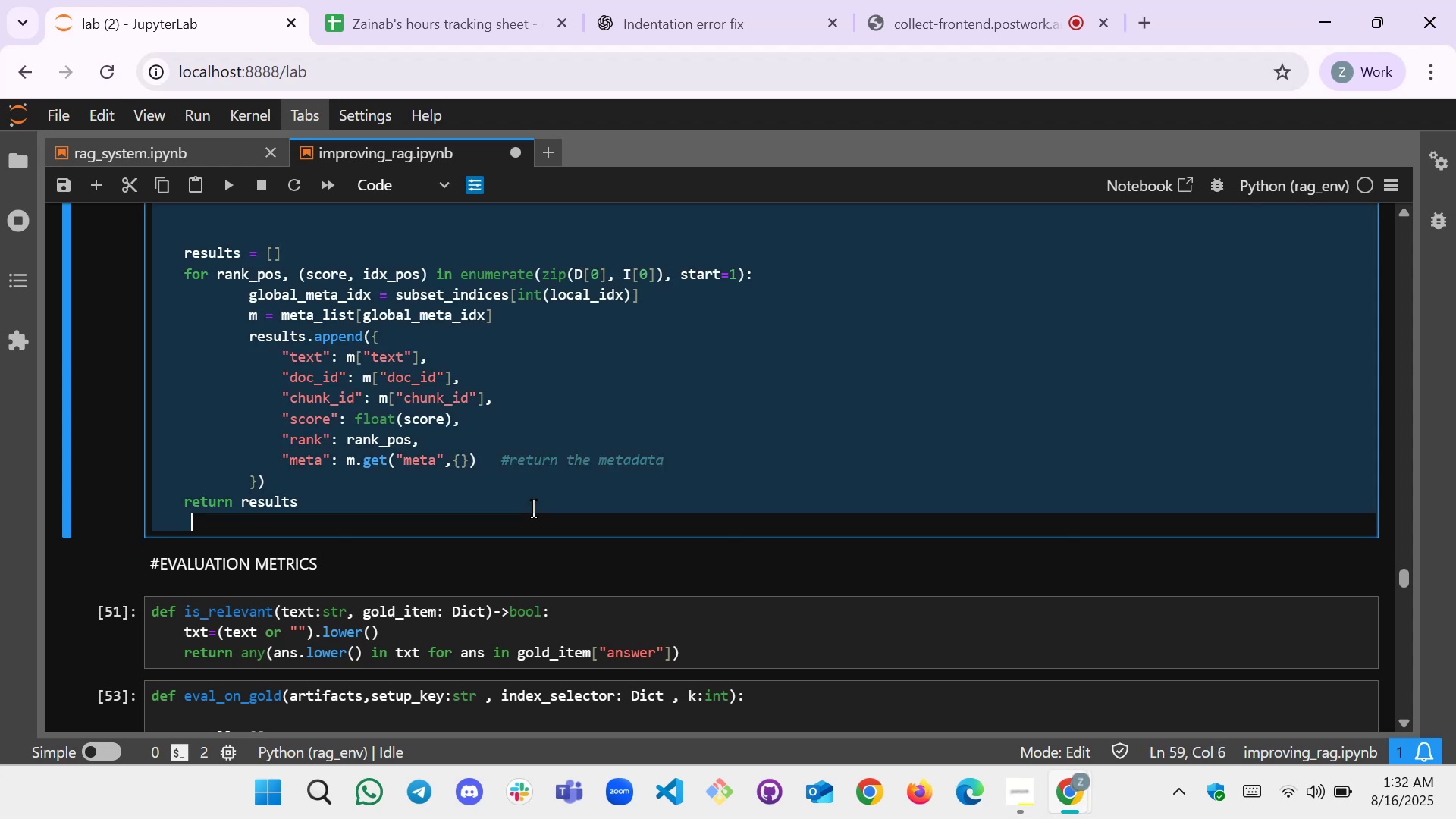 
key(Control+C)
 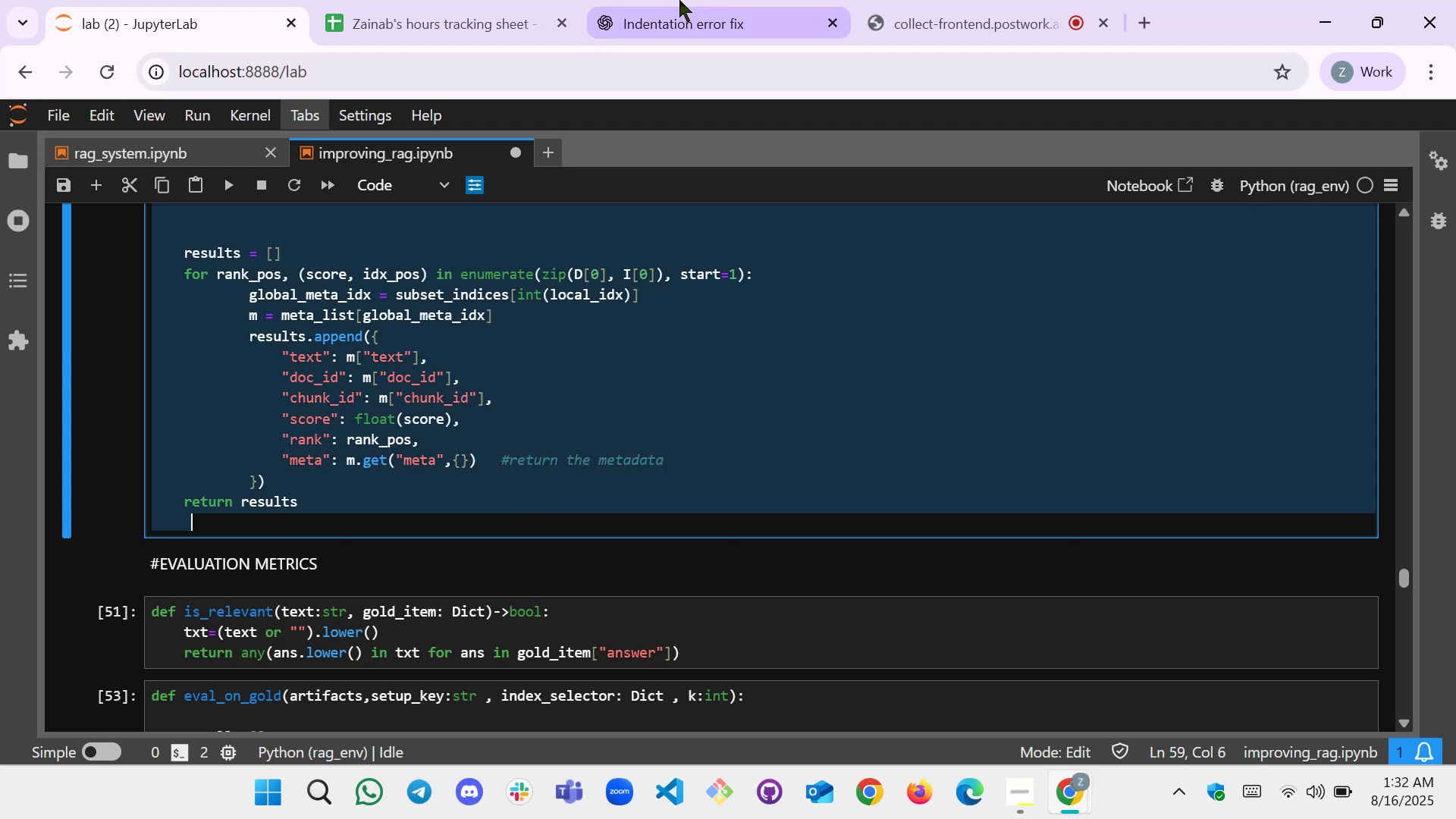 
left_click([681, 0])
 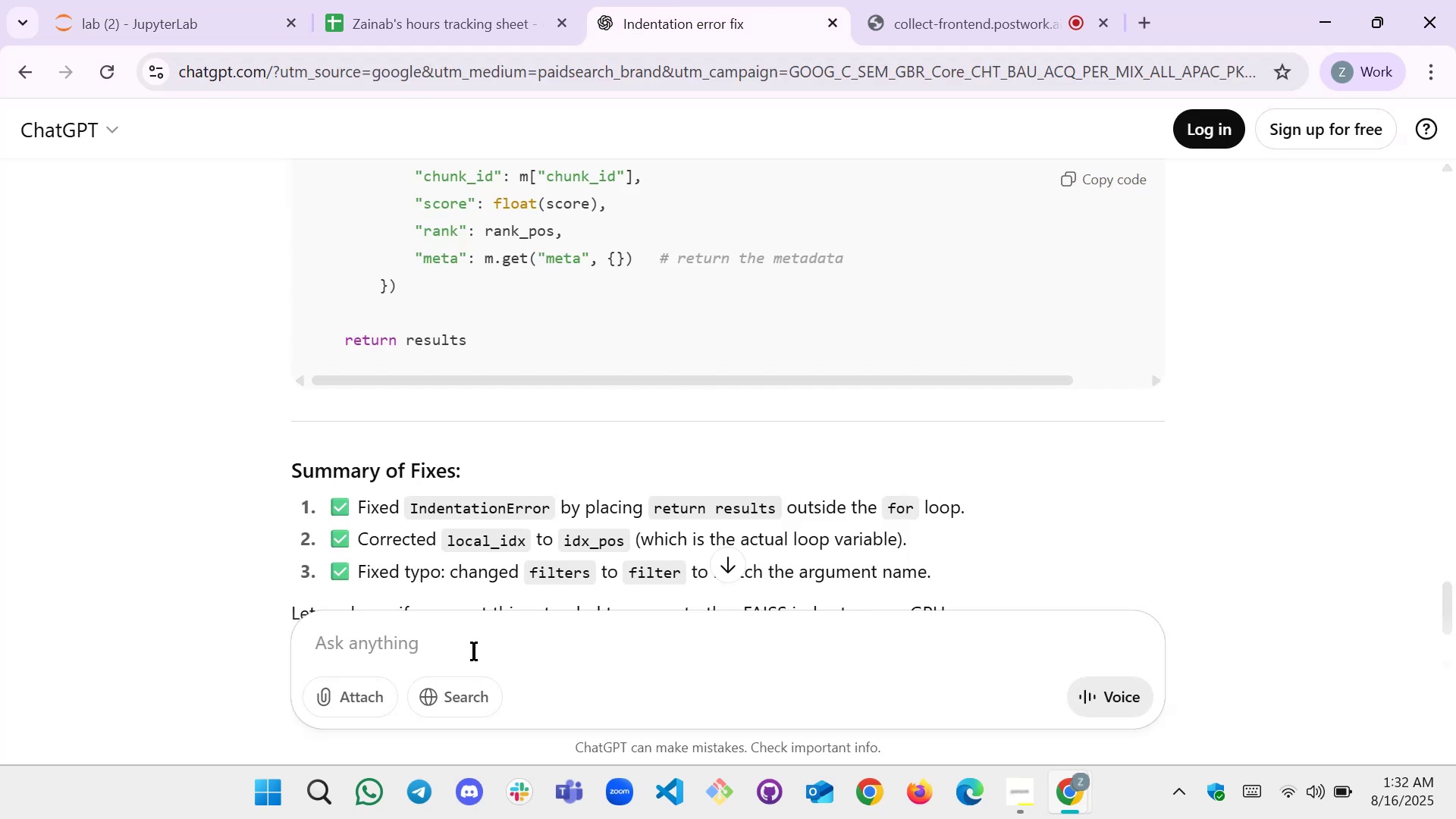 
left_click([475, 642])
 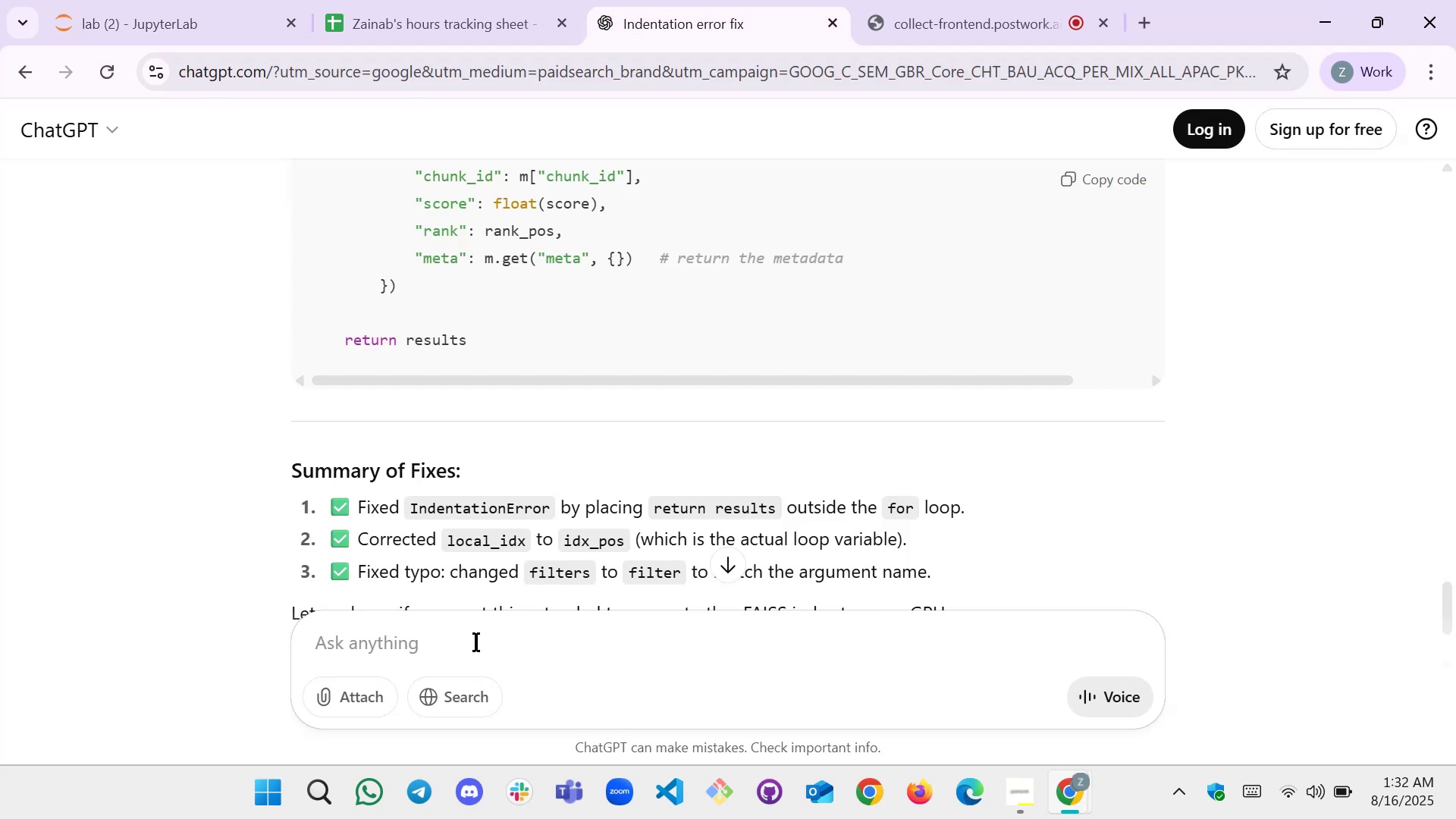 
key(Control+V)
 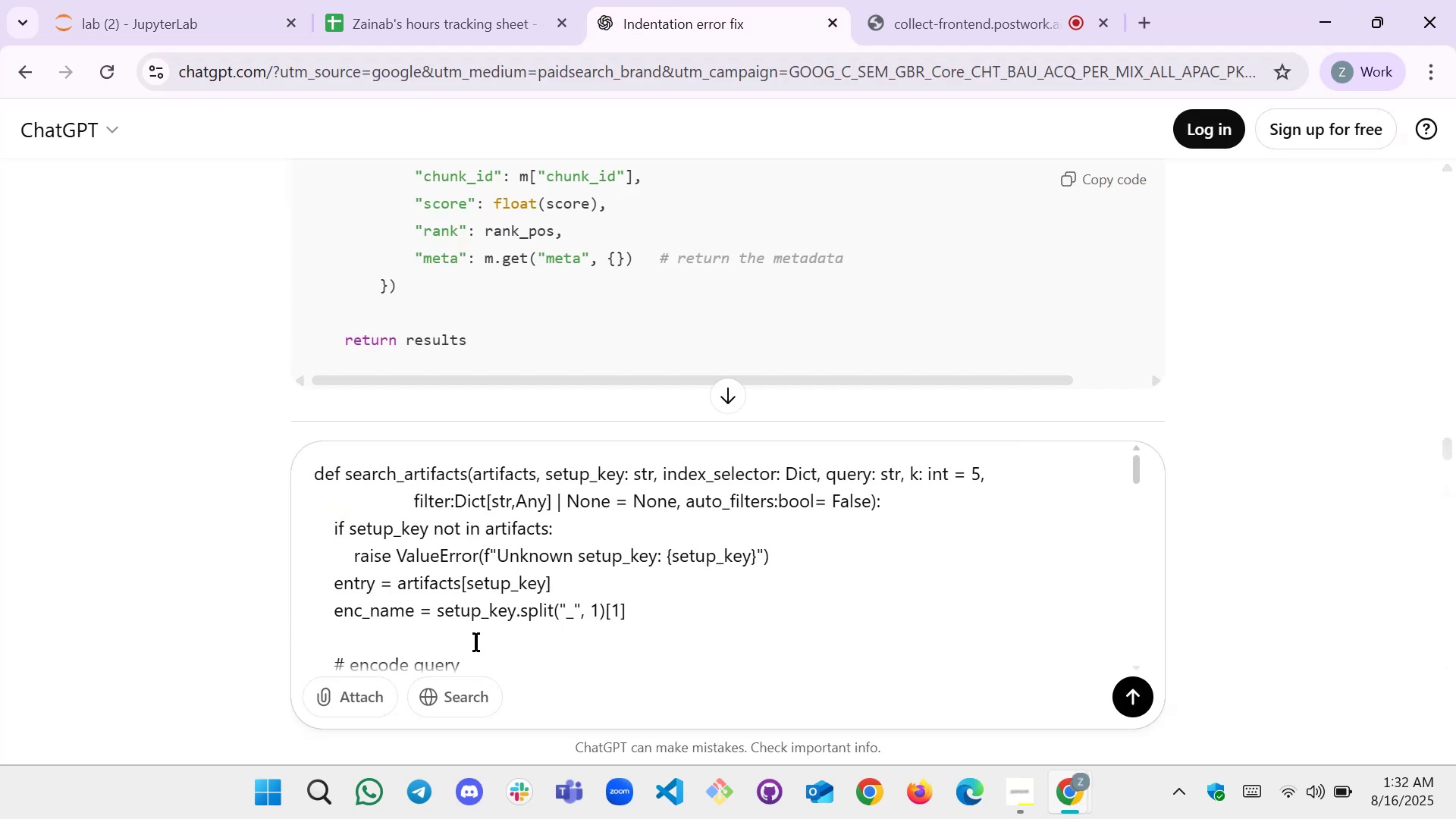 
key(Shift+Enter)
 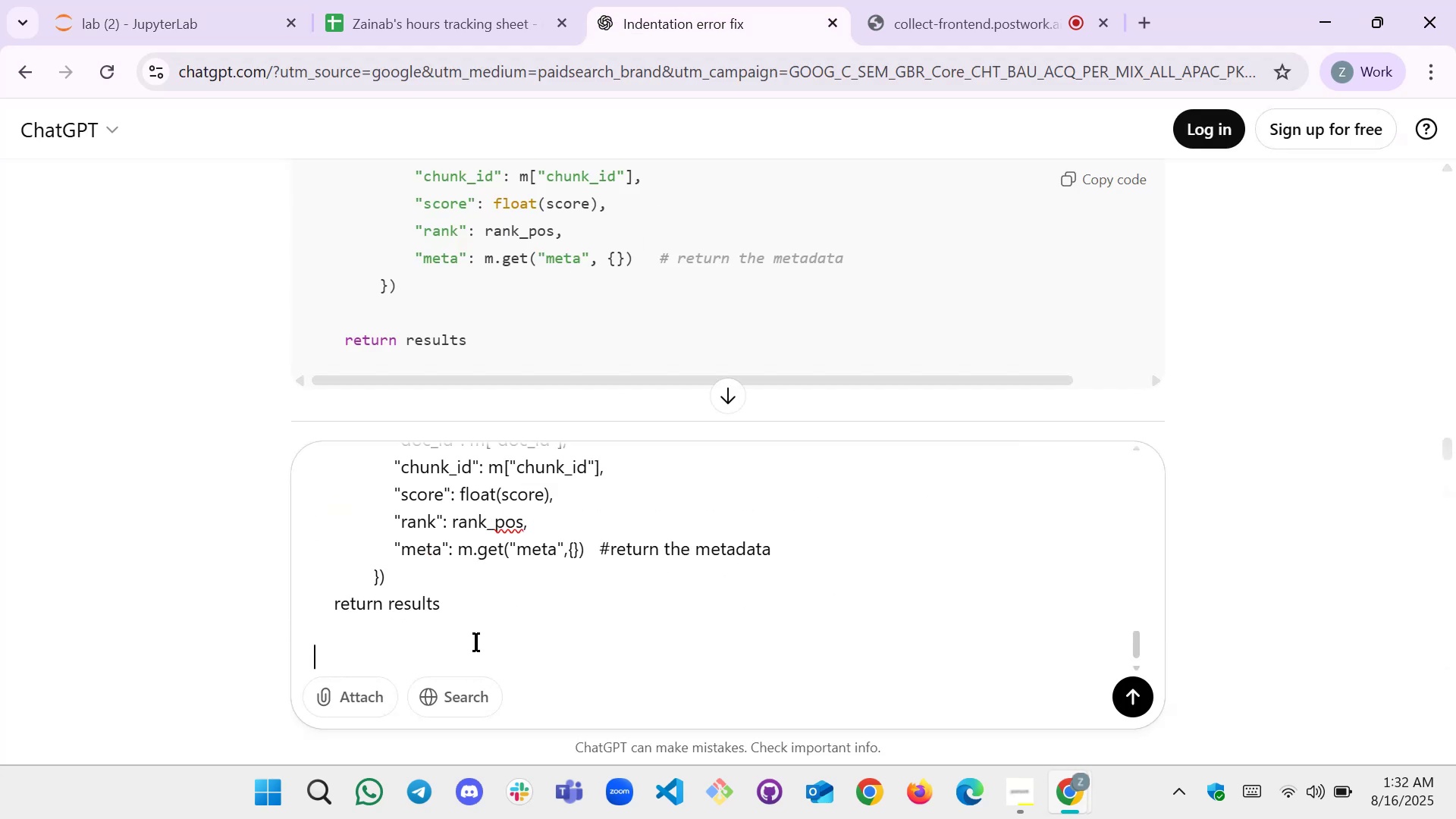 
key(Shift+Enter)
 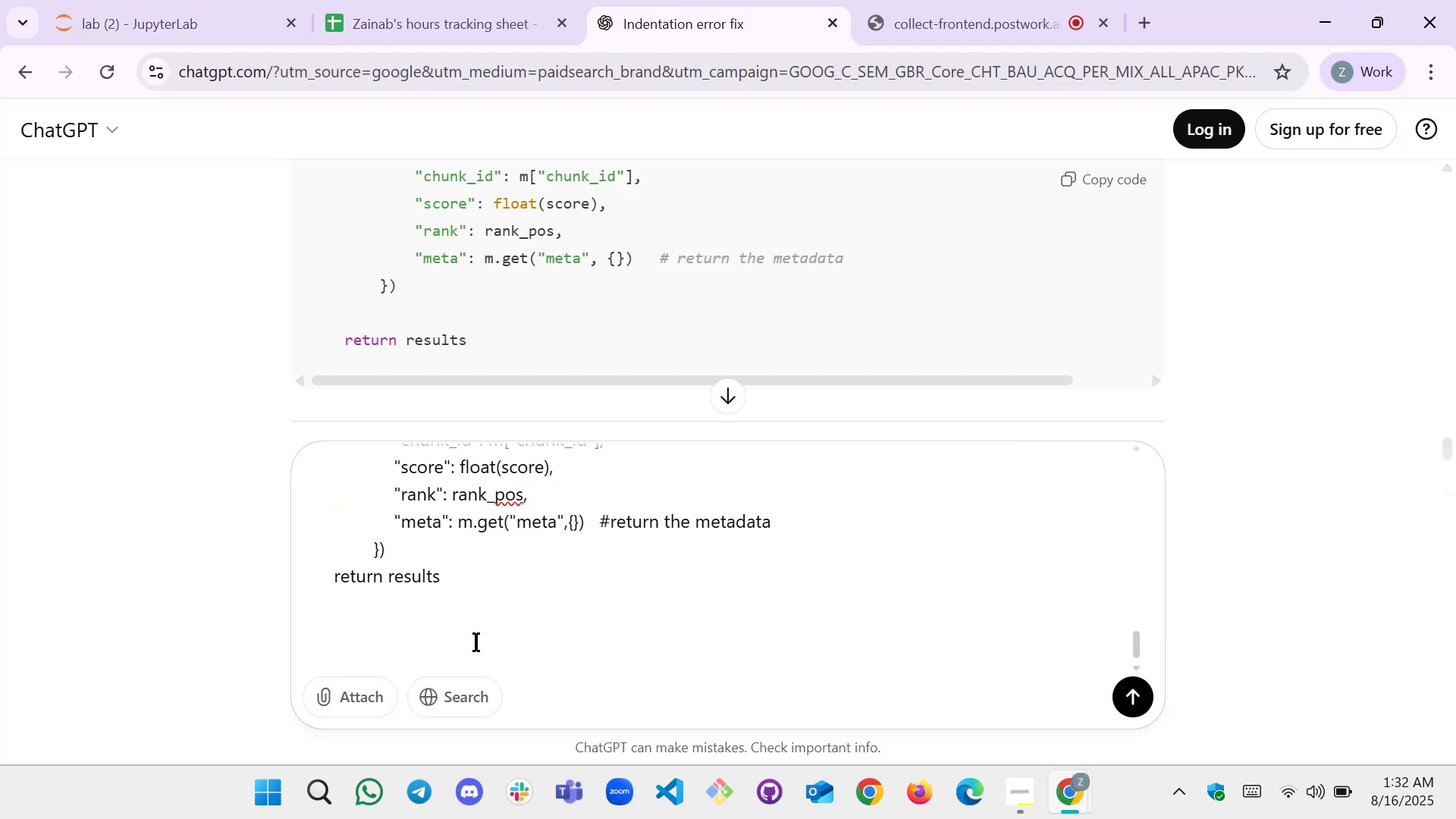 
type(see my code and only tell me my code is right )
 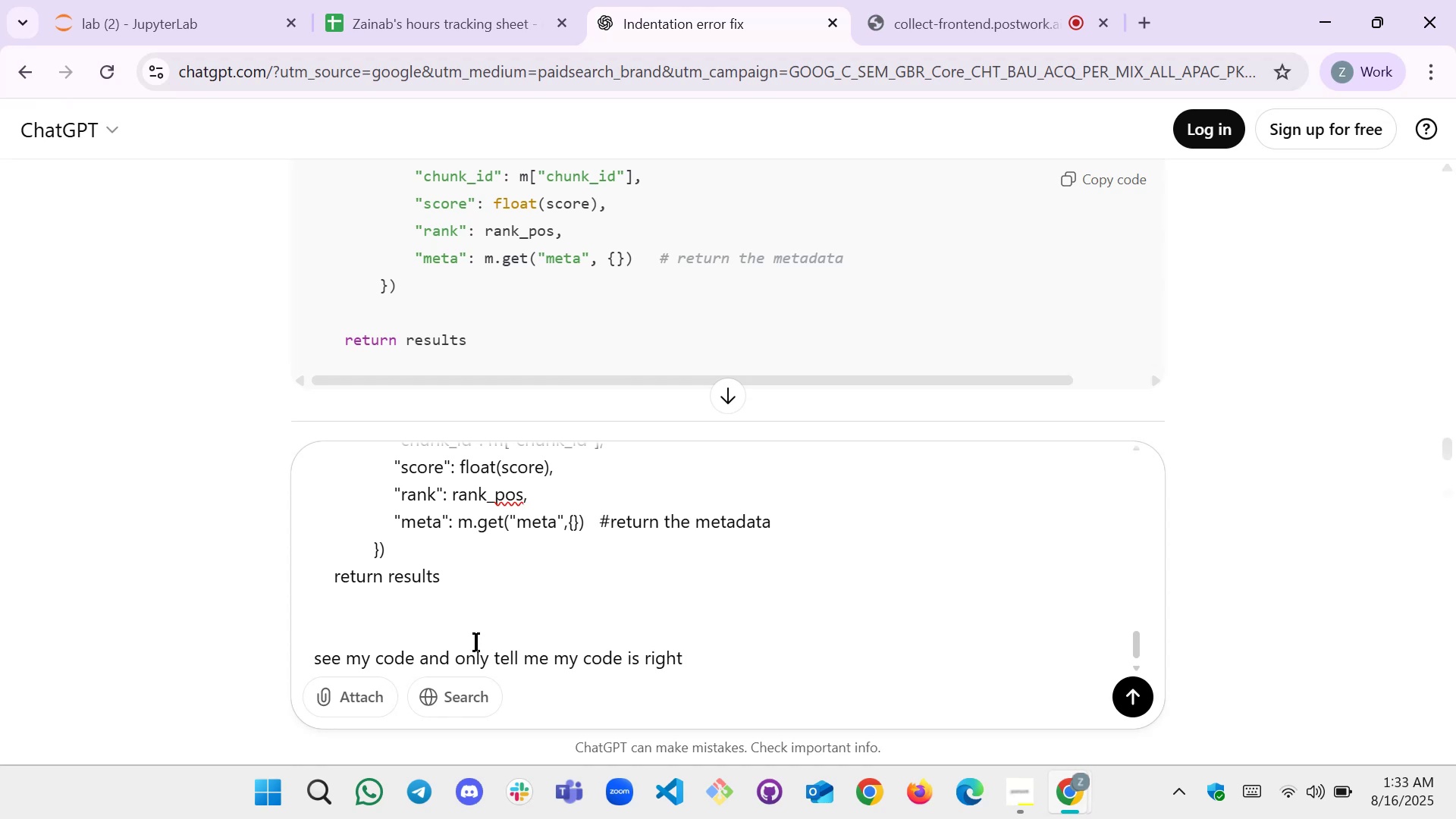 
key(Enter)
 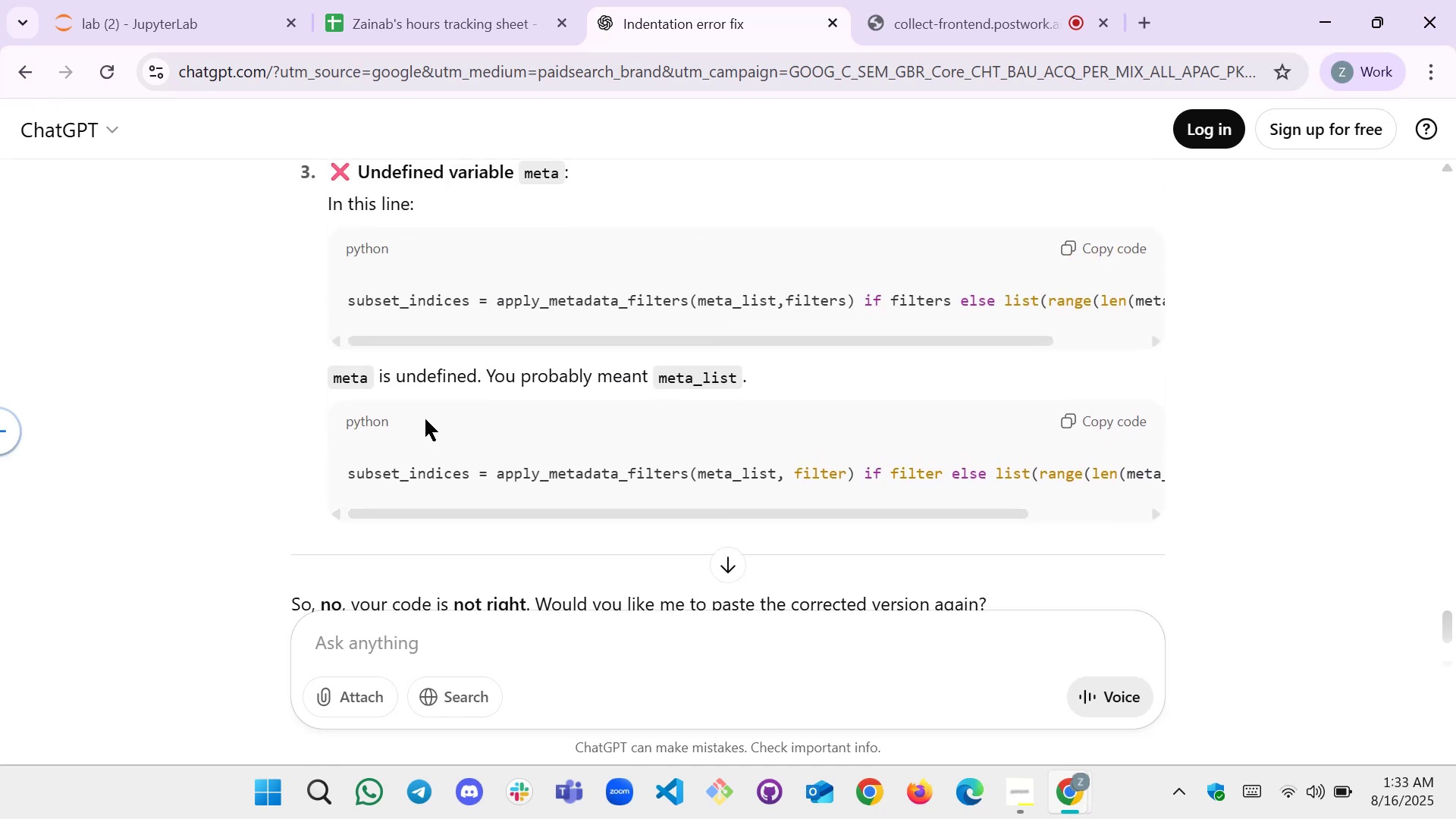 
wait(32.39)
 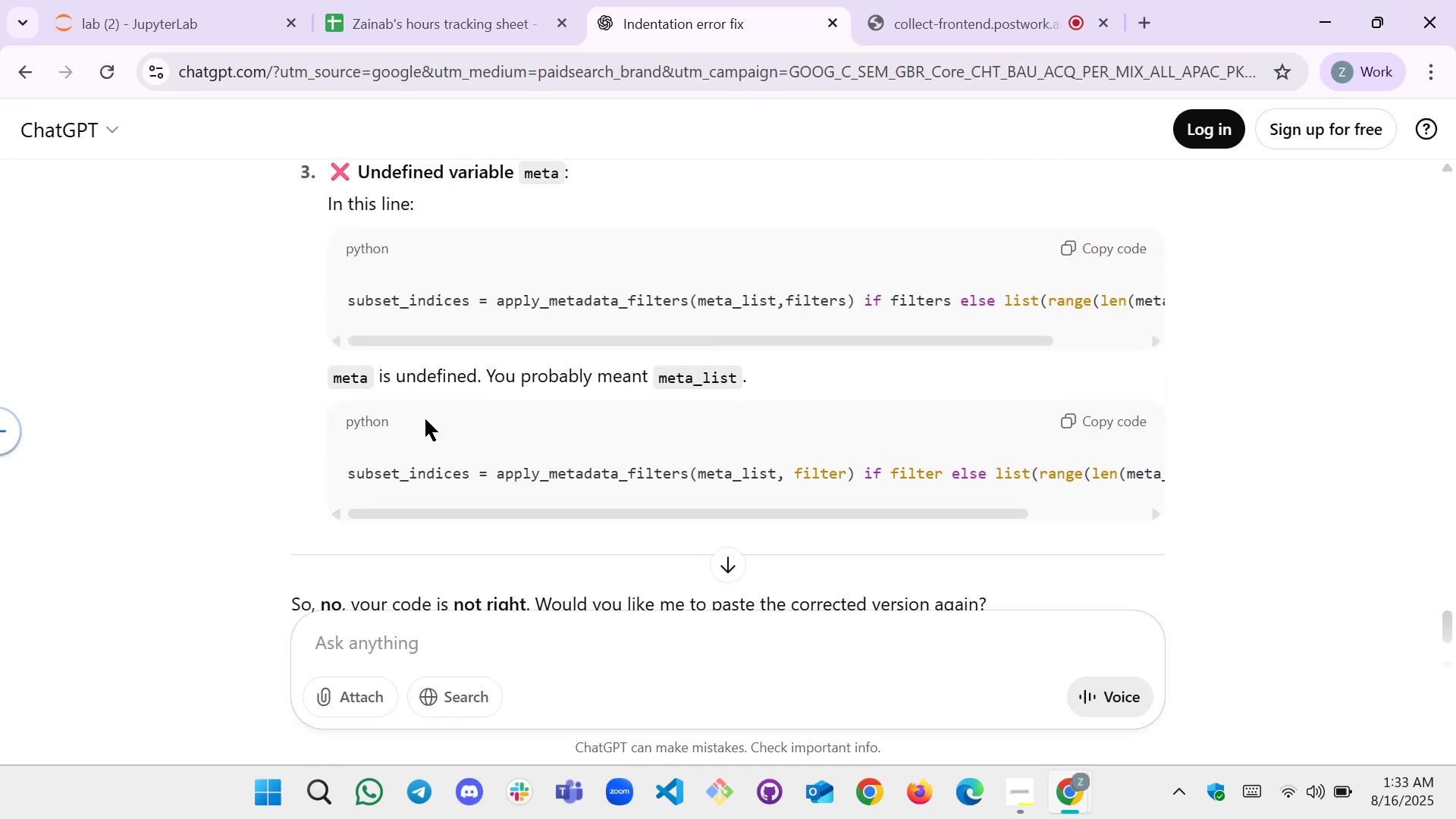 
left_click([377, 667])
 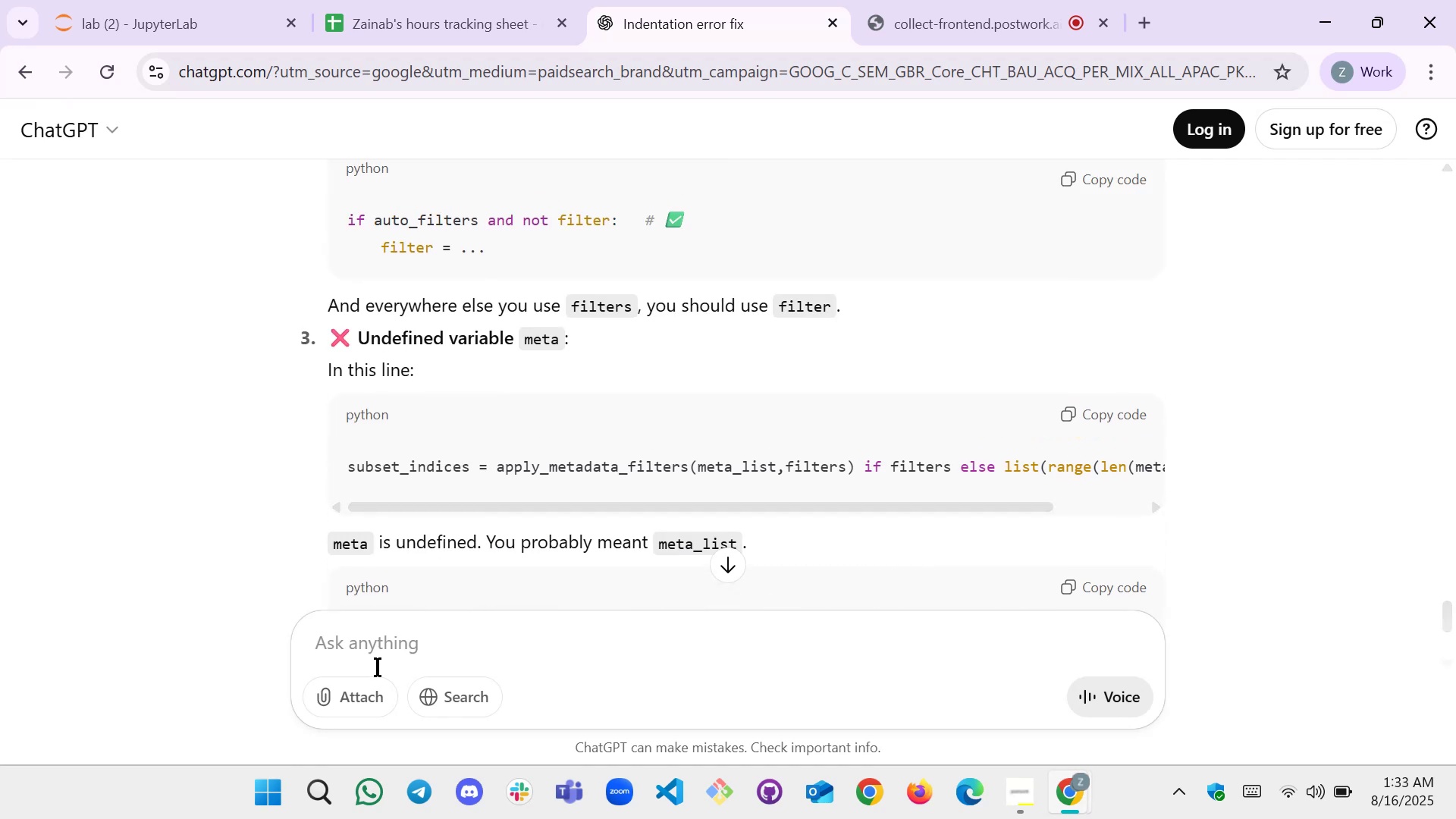 
type(write theright code)
 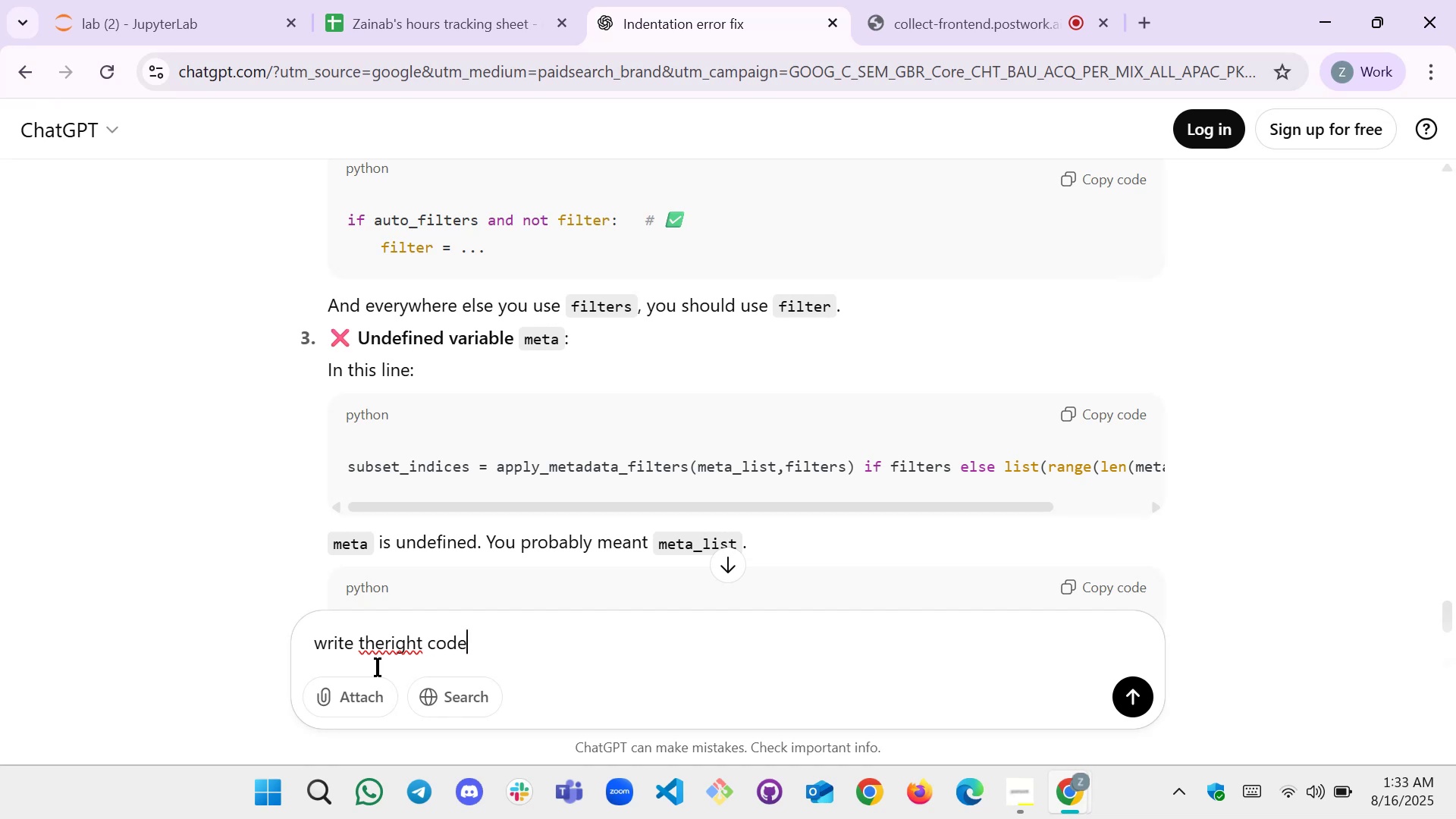 
key(Enter)
 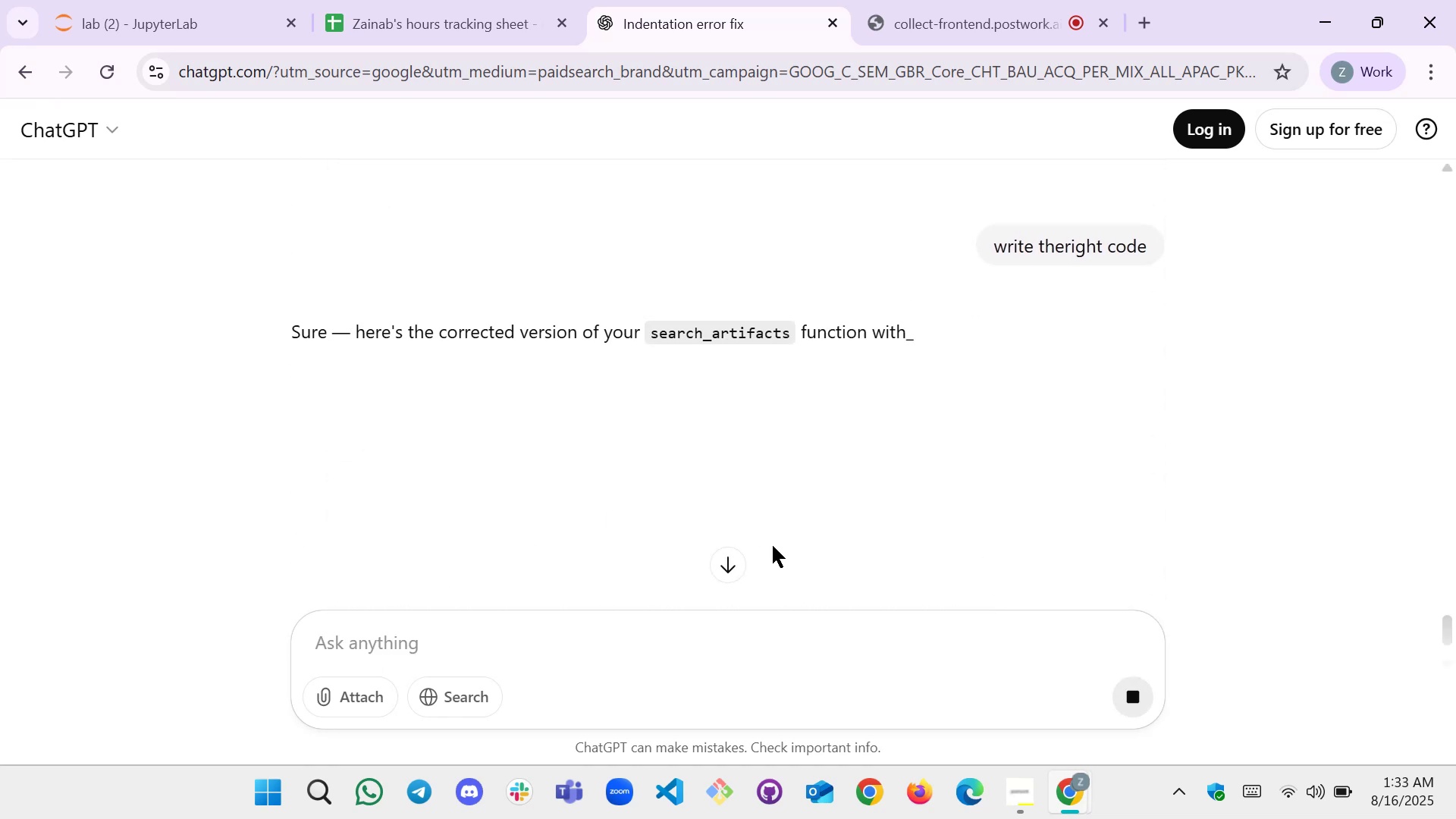 
mouse_move([793, 386])
 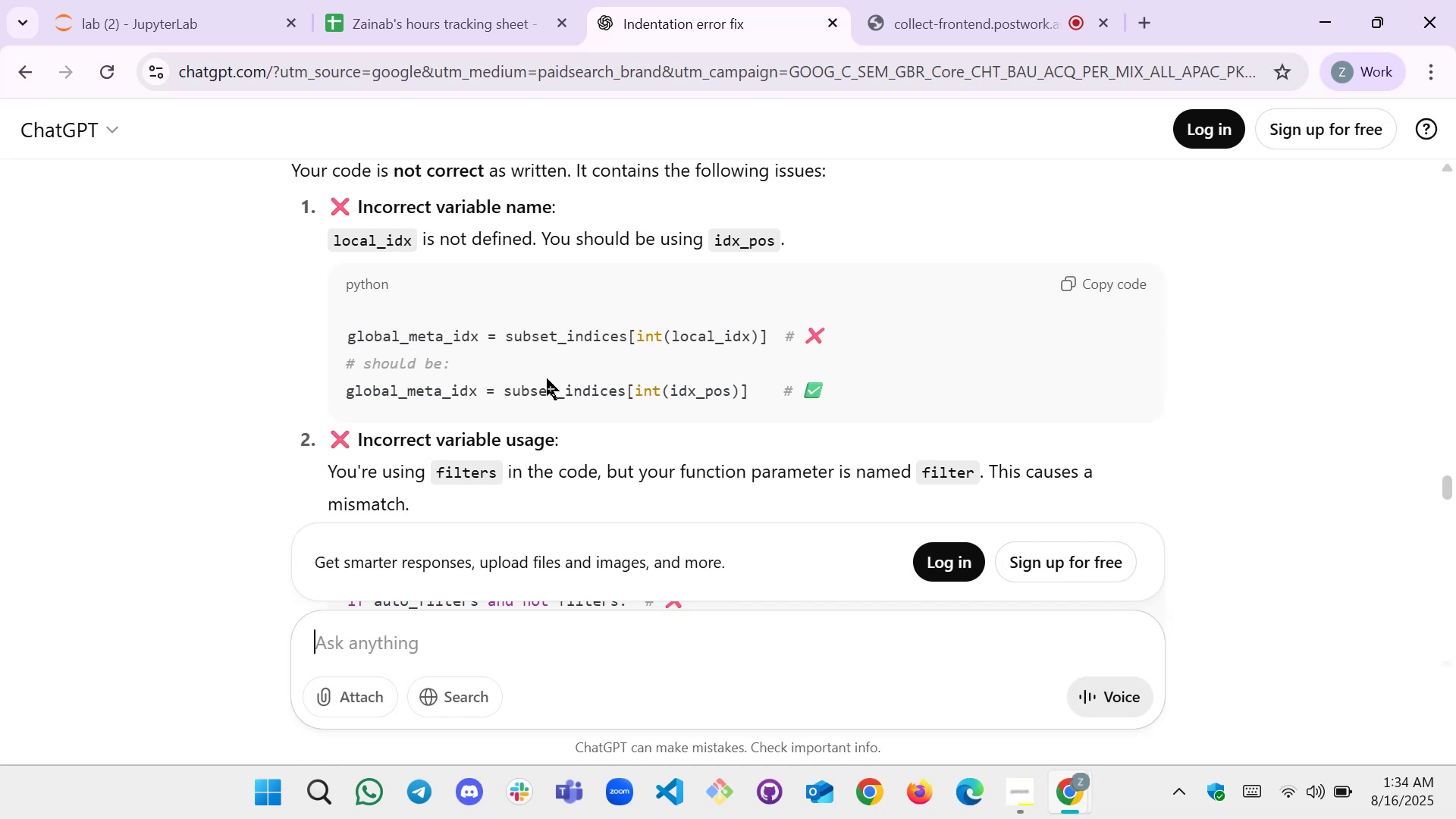 
wait(49.1)
 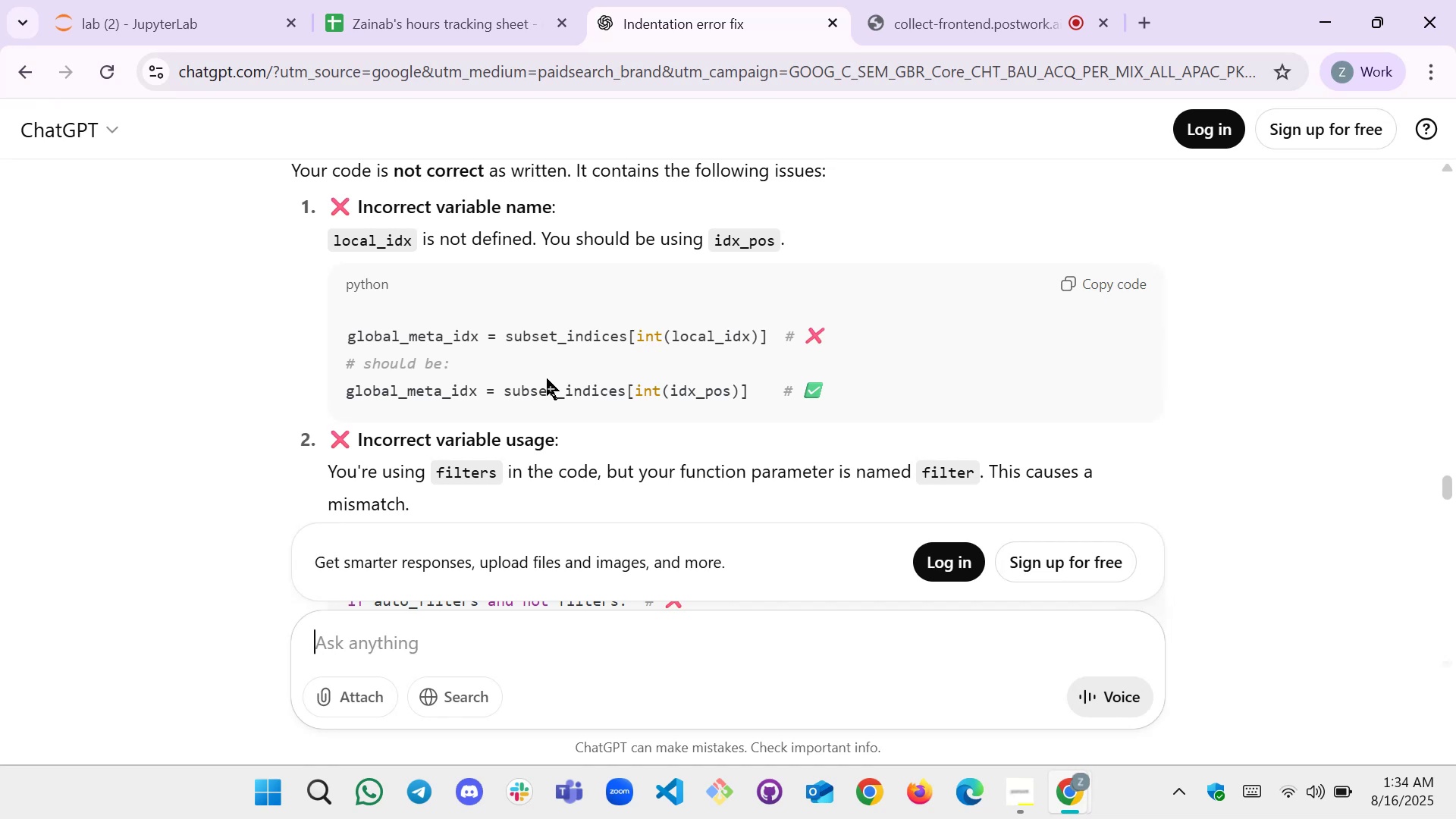 
left_click([204, 0])
 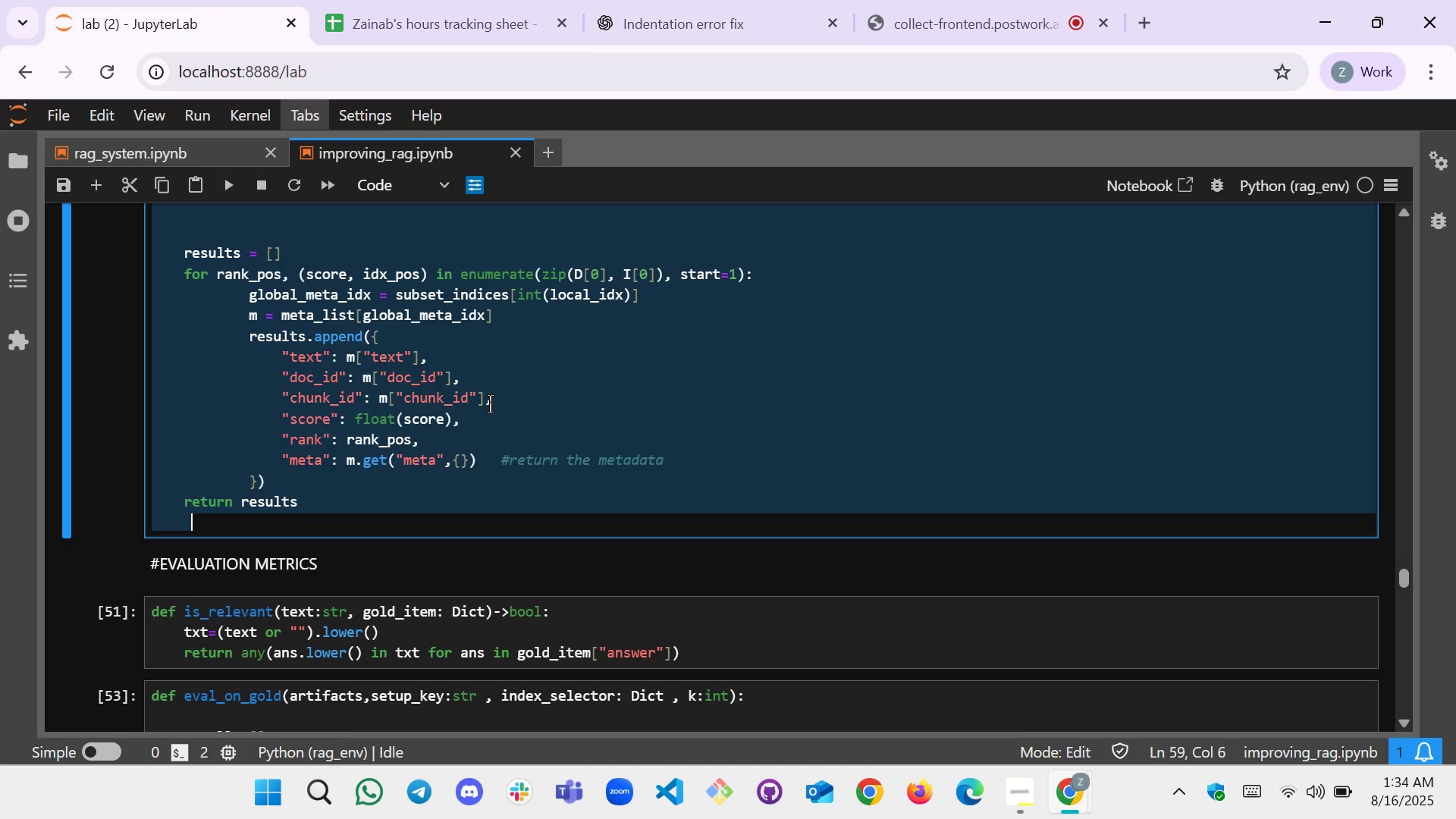 
left_click([546, 425])
 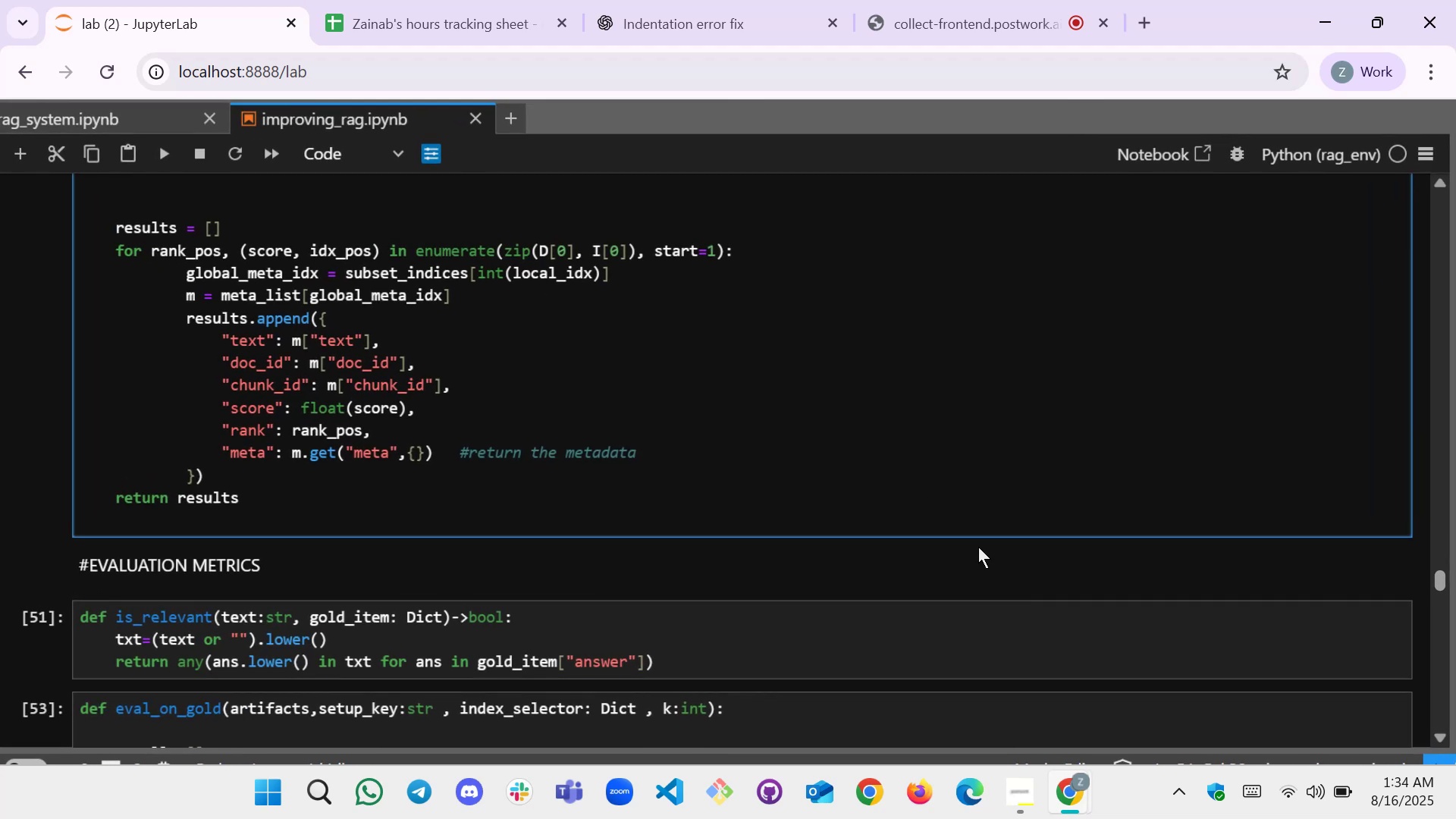 
wait(20.68)
 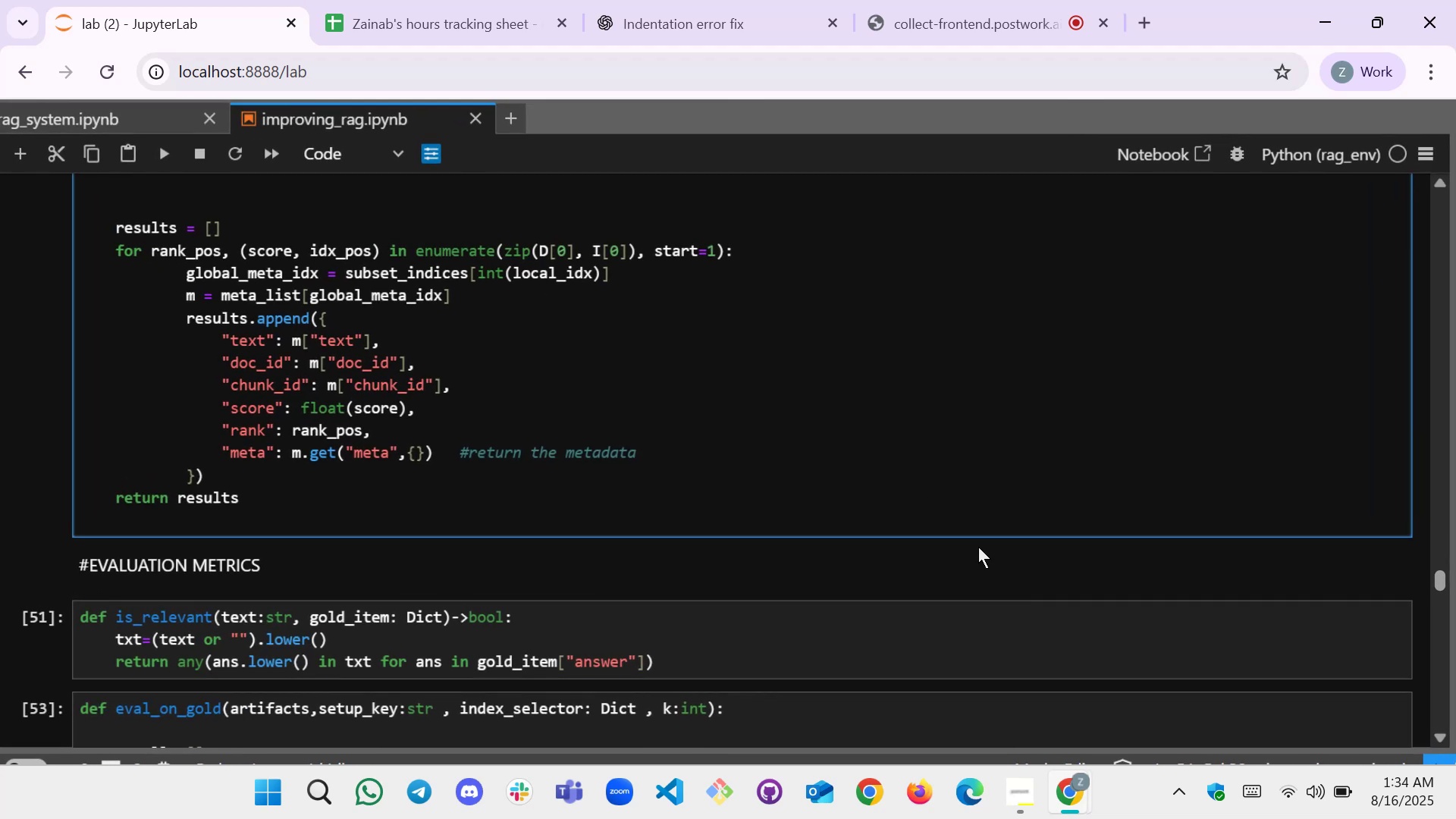 
mouse_move([1131, 794])
 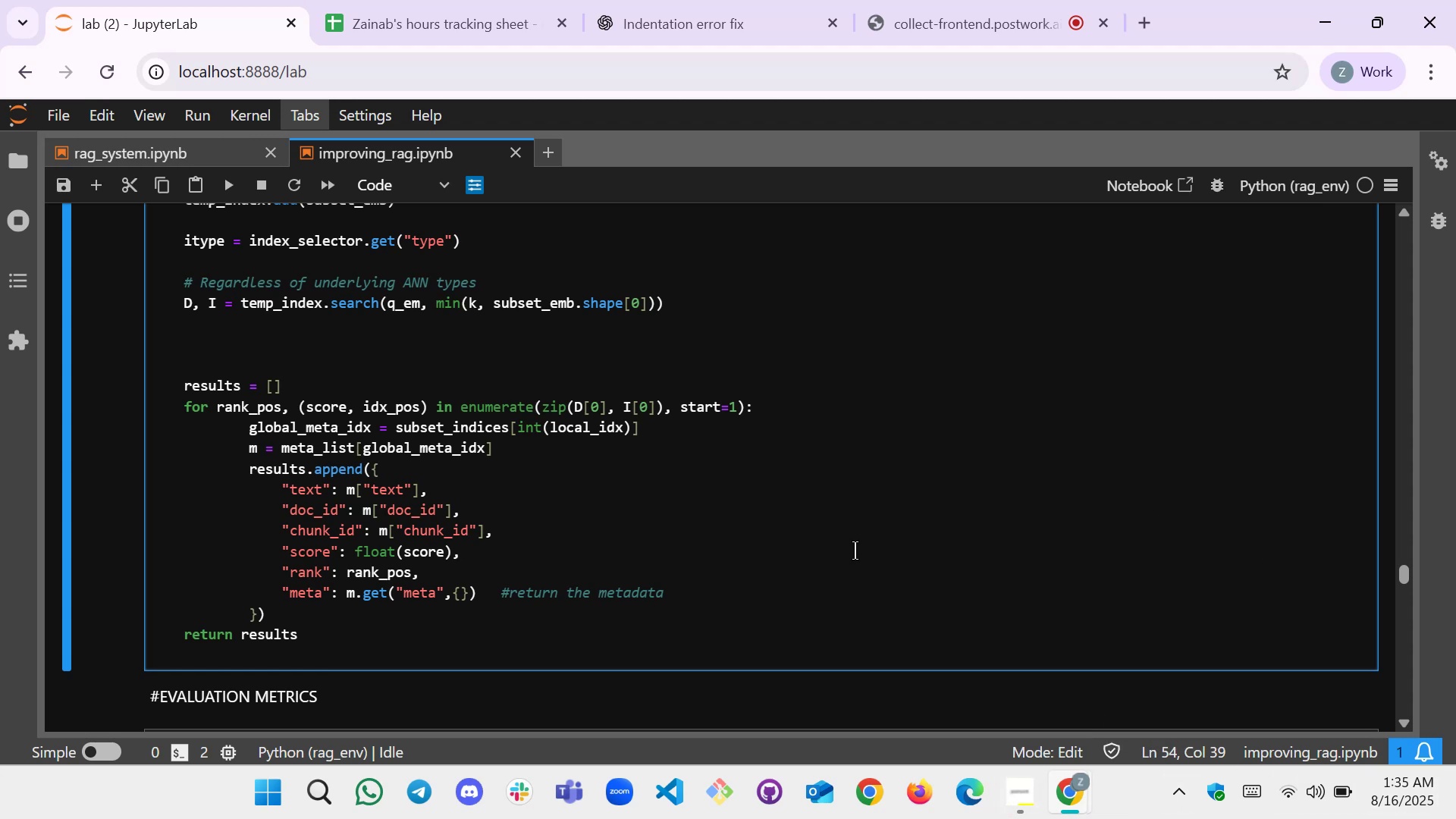 
wait(12.08)
 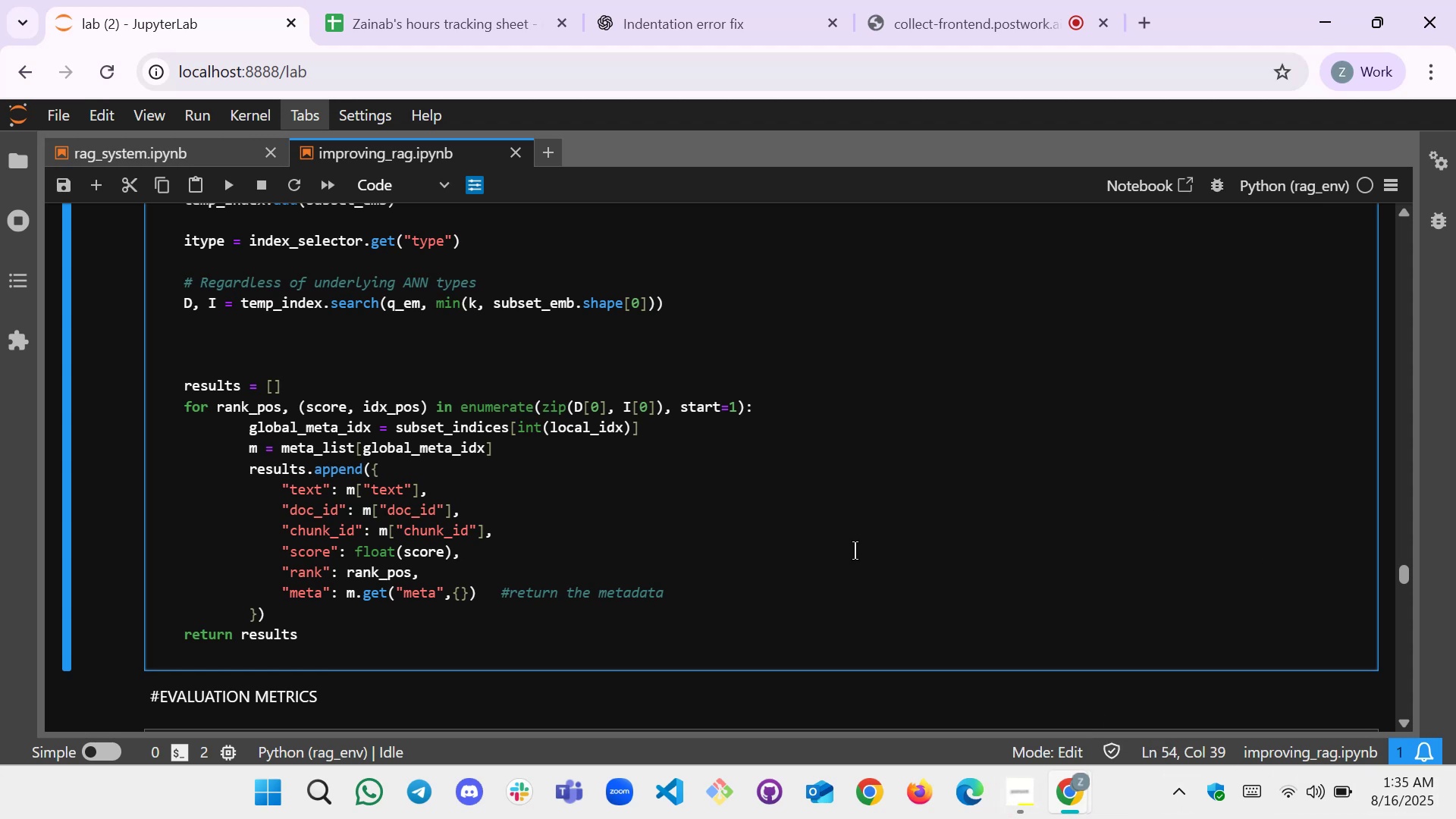 
left_click([755, 5])
 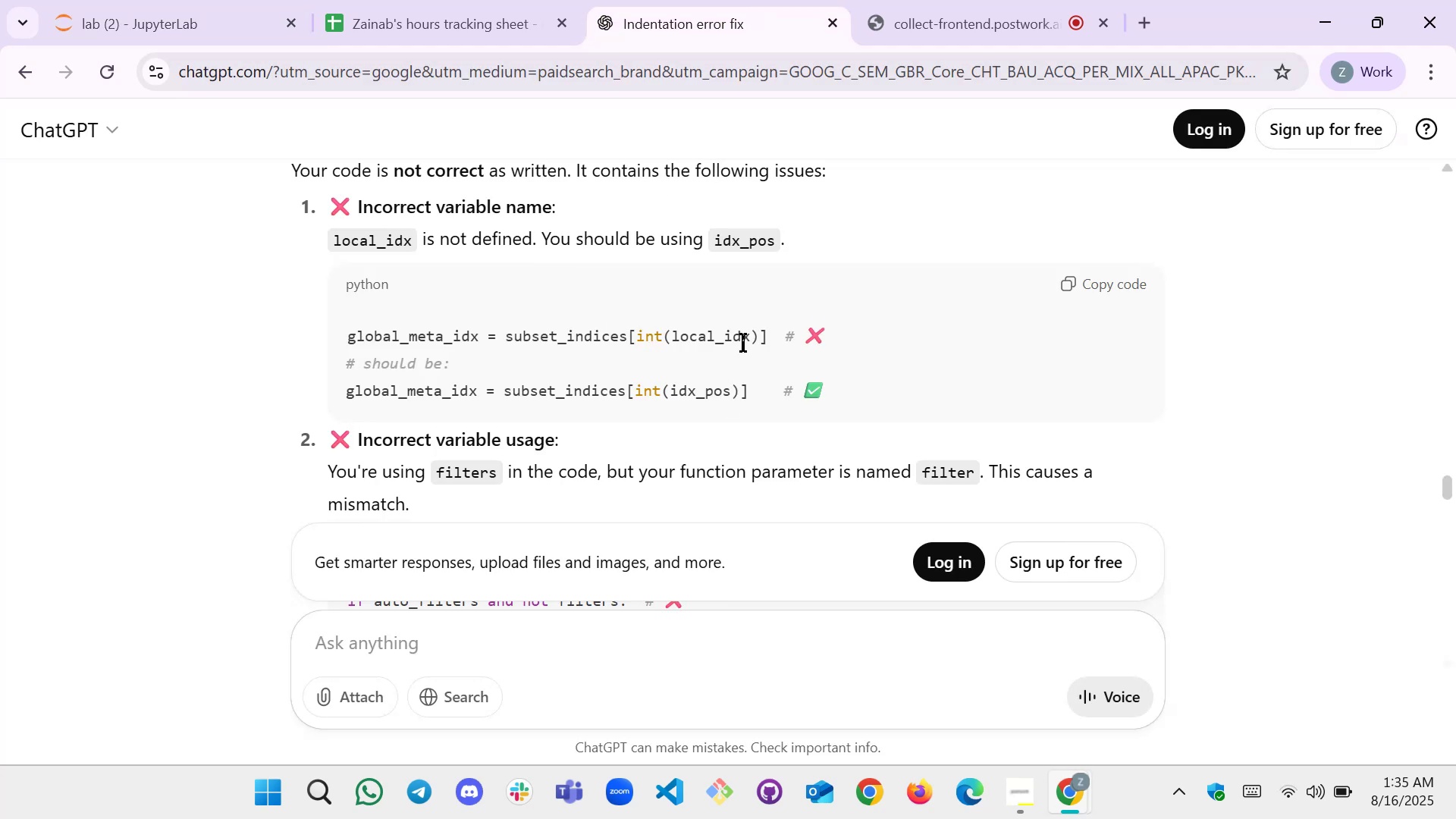 
wait(5.4)
 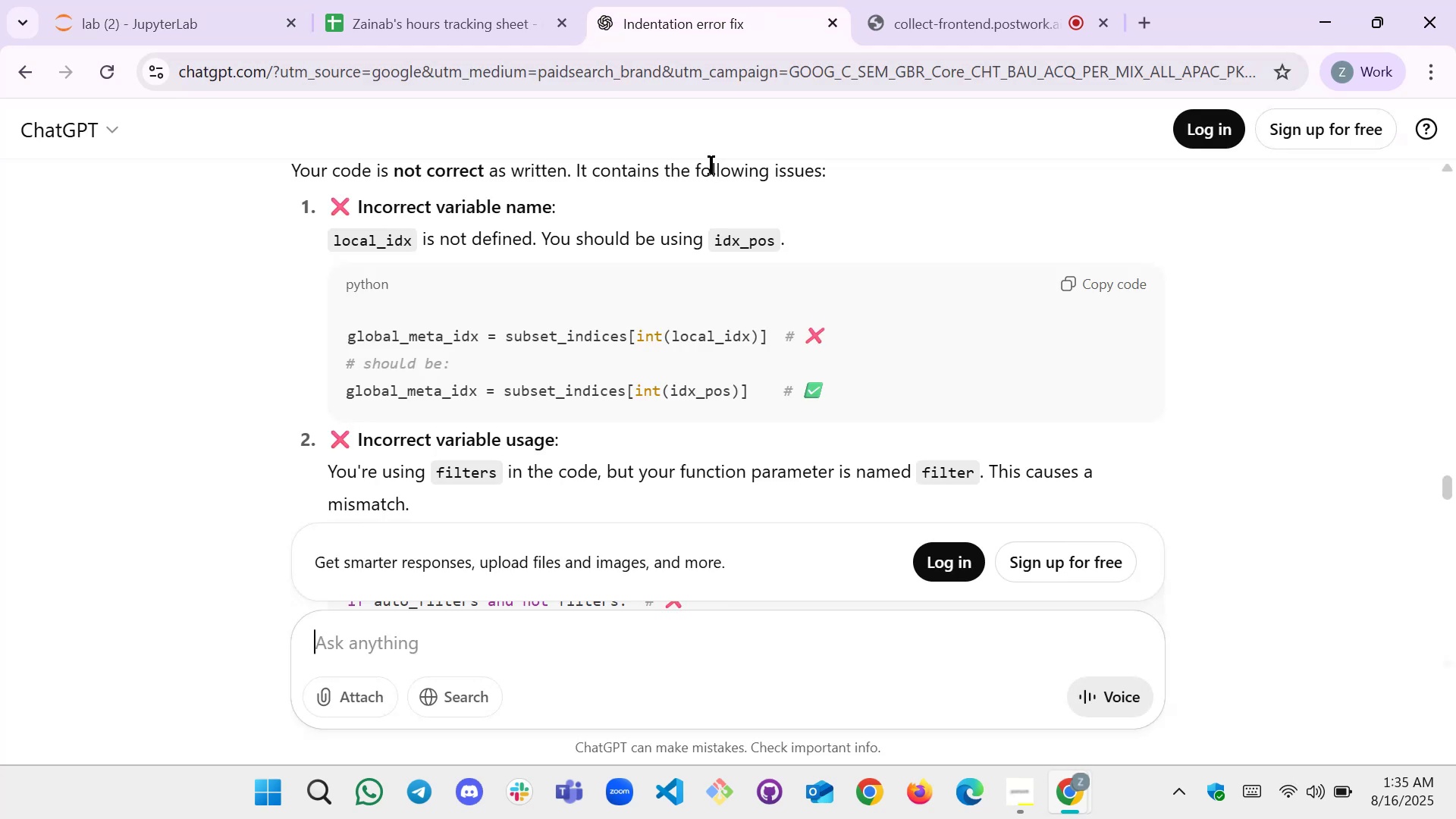 
left_click([175, 0])
 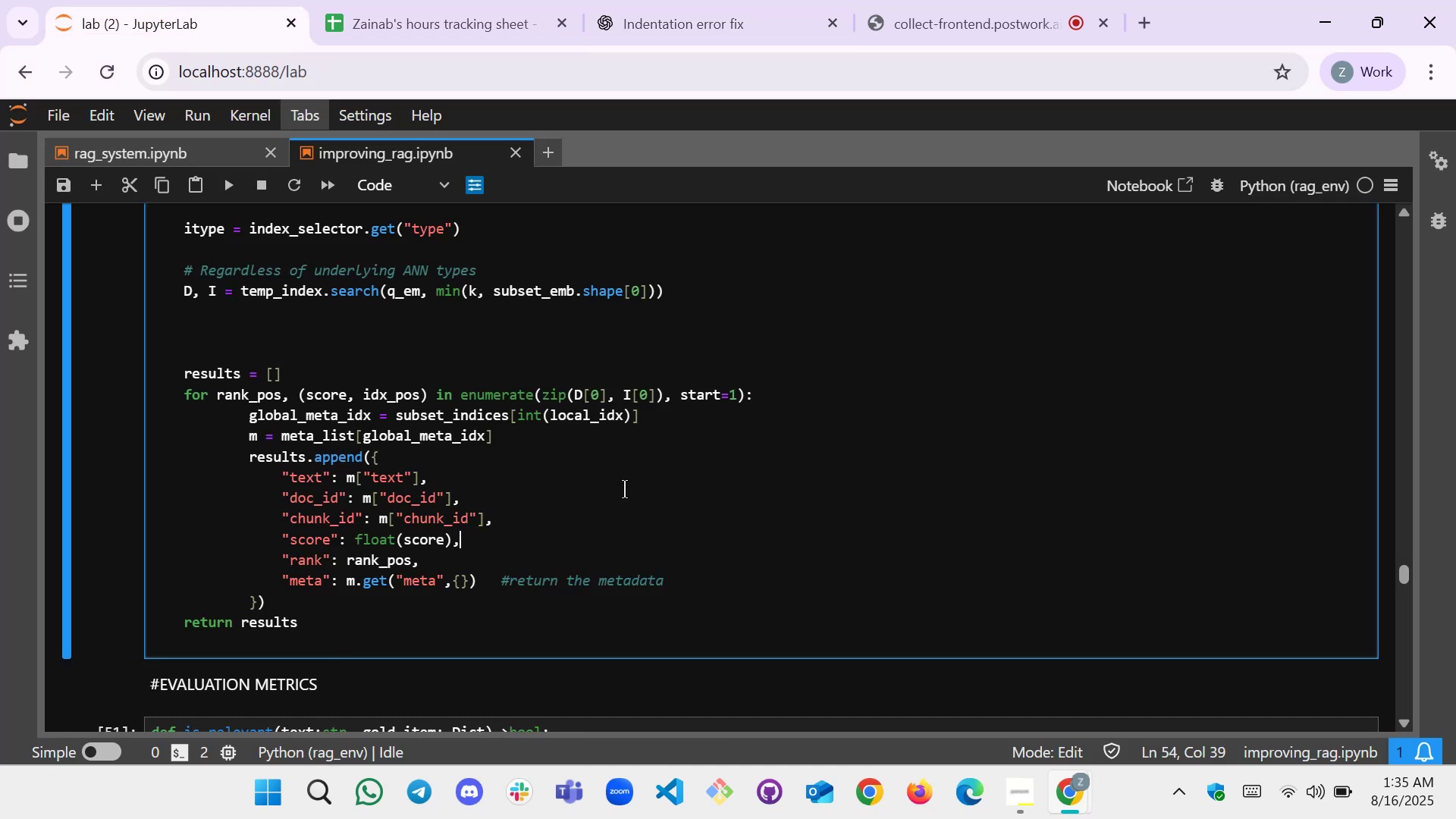 
left_click([643, 485])
 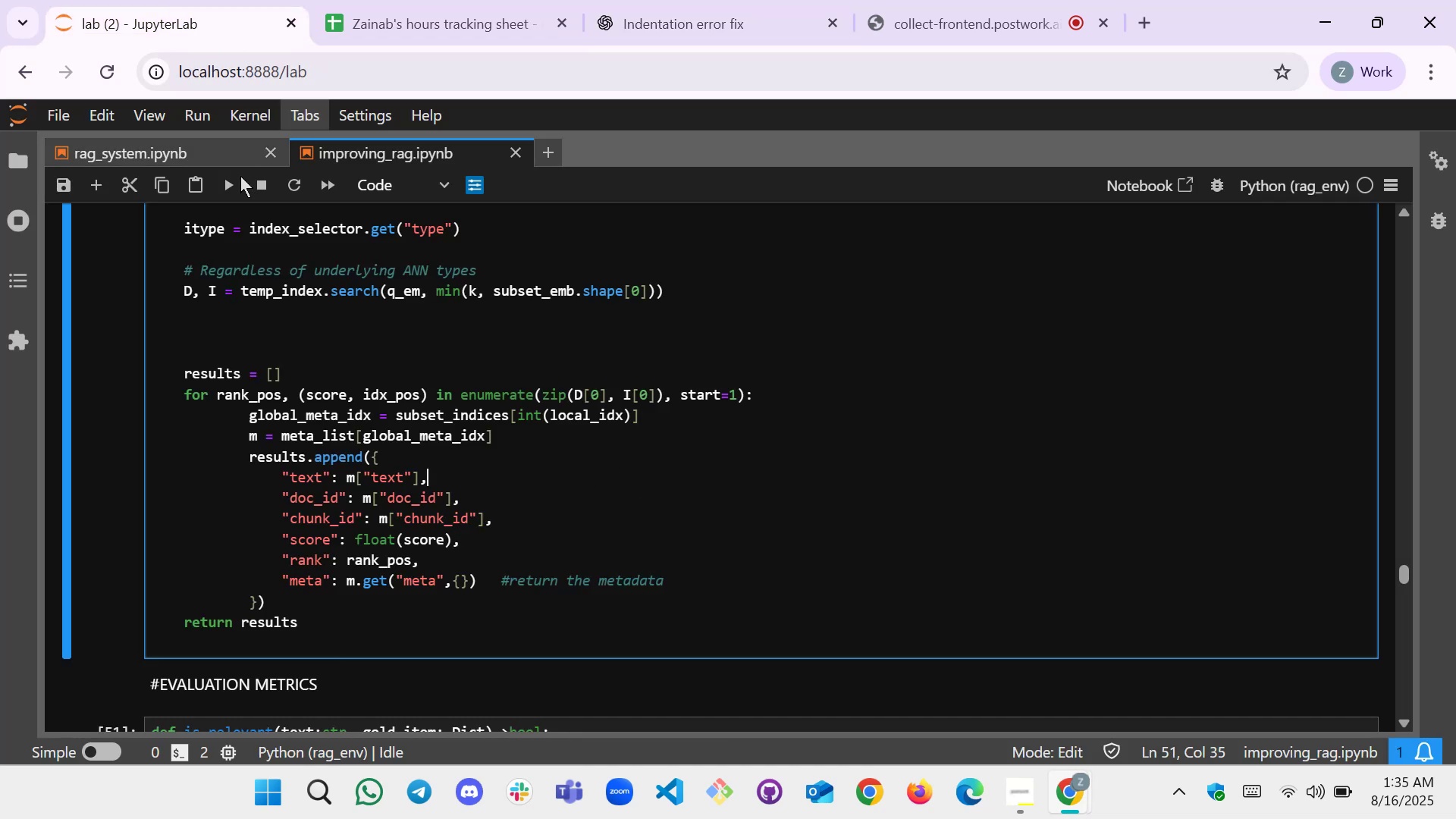 
left_click([226, 183])
 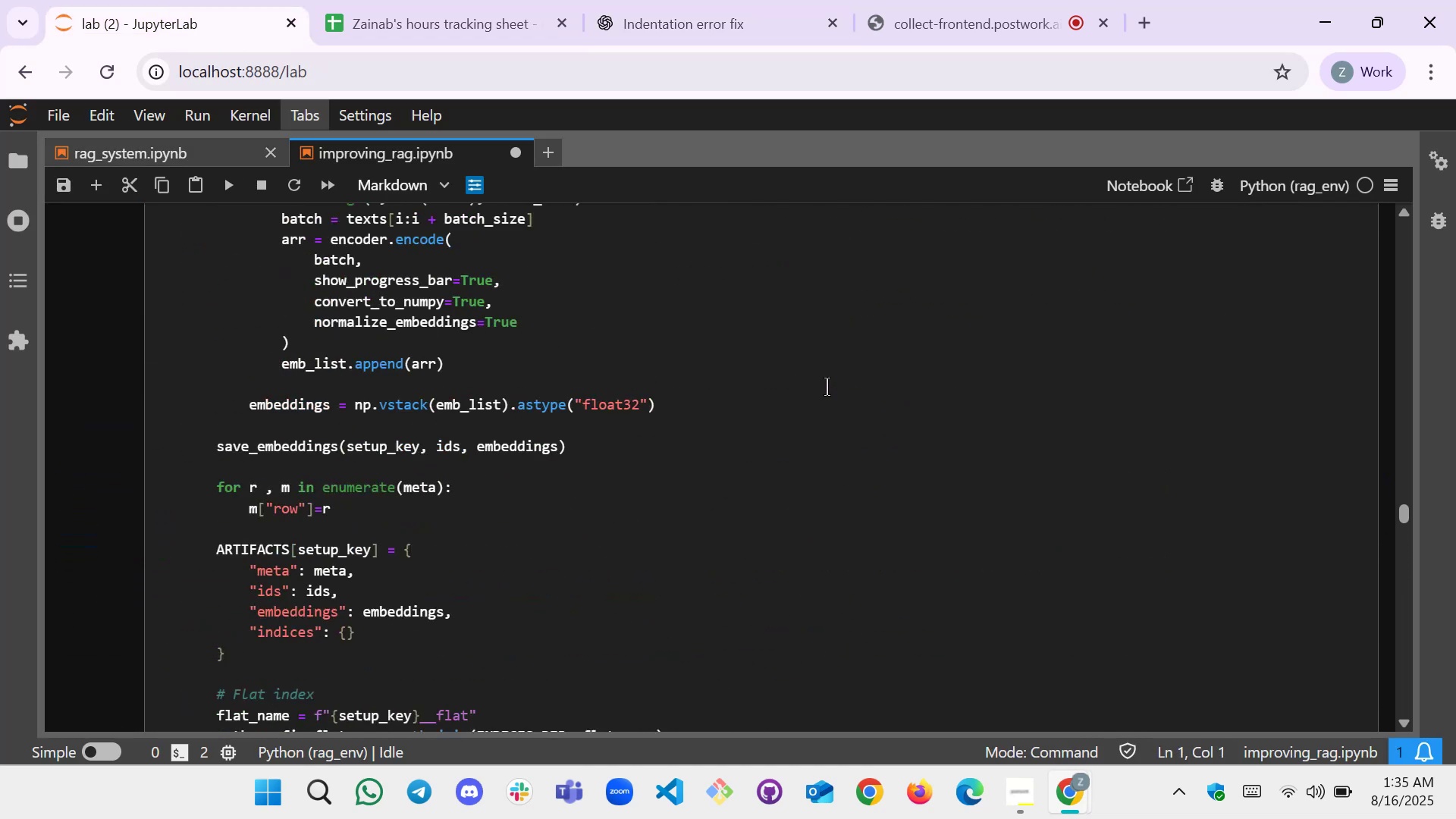 
wait(5.9)
 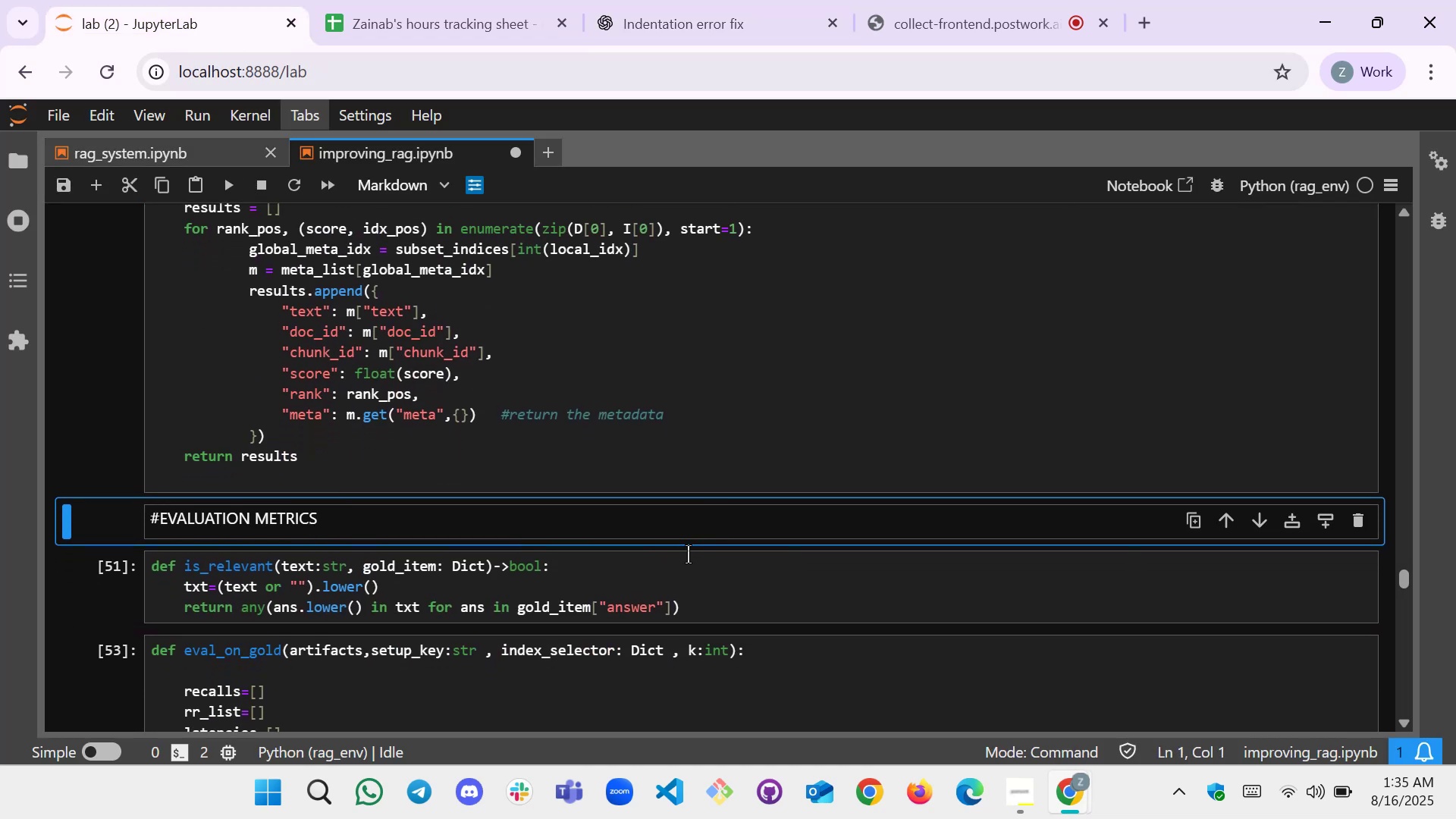 
left_click([517, 332])
 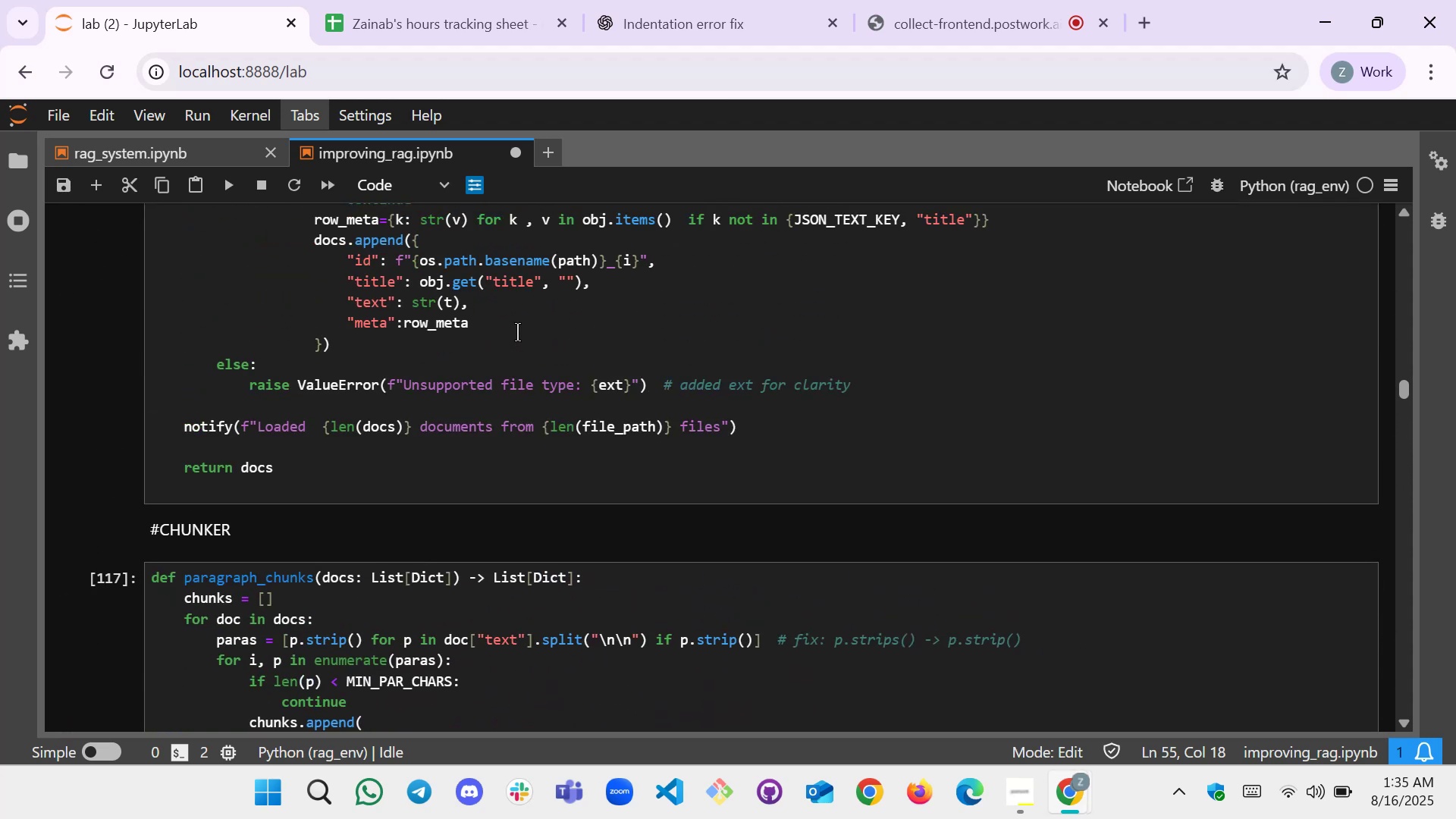 
wait(8.8)
 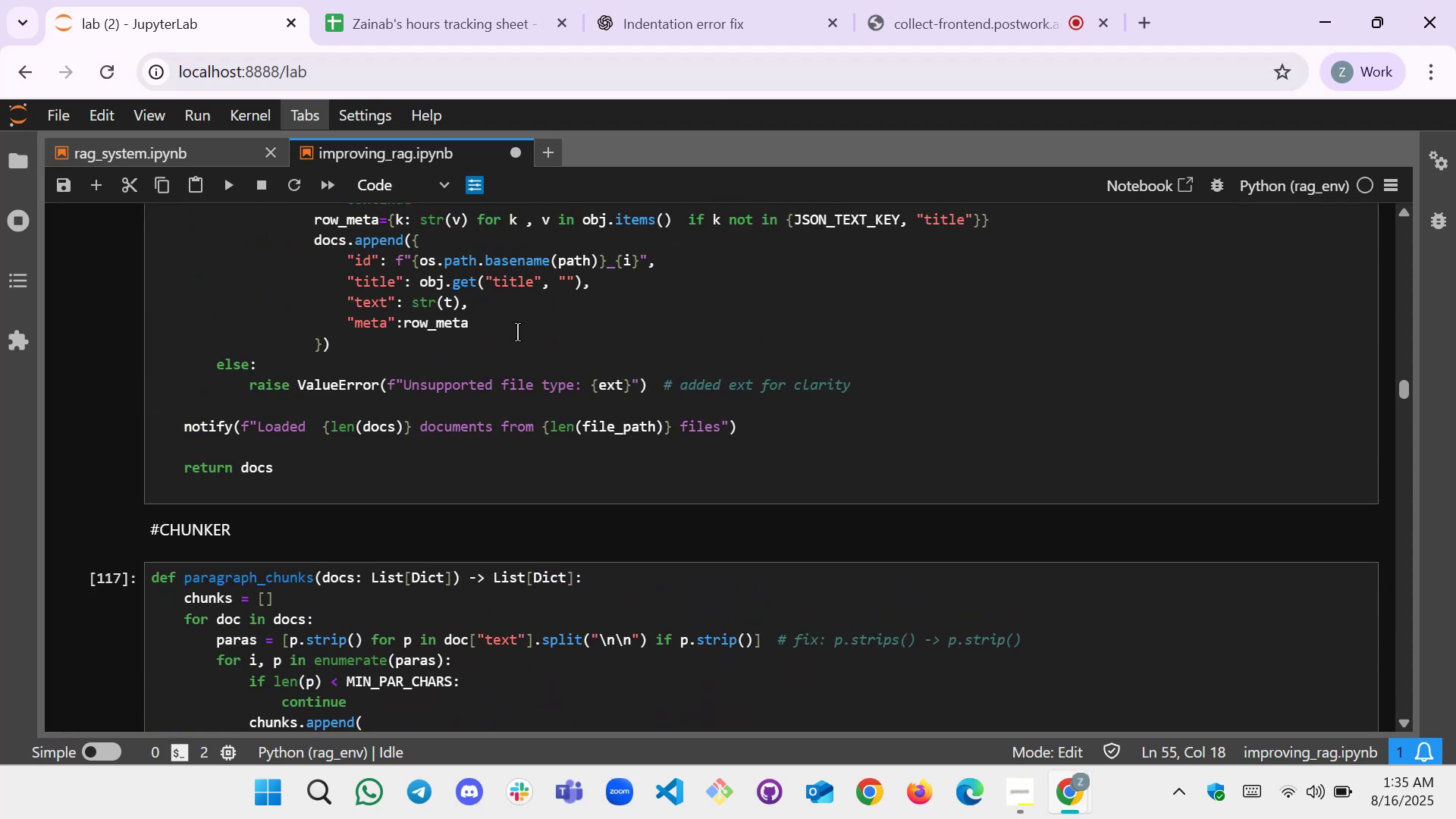 
left_click([550, 324])
 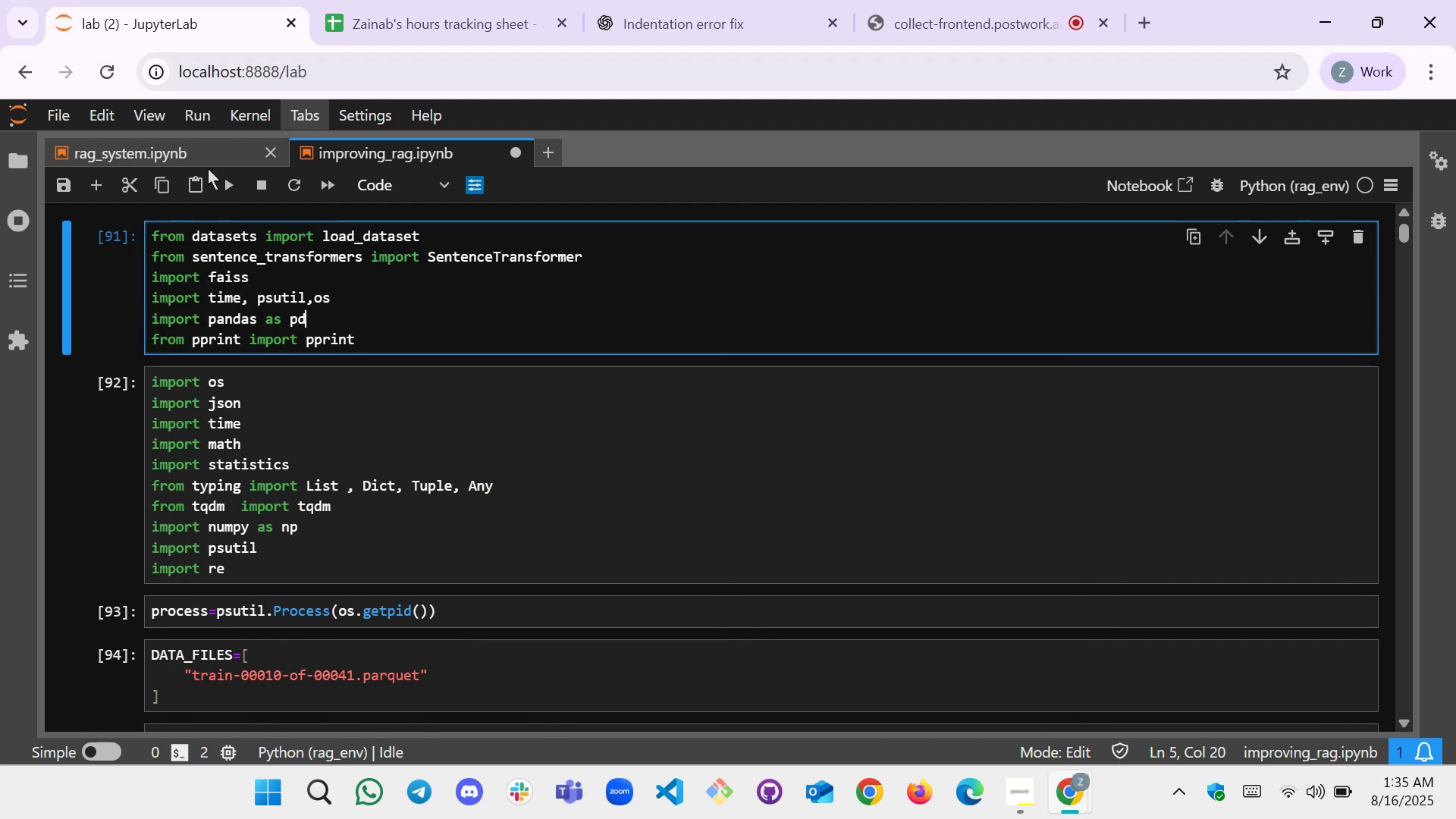 
left_click([229, 178])
 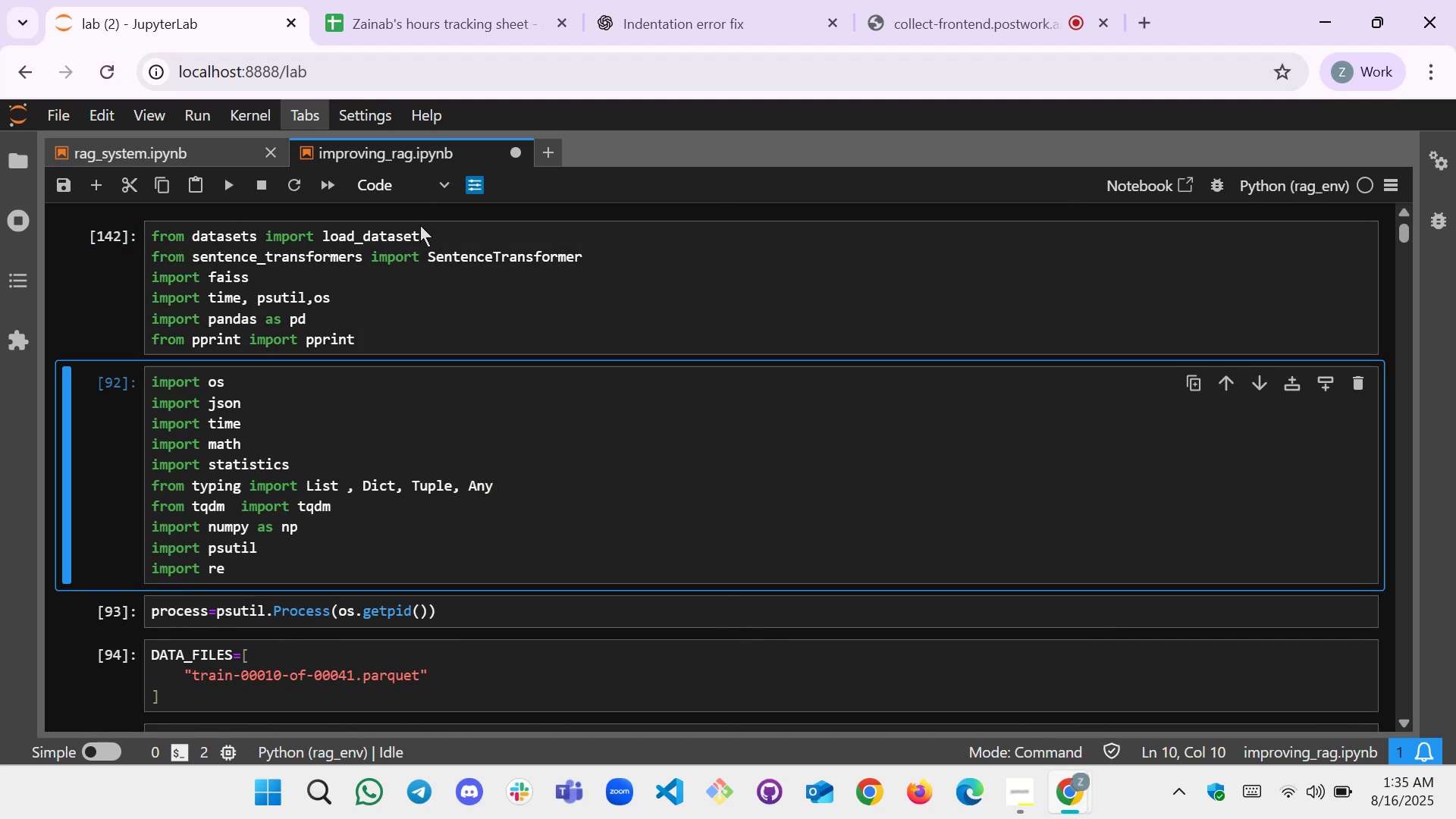 
left_click([422, 235])
 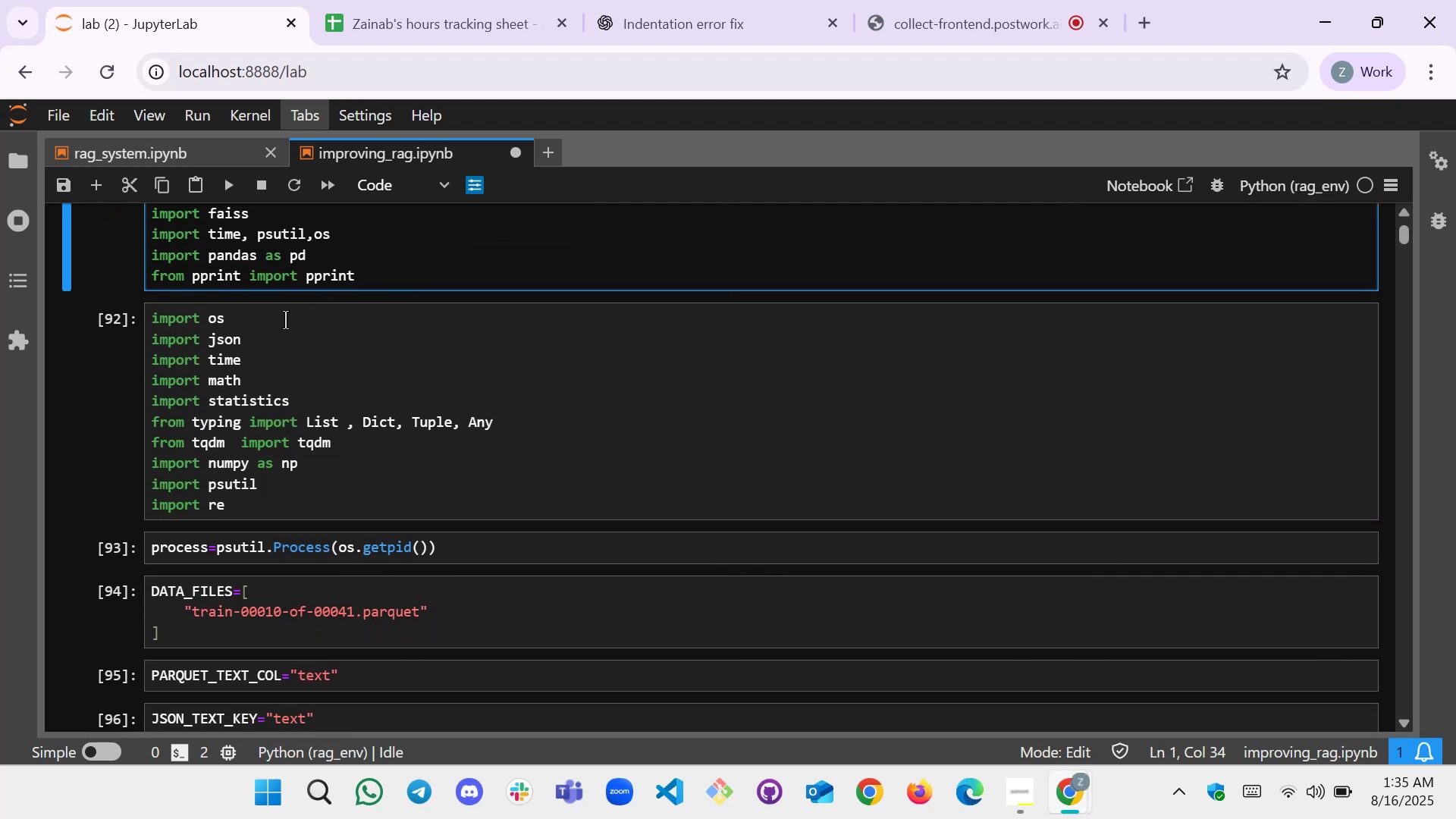 
left_click([284, 322])
 